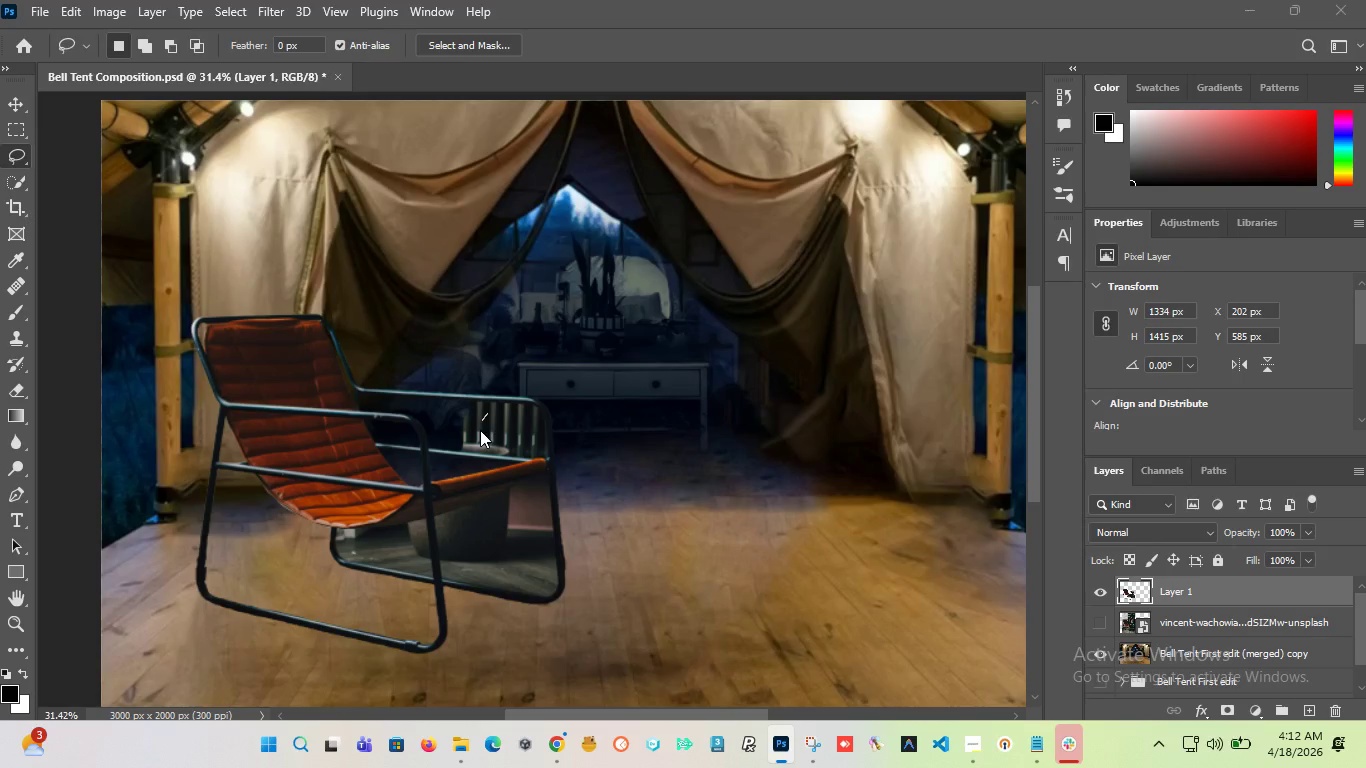 
double_click([480, 430])
 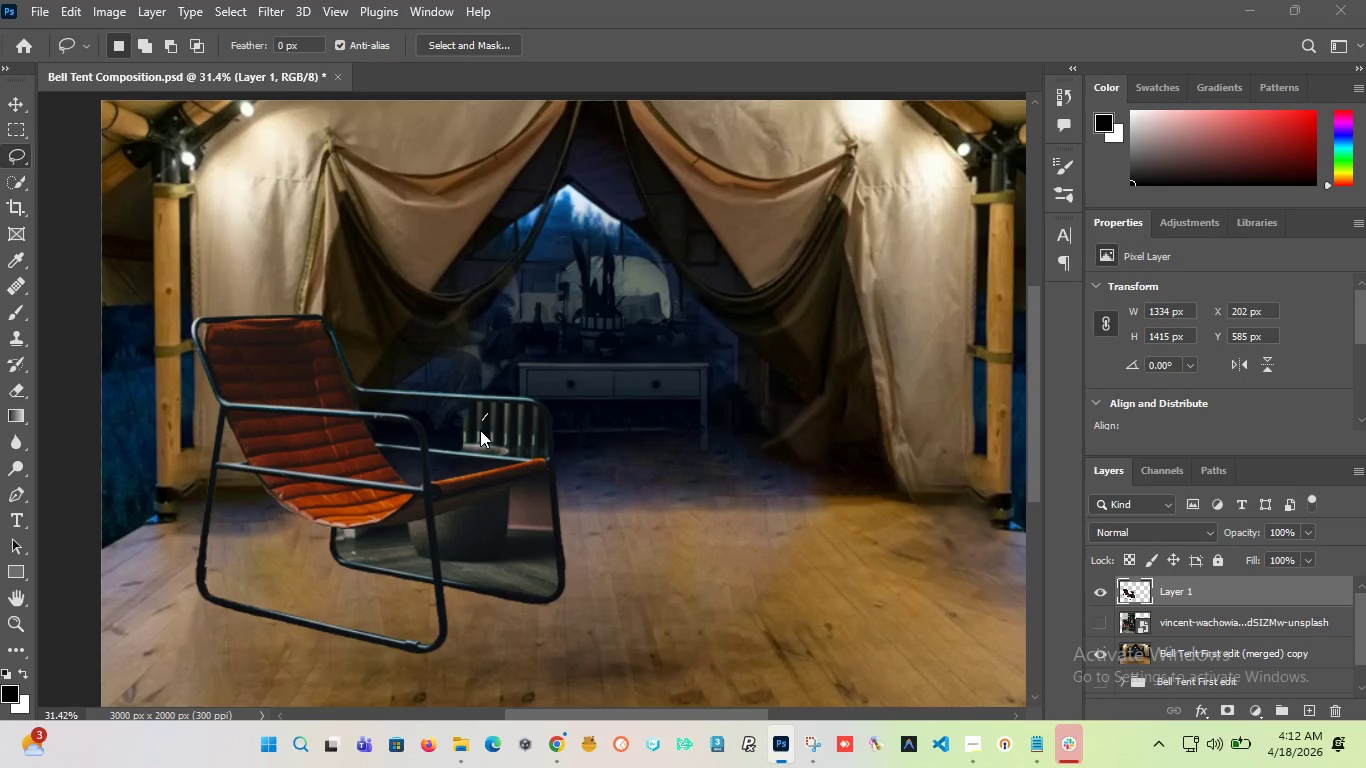 
hold_key(key=AltLeft, duration=0.58)
 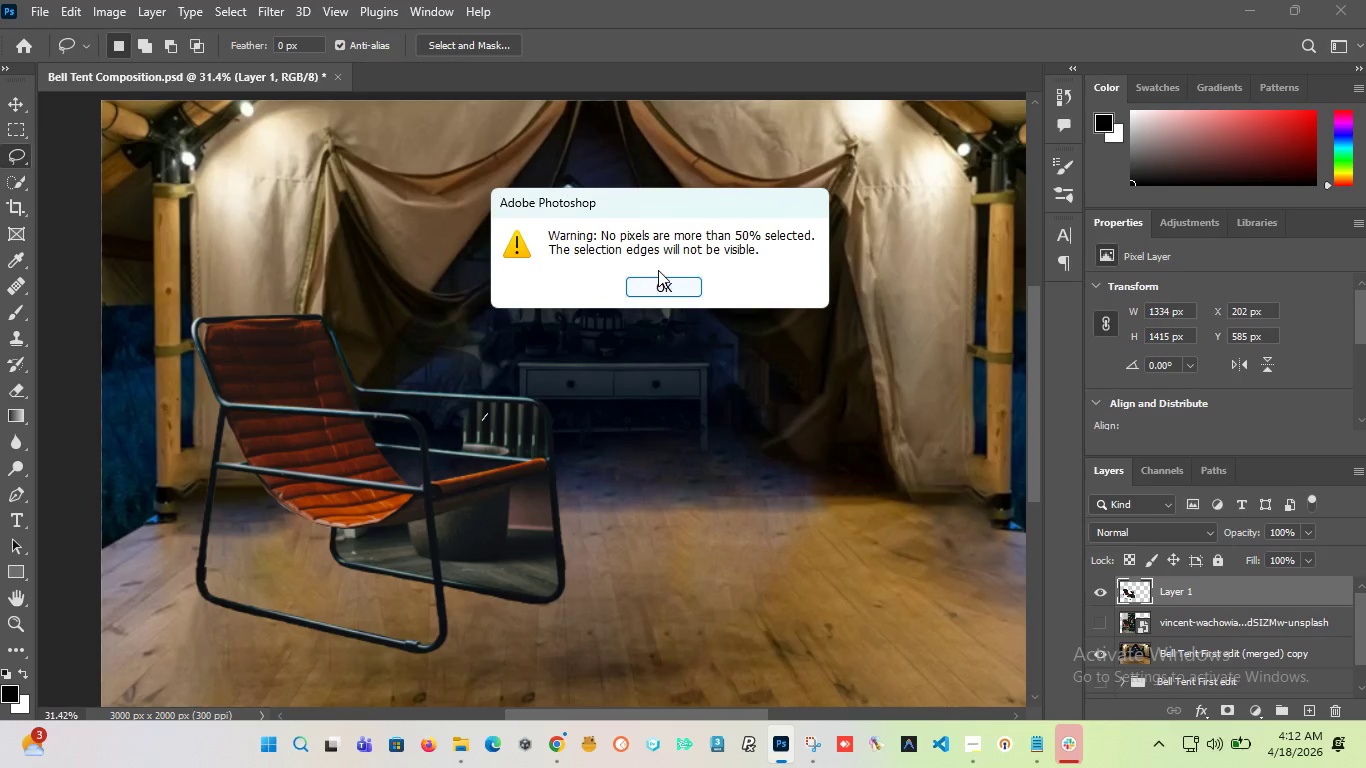 
left_click([660, 284])
 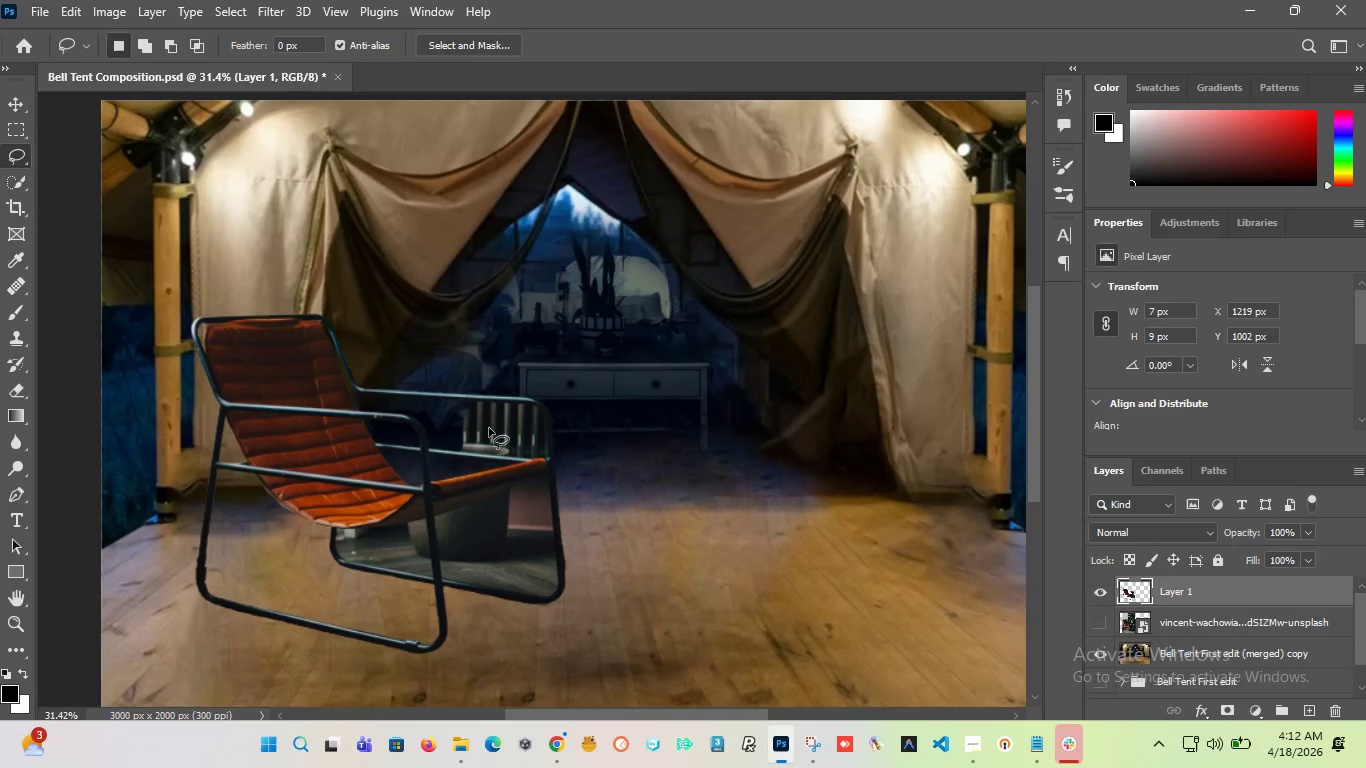 
hold_key(key=AltLeft, duration=1.75)
left_click_drag(start_coordinate=[484, 431], to_coordinate=[464, 410])
 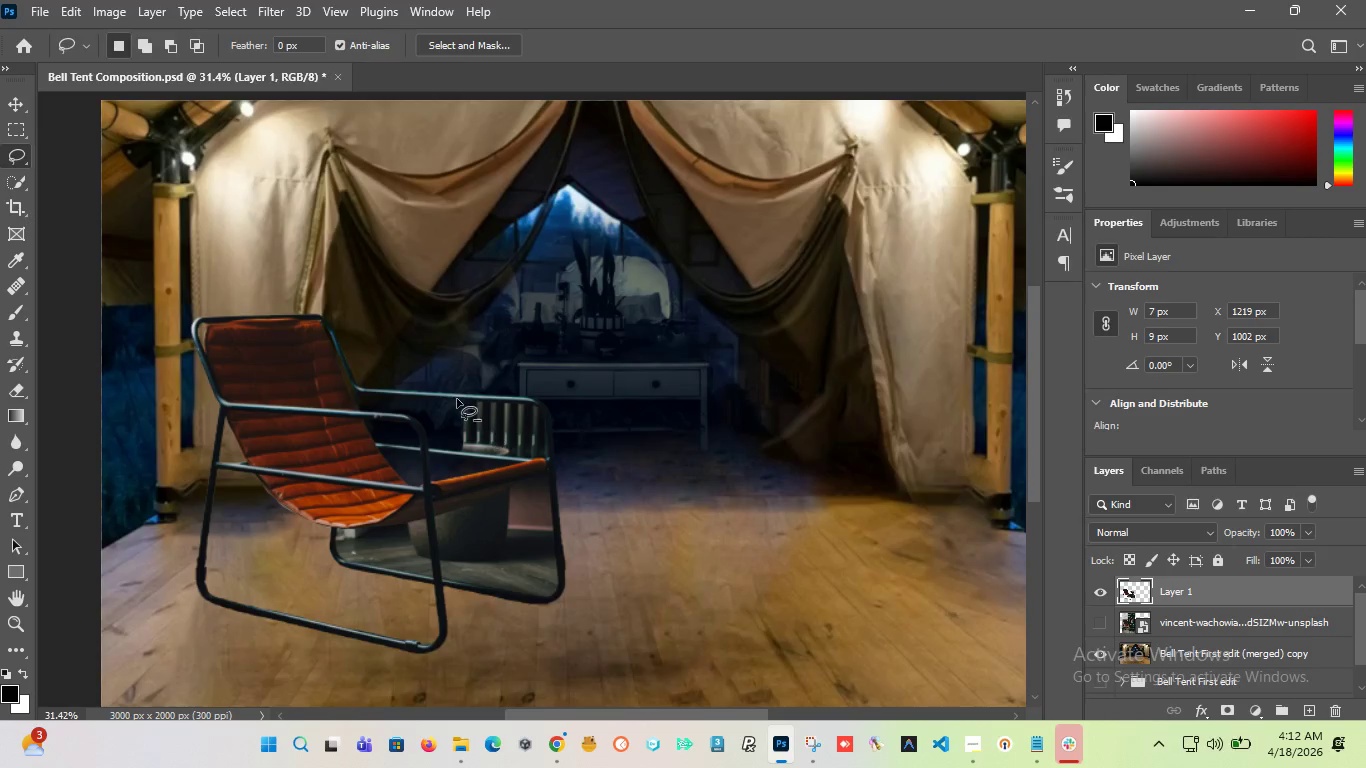 
left_click([457, 399])
 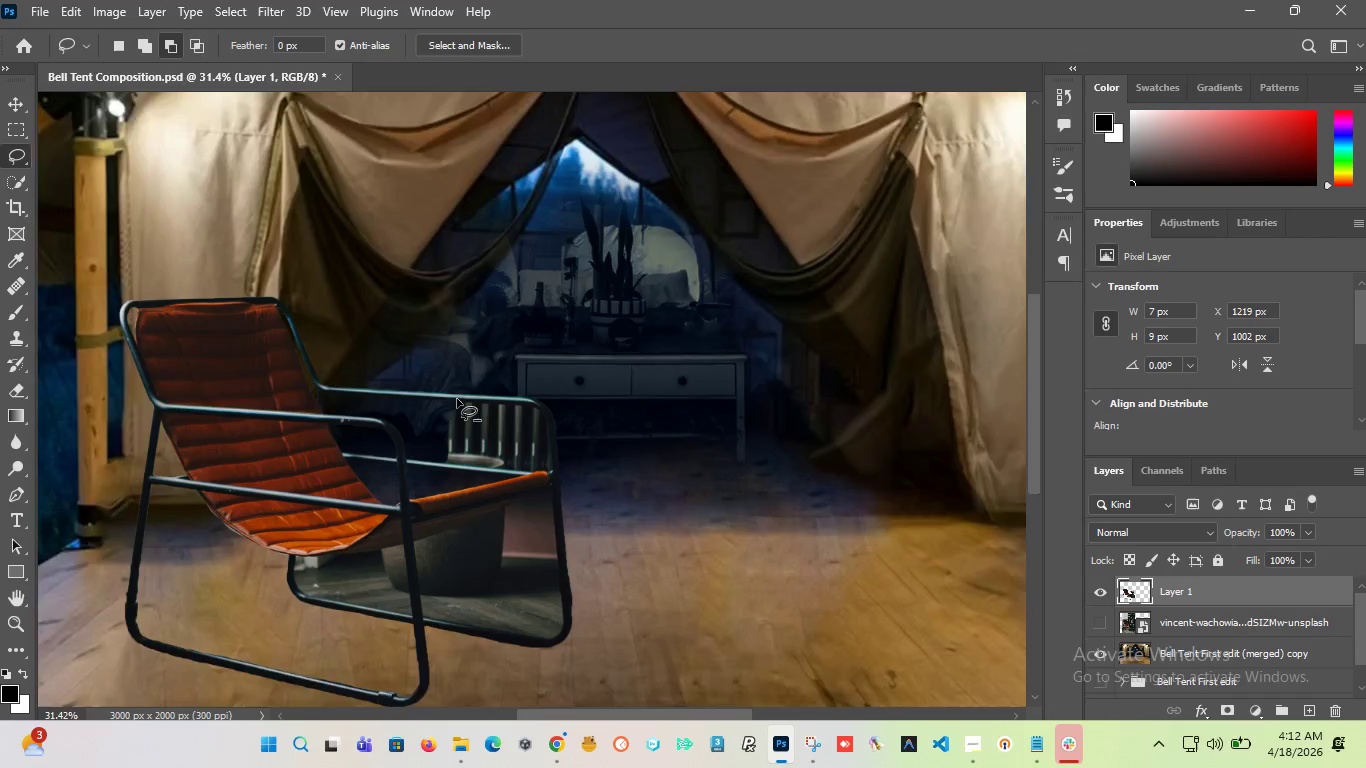 
left_click_drag(start_coordinate=[447, 406], to_coordinate=[431, 391])
 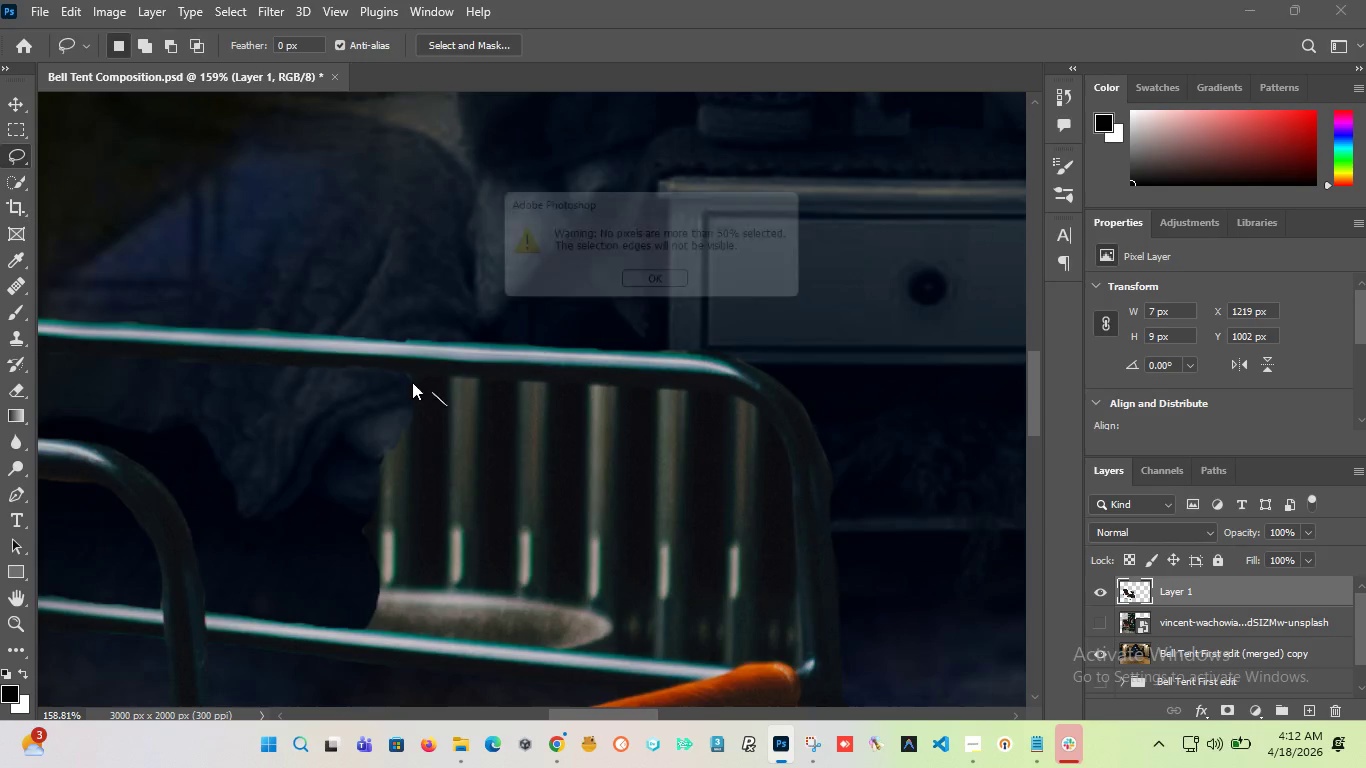 
scroll: coordinate [462, 413], scroll_direction: up, amount: 17.0
 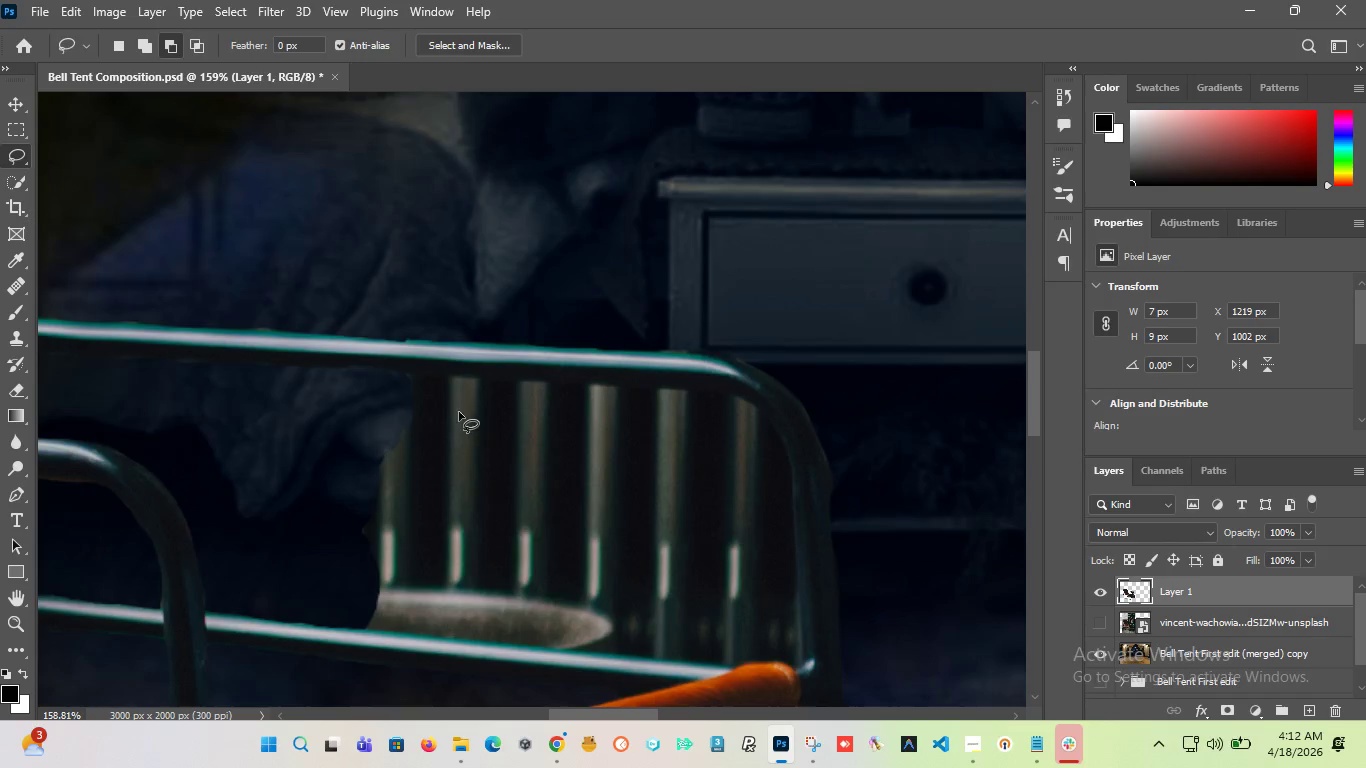 
hold_key(key=AltLeft, duration=0.44)
scroll: coordinate [412, 382], scroll_direction: up, amount: 3.0
 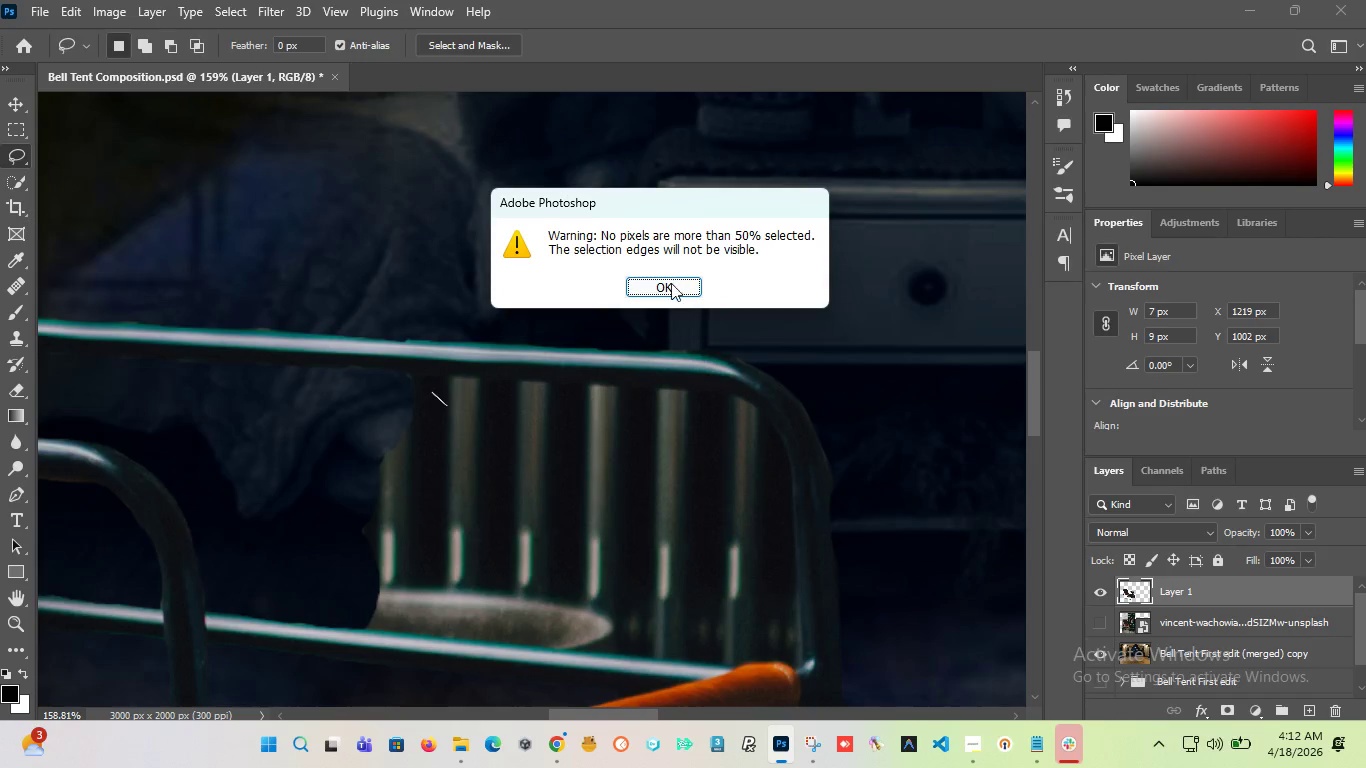 
left_click([668, 288])
 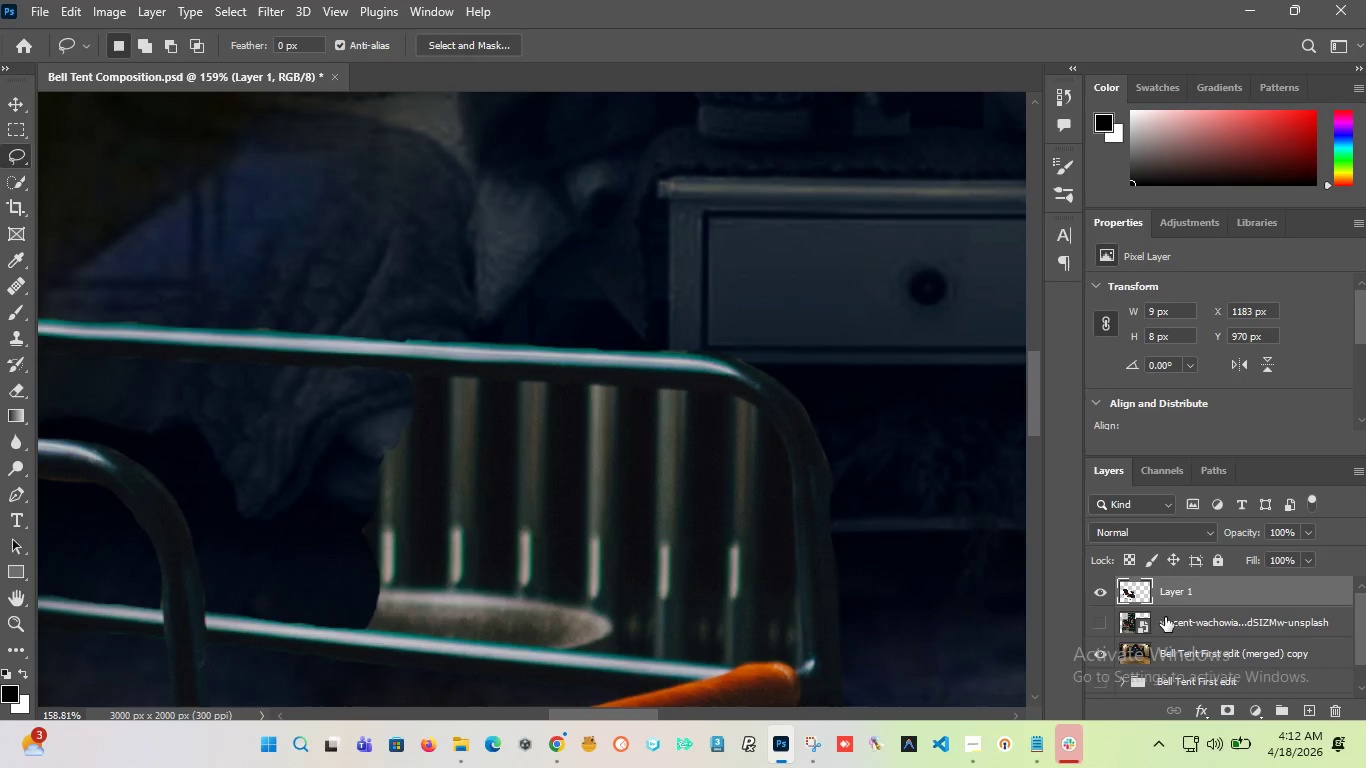 
left_click([1165, 618])
 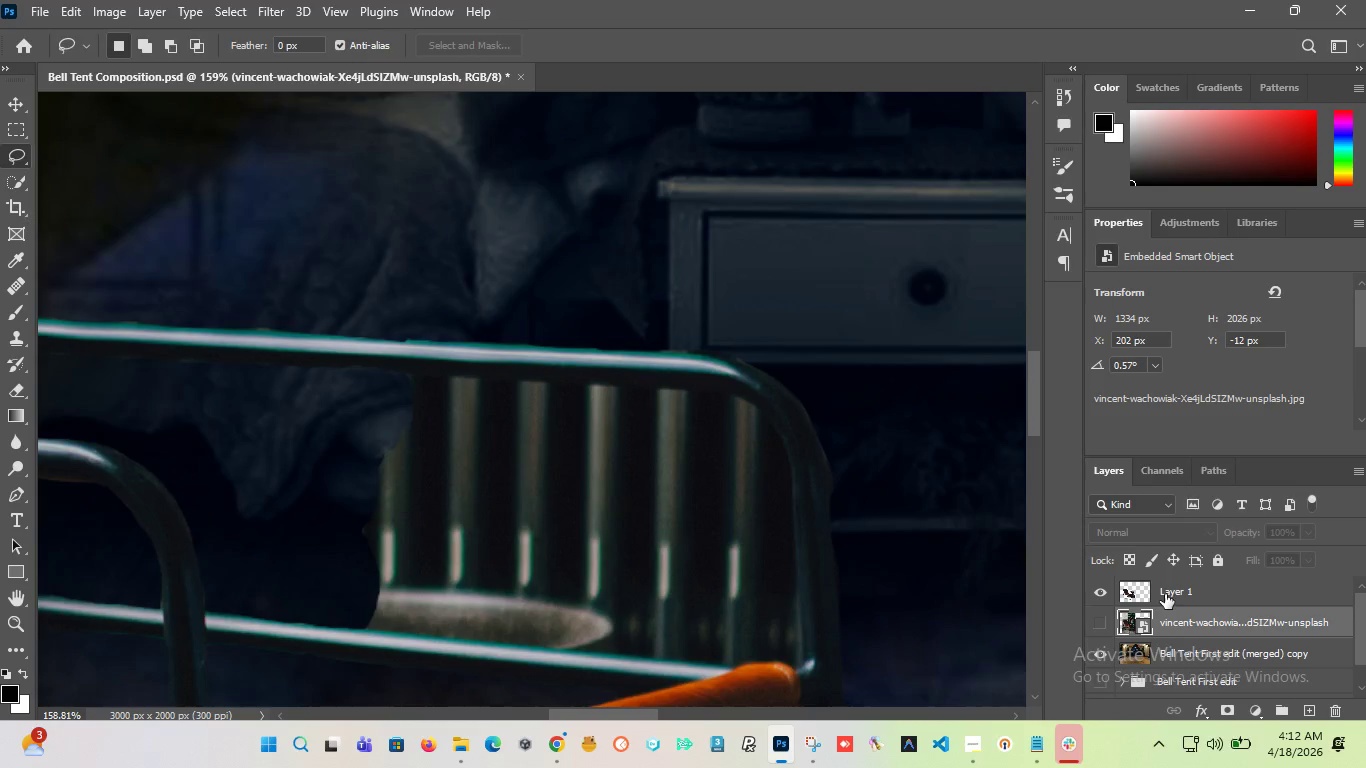 
left_click([1165, 594])
 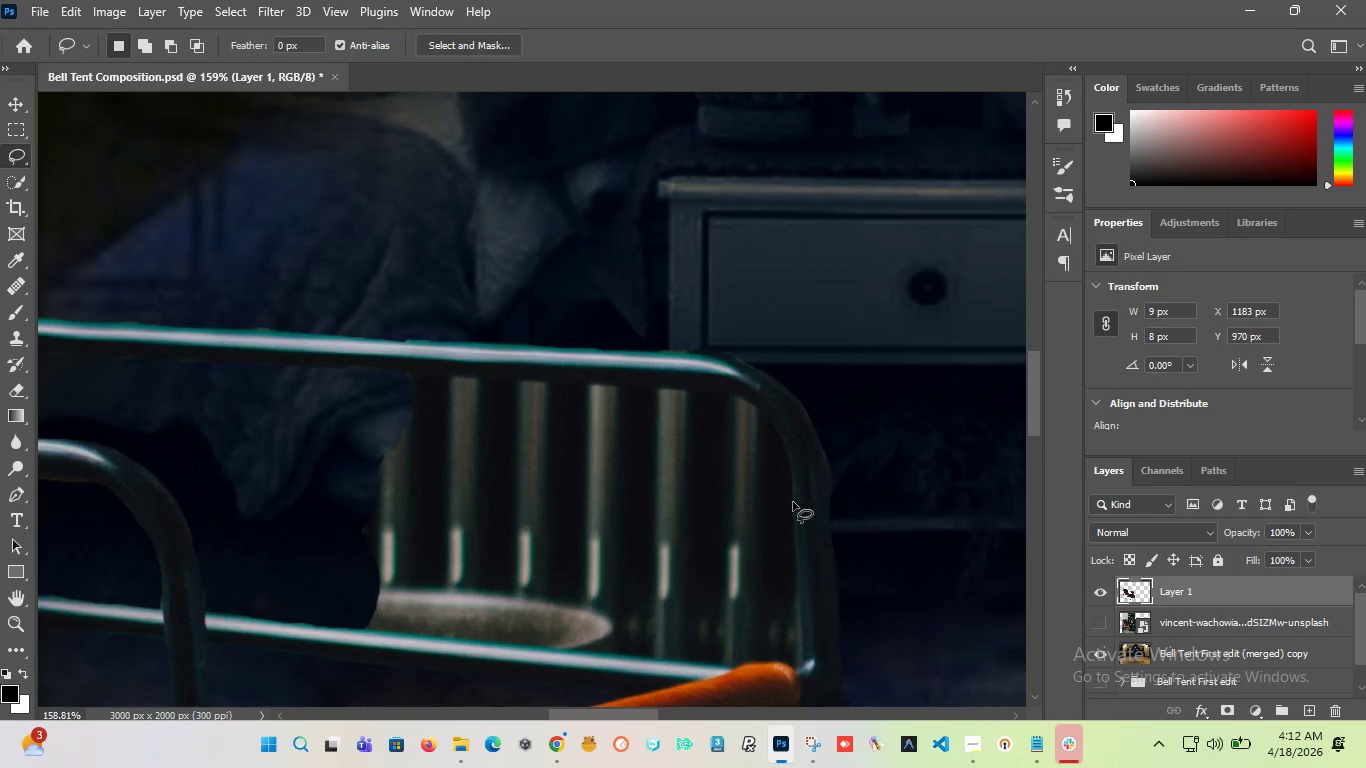 
hold_key(key=AltLeft, duration=0.92)
left_click_drag(start_coordinate=[469, 396], to_coordinate=[458, 393])
 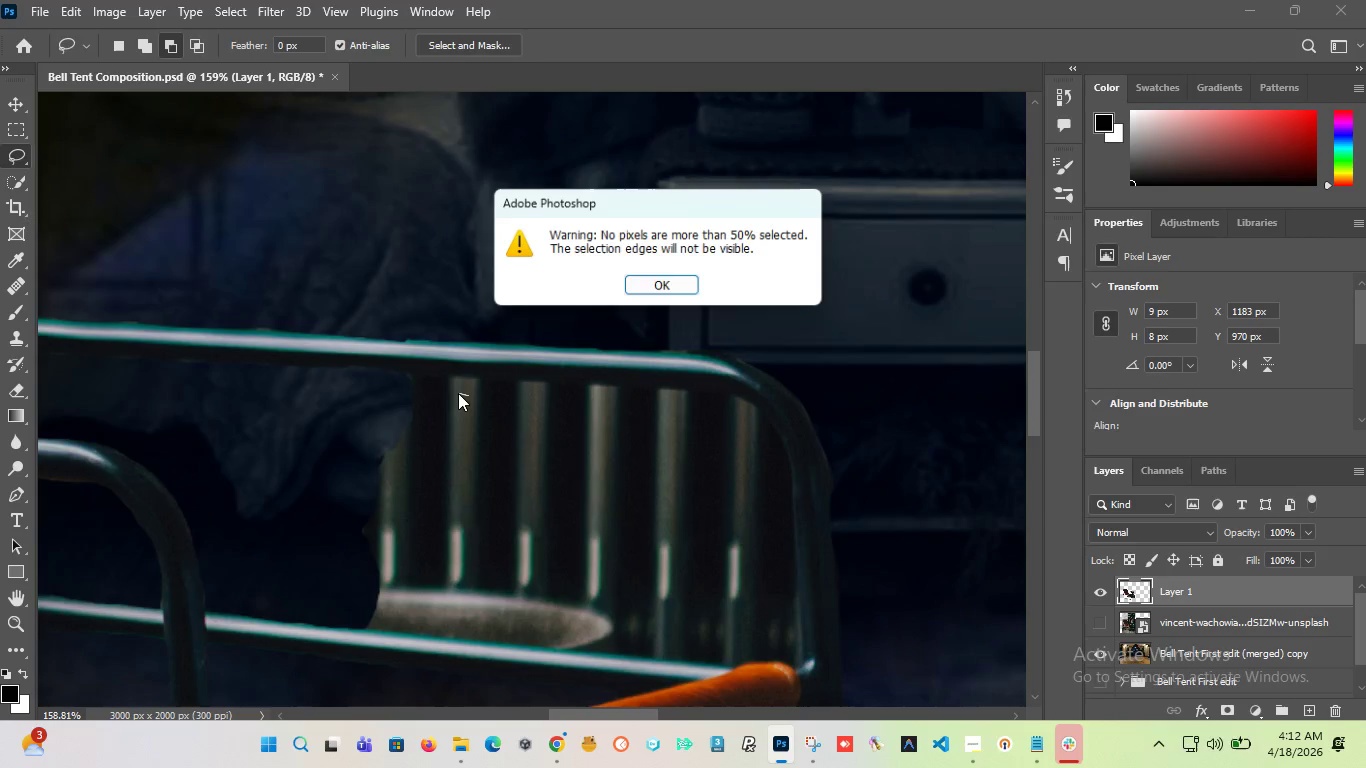 
scroll: coordinate [457, 394], scroll_direction: down, amount: 5.0
 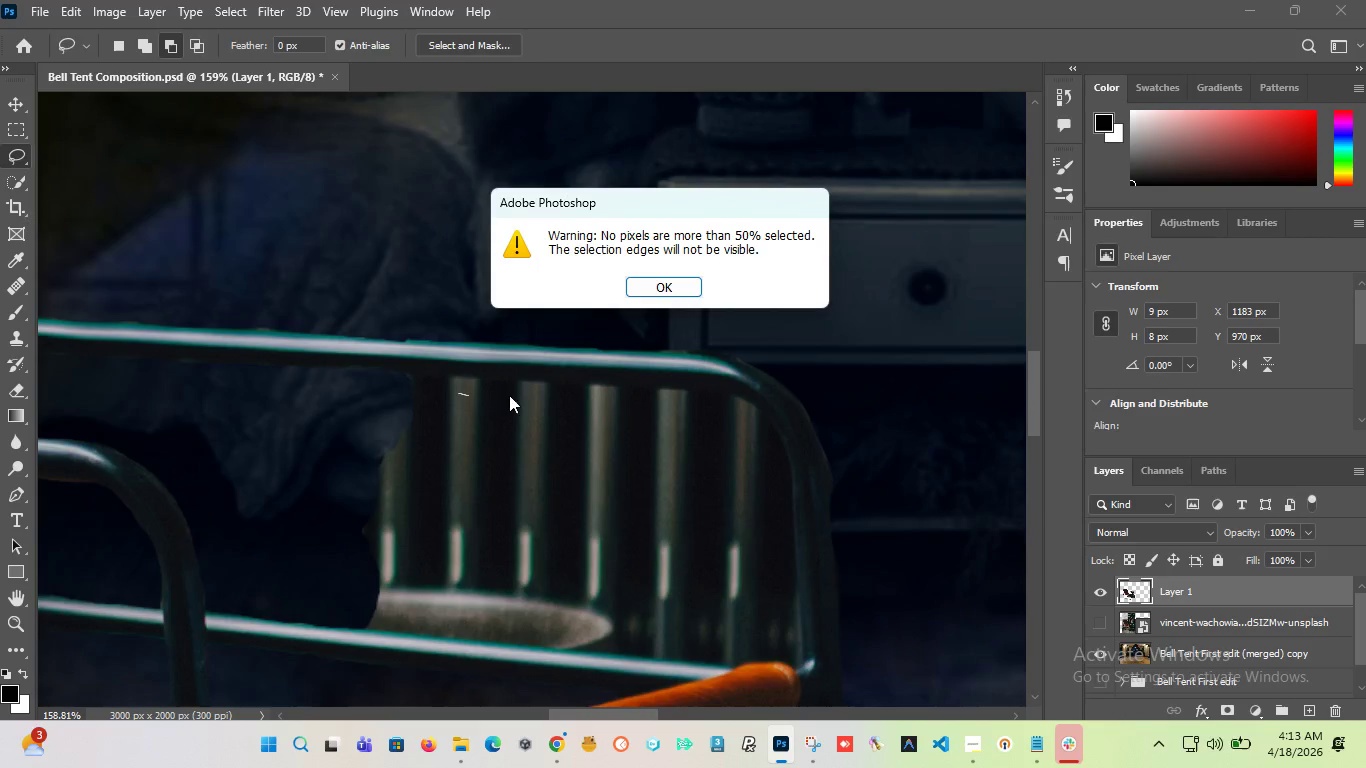 
left_click([604, 376])
 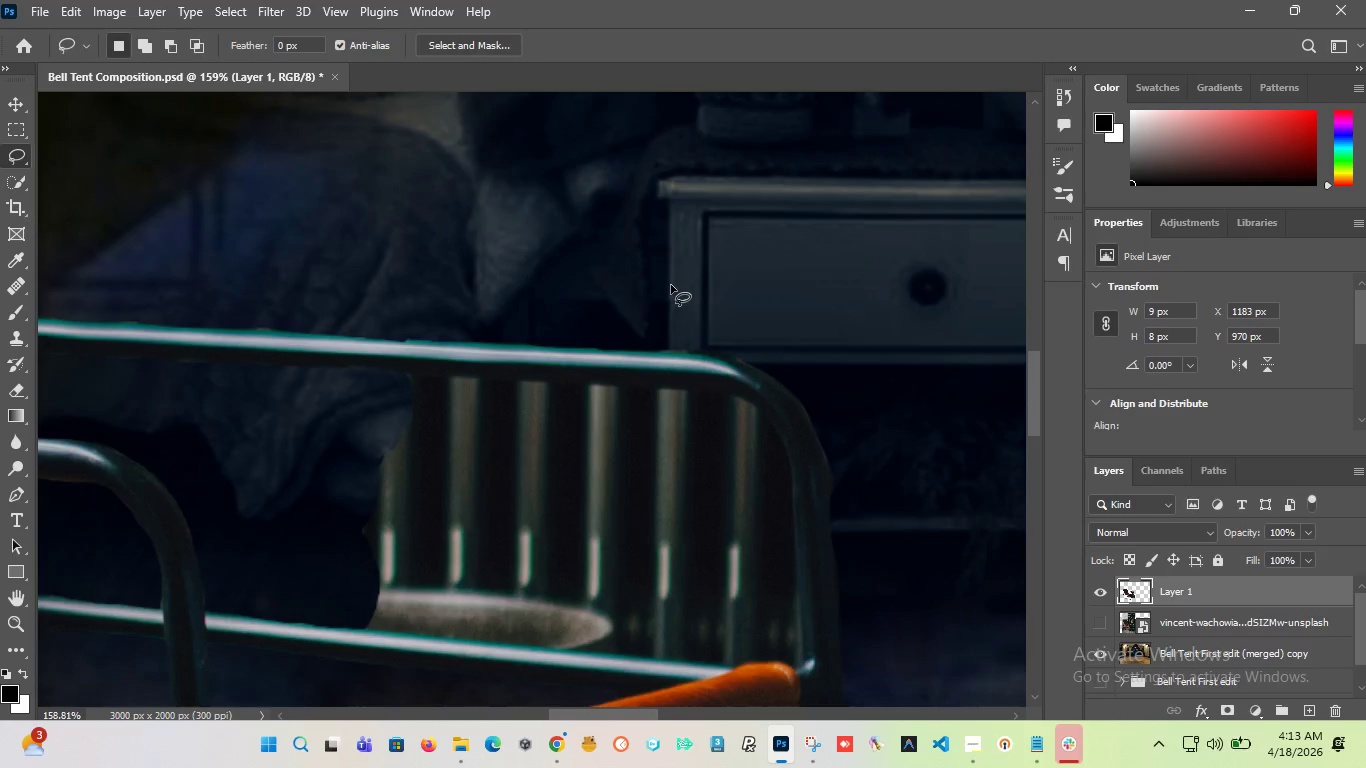 
left_click([671, 285])
 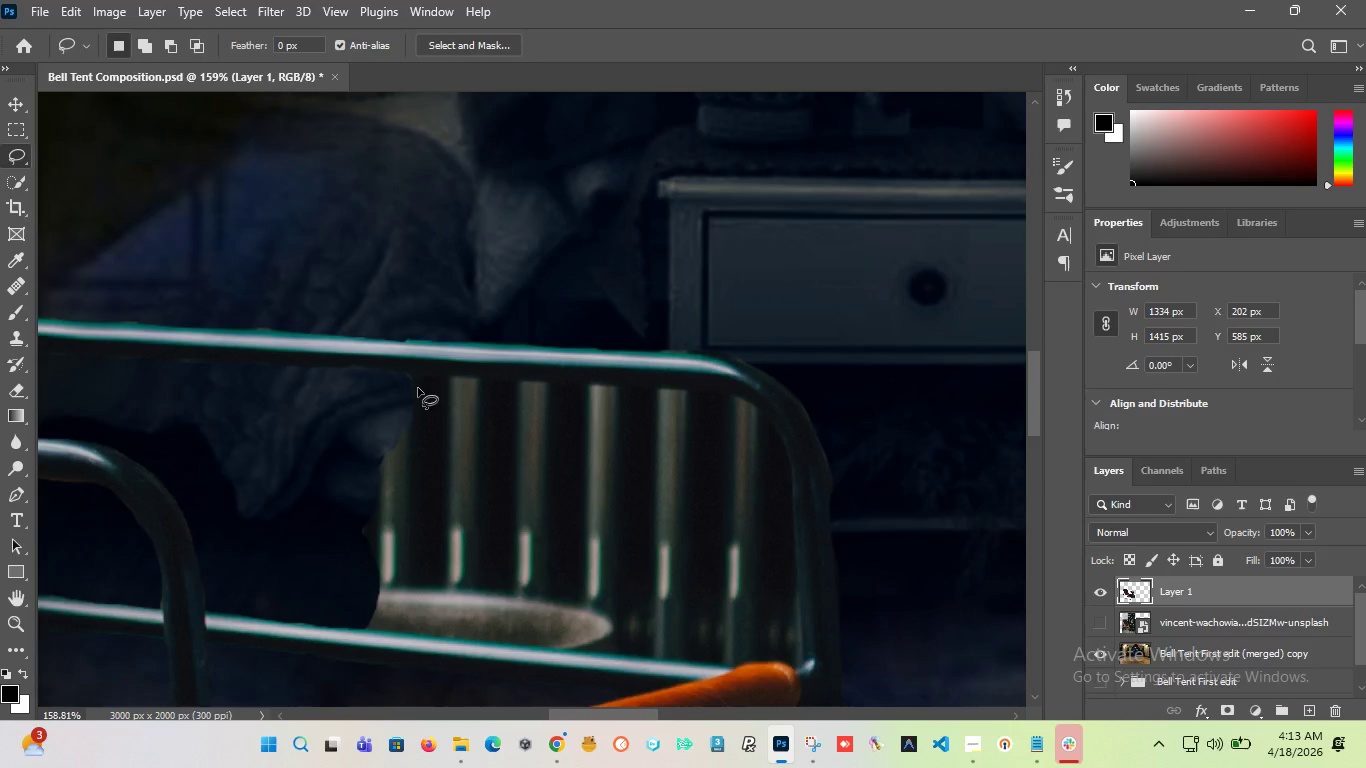 
hold_key(key=AltLeft, duration=0.5)
 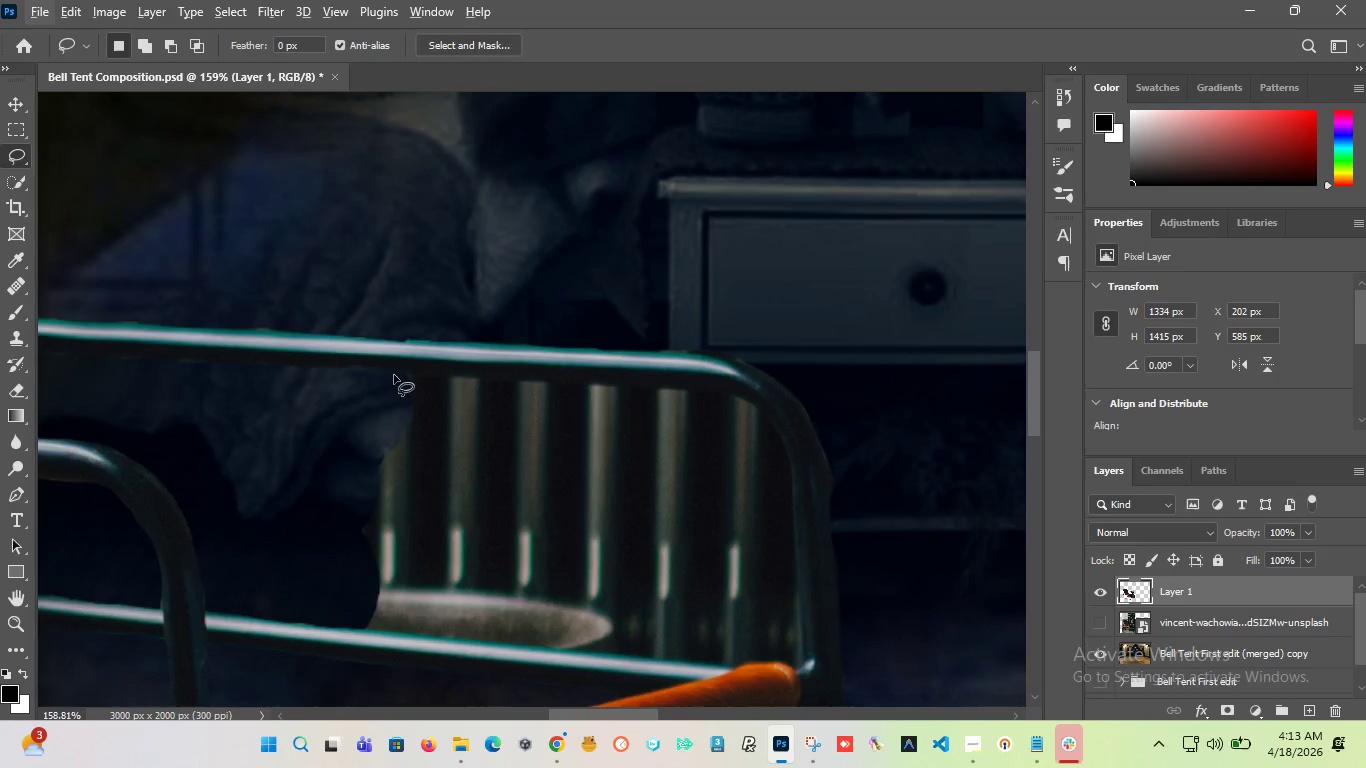 
hold_key(key=AltLeft, duration=2.86)
scroll: coordinate [401, 380], scroll_direction: up, amount: 2.0
 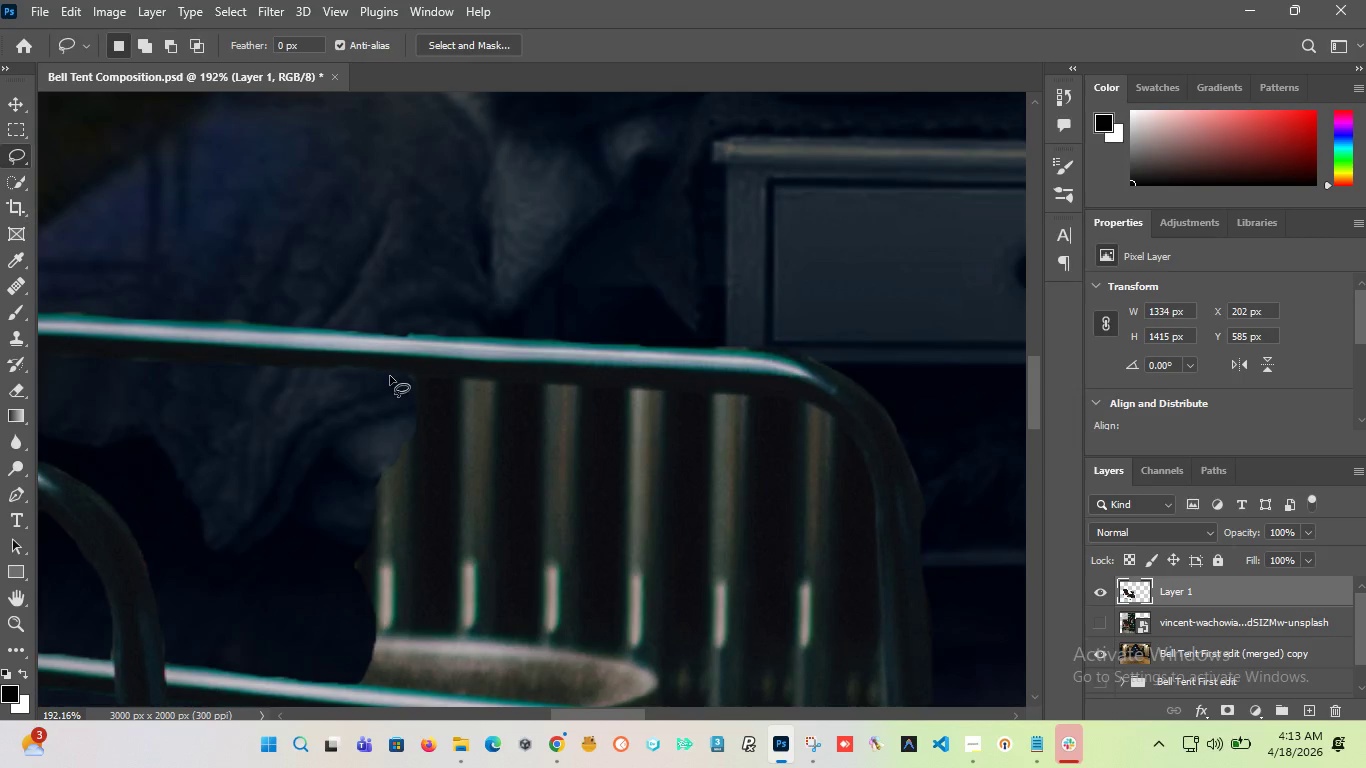 
left_click_drag(start_coordinate=[390, 375], to_coordinate=[296, 510])
 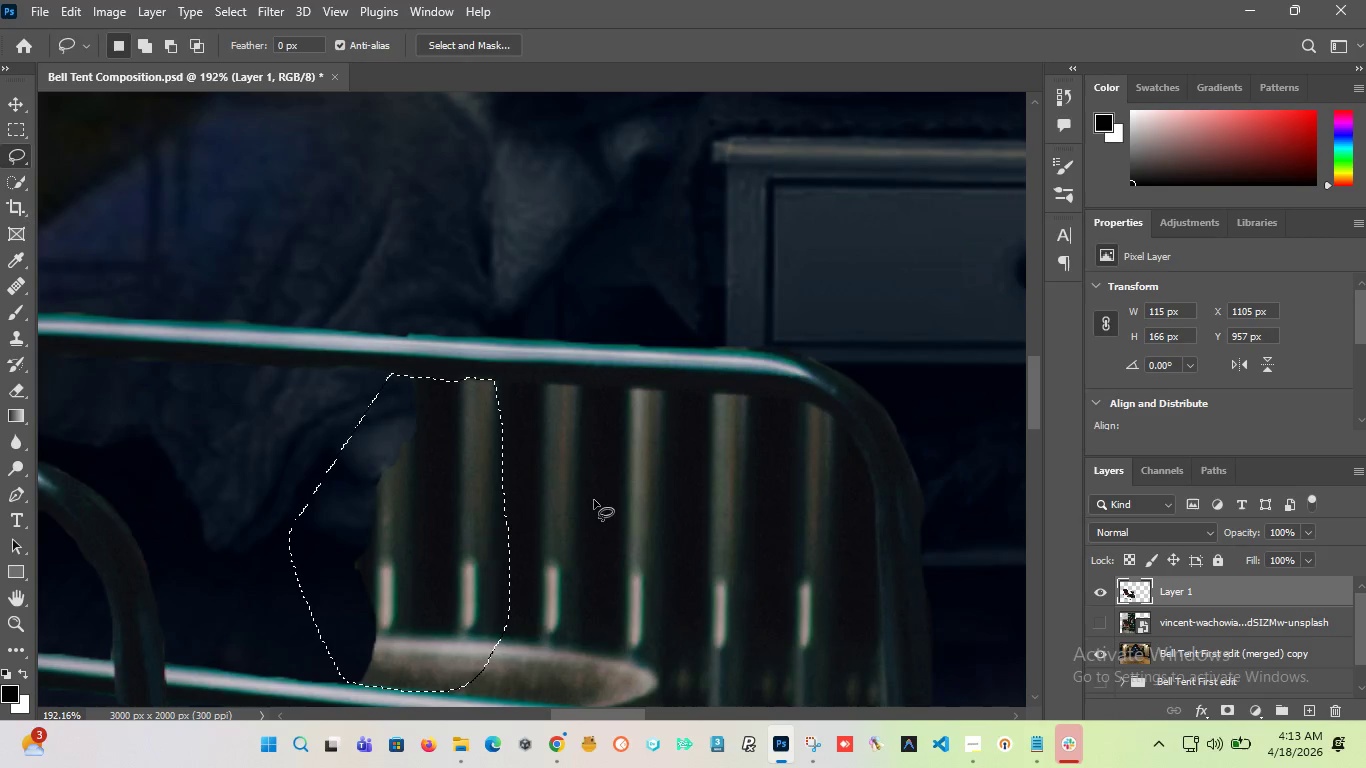 
key(Delete)
 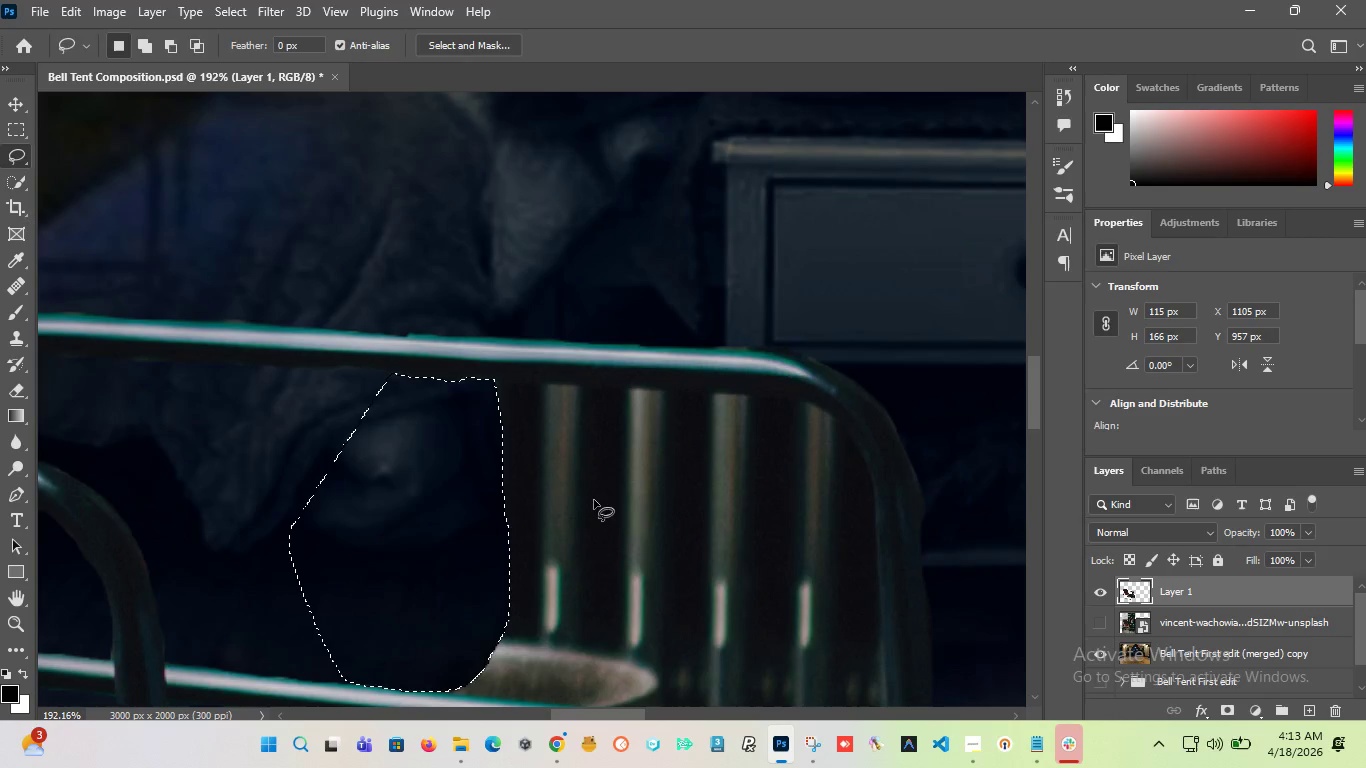 
key(Alt+AltLeft)
 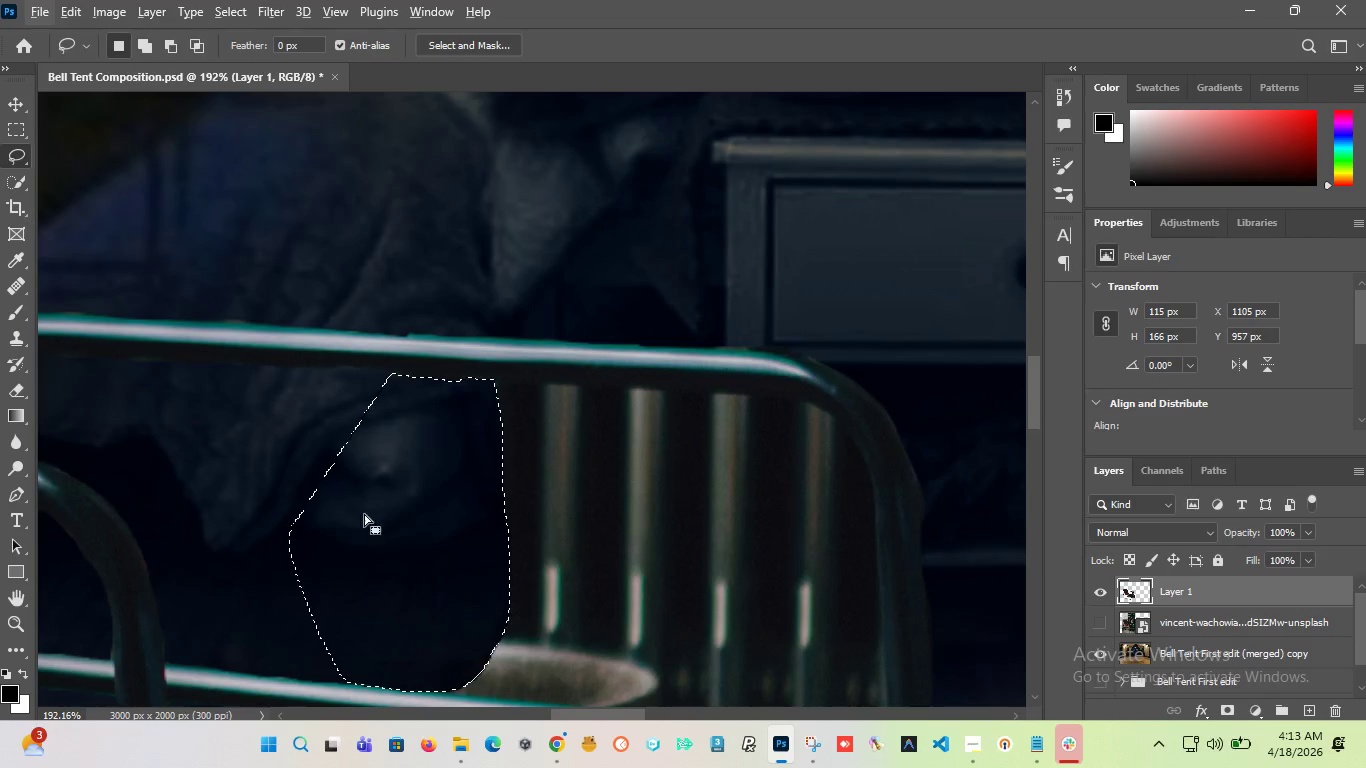 
left_click([374, 503])
 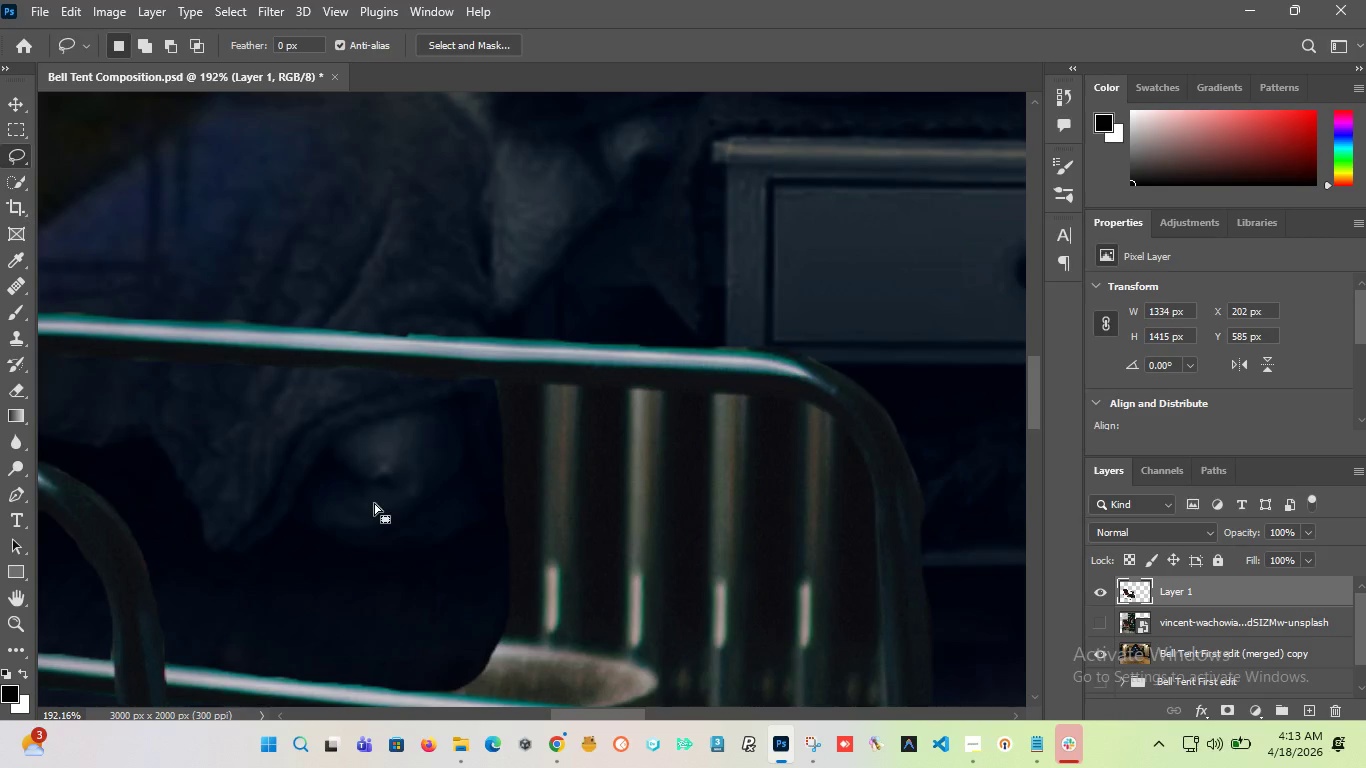 
hold_key(key=AltLeft, duration=11.94)
scroll: coordinate [348, 483], scroll_direction: down, amount: 13.0
 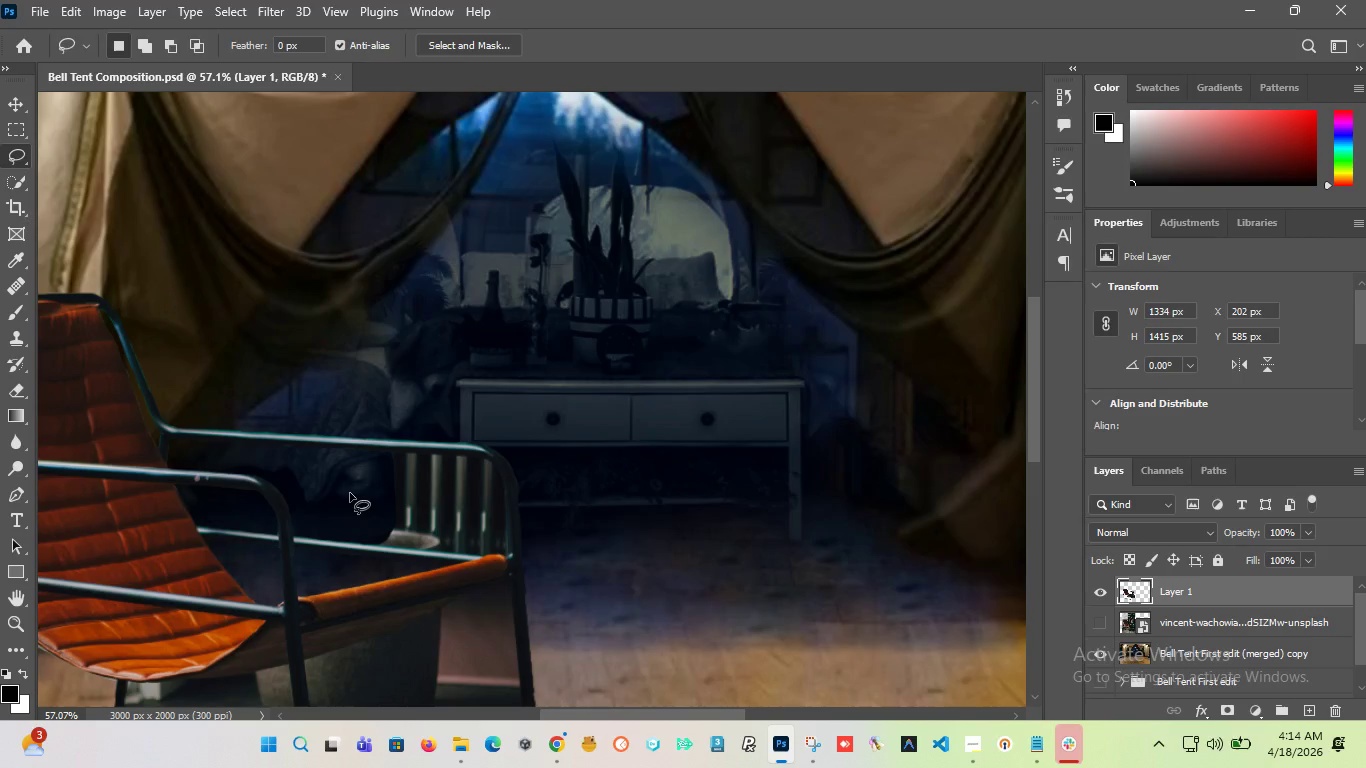 
wait(75.41)
 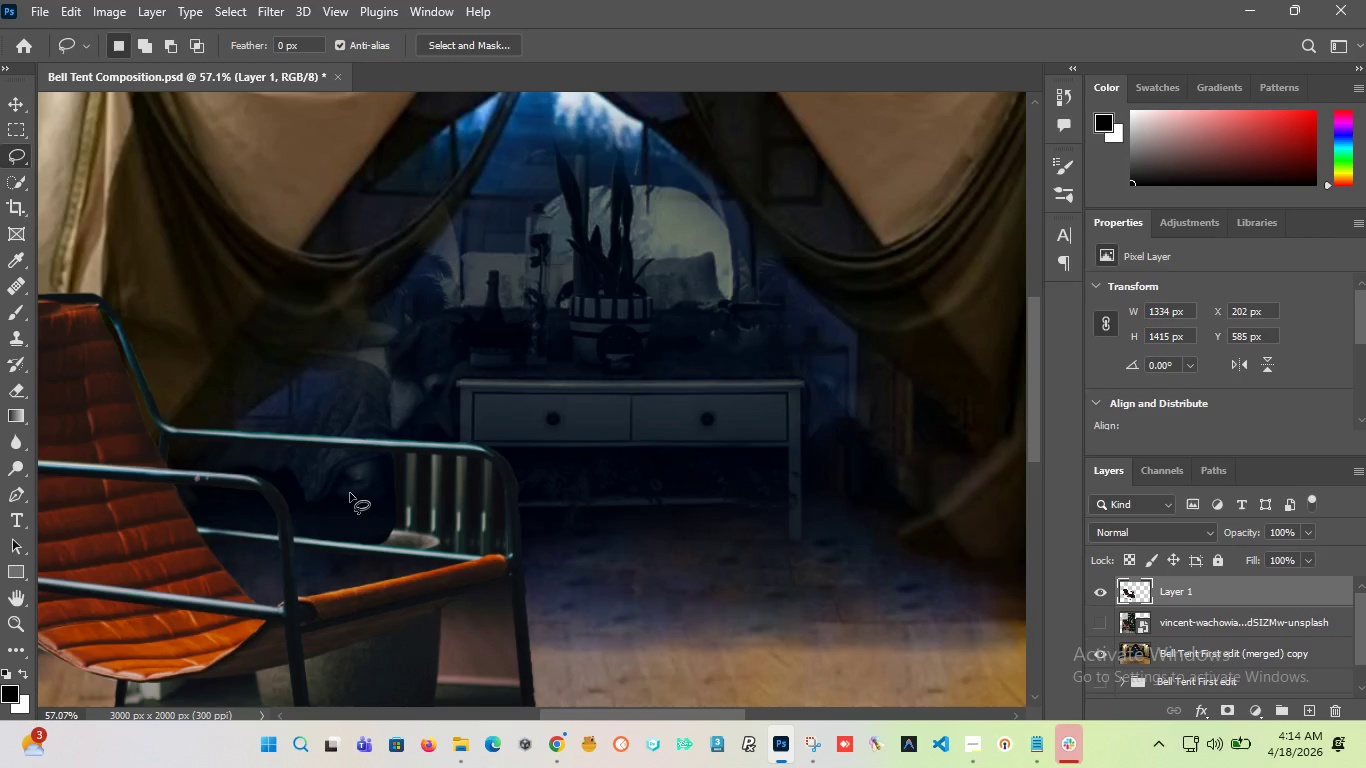 
scroll: coordinate [409, 428], scroll_direction: down, amount: 6.0
 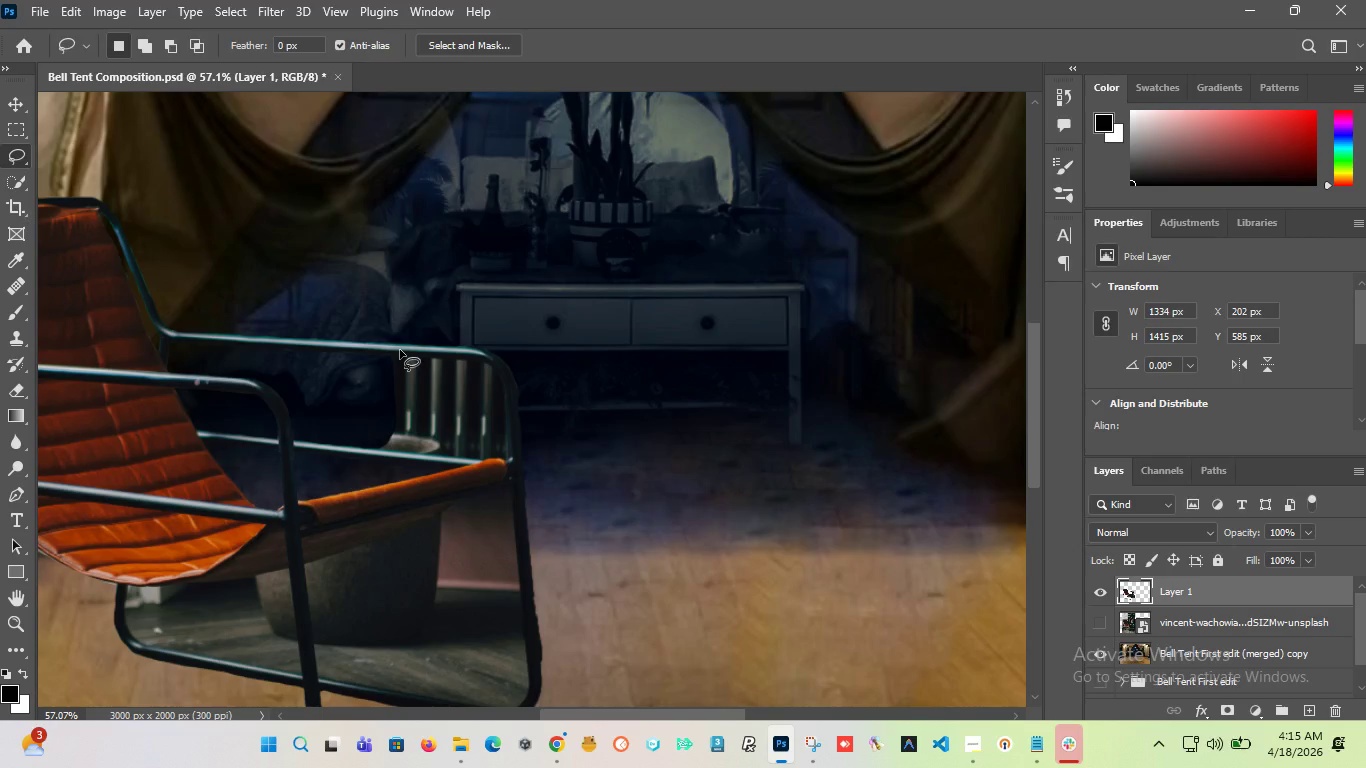 
wait(16.86)
 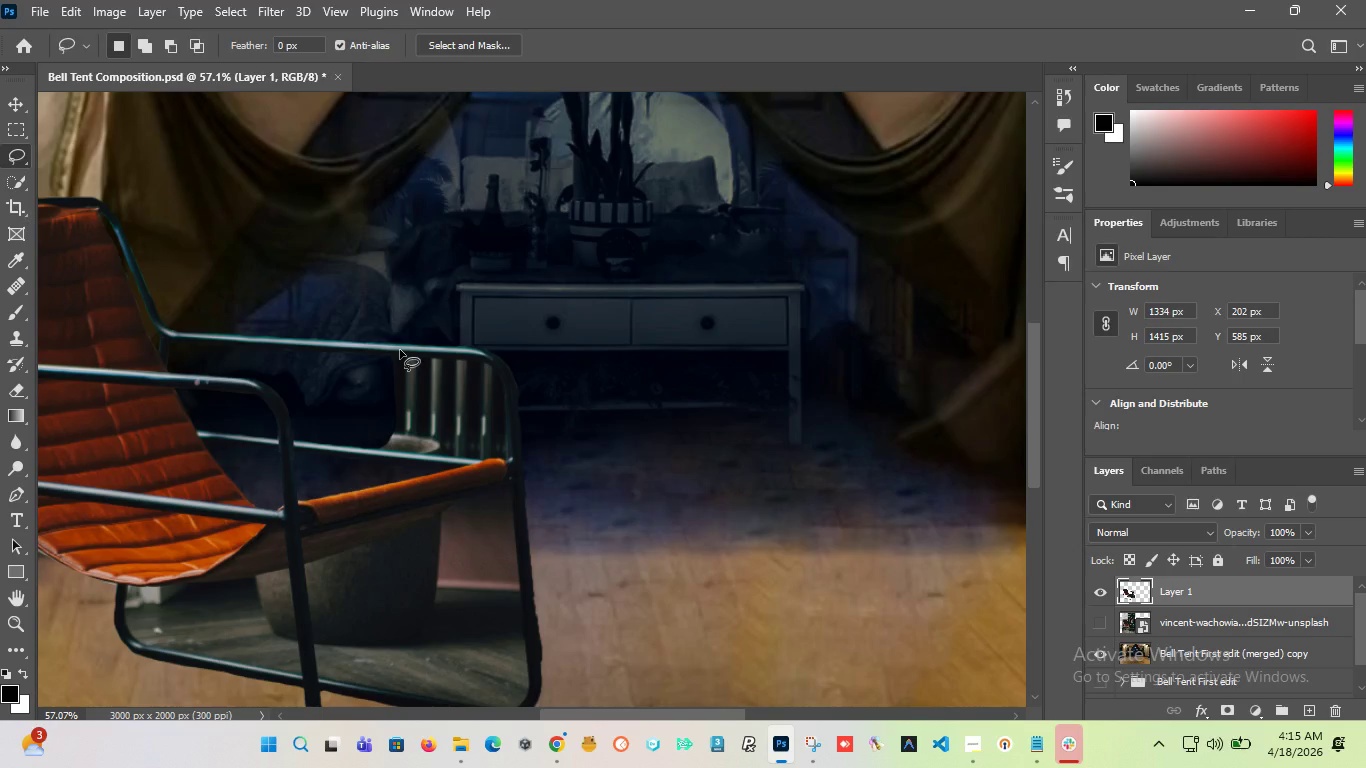 
key(Alt+AltLeft)
 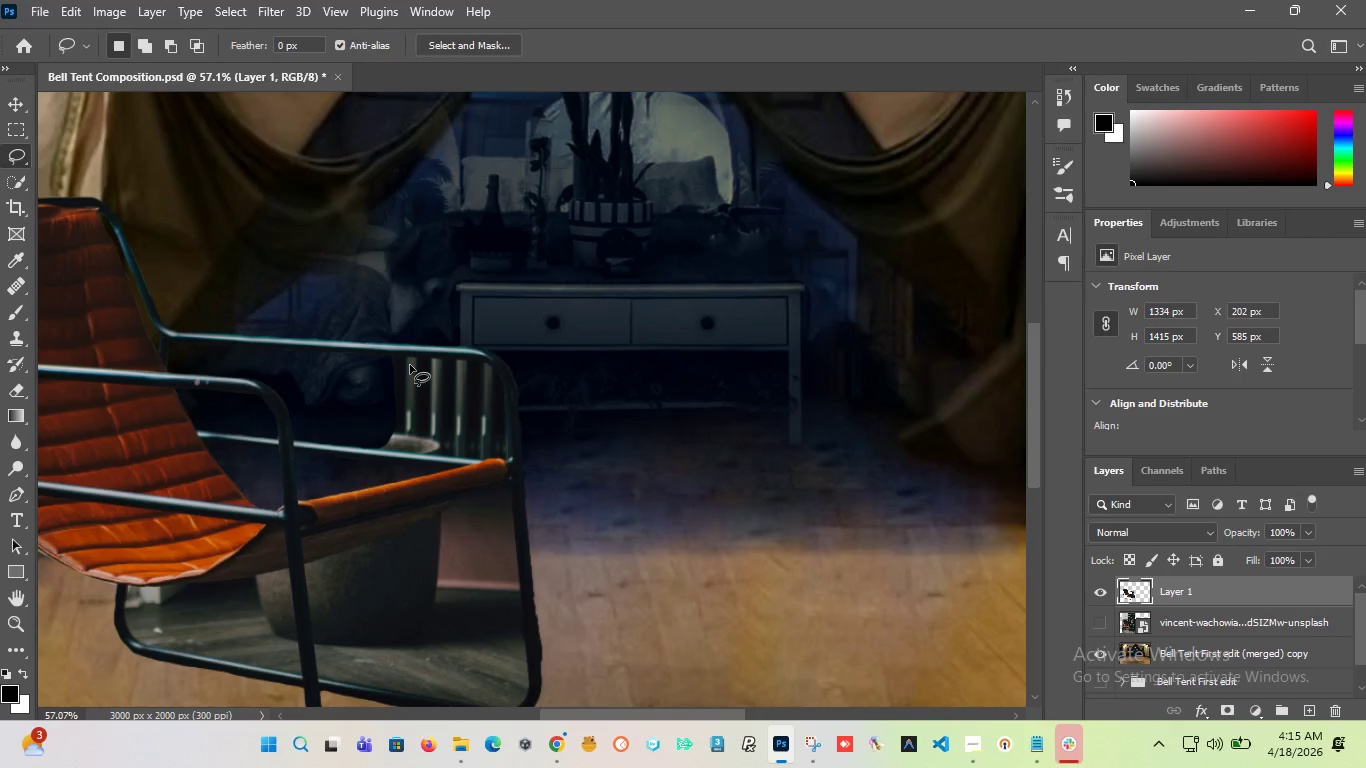 
hold_key(key=AltLeft, duration=1.56)
scroll: coordinate [413, 365], scroll_direction: up, amount: 11.0
 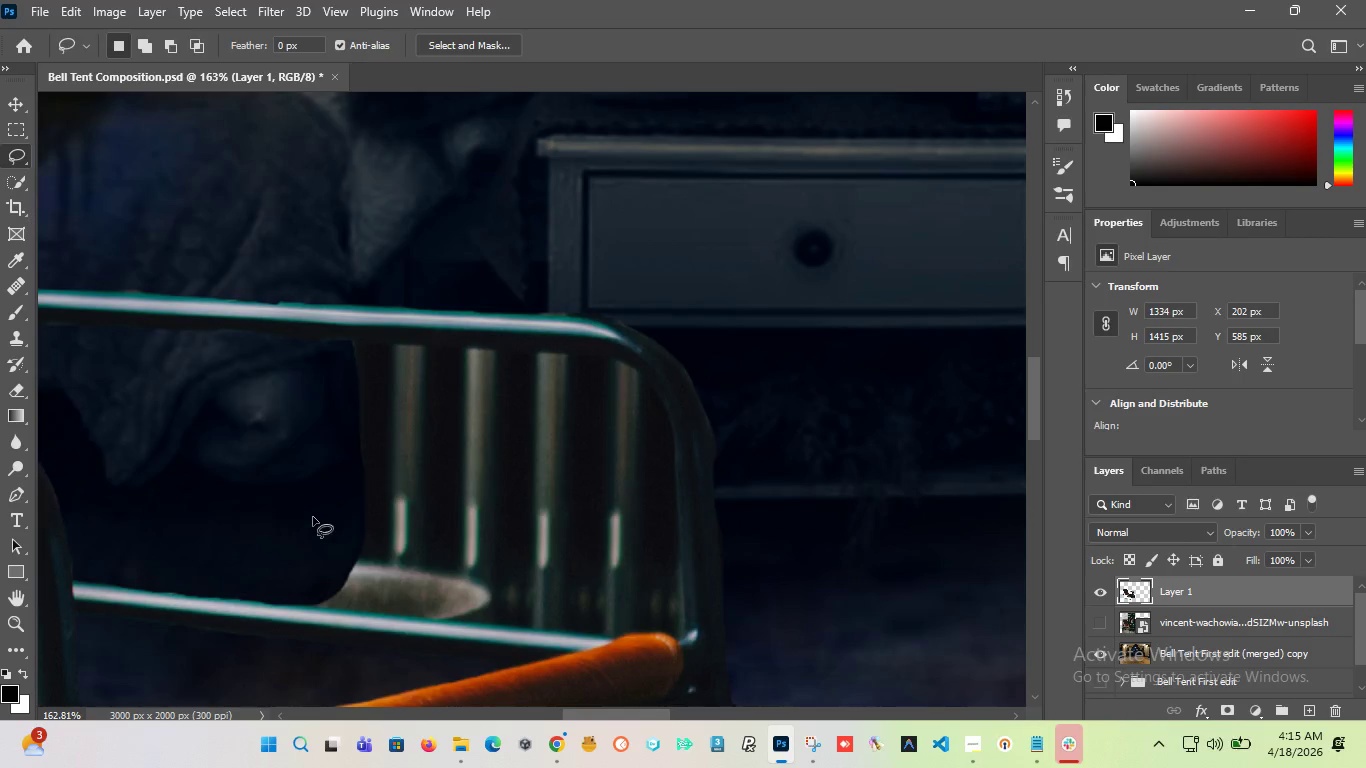 
hold_key(key=AltLeft, duration=1.12)
scroll: coordinate [299, 628], scroll_direction: up, amount: 4.0
 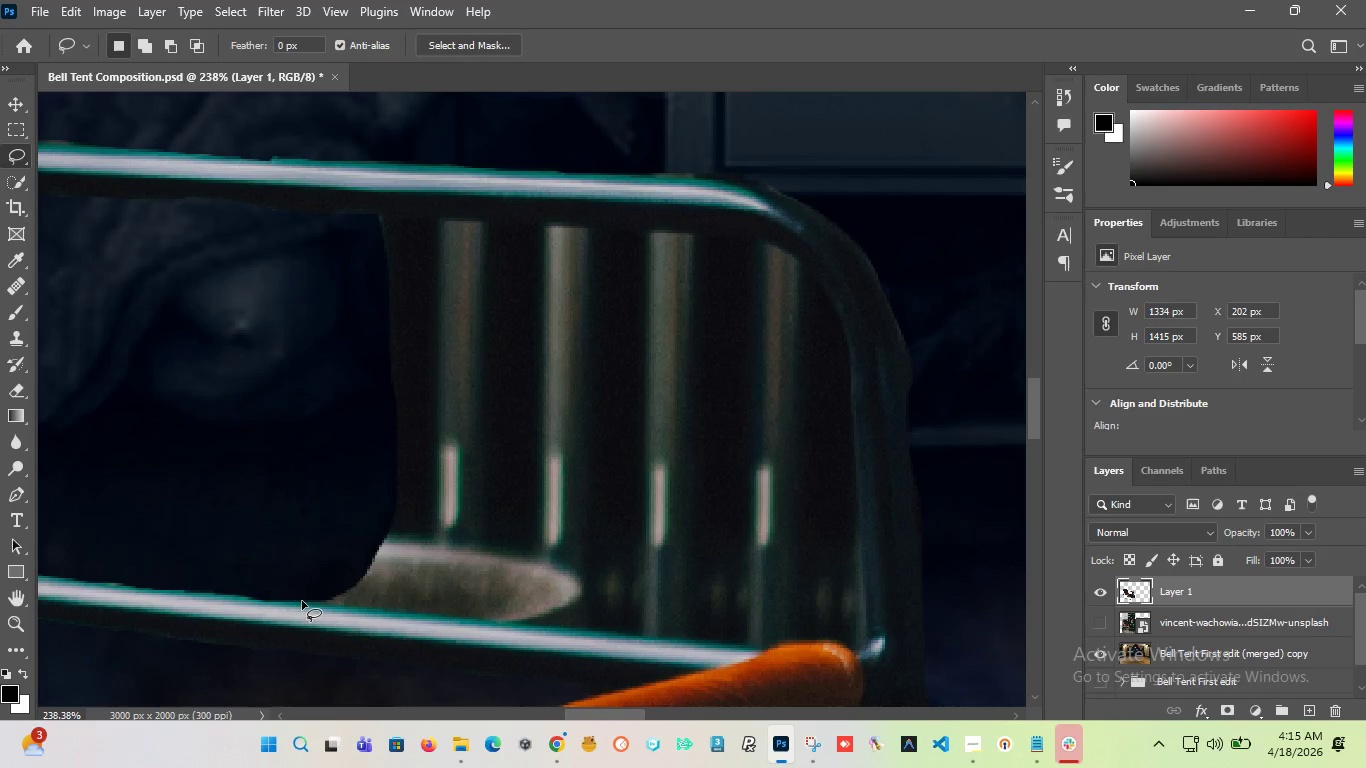 
left_click_drag(start_coordinate=[304, 601], to_coordinate=[320, 331])
 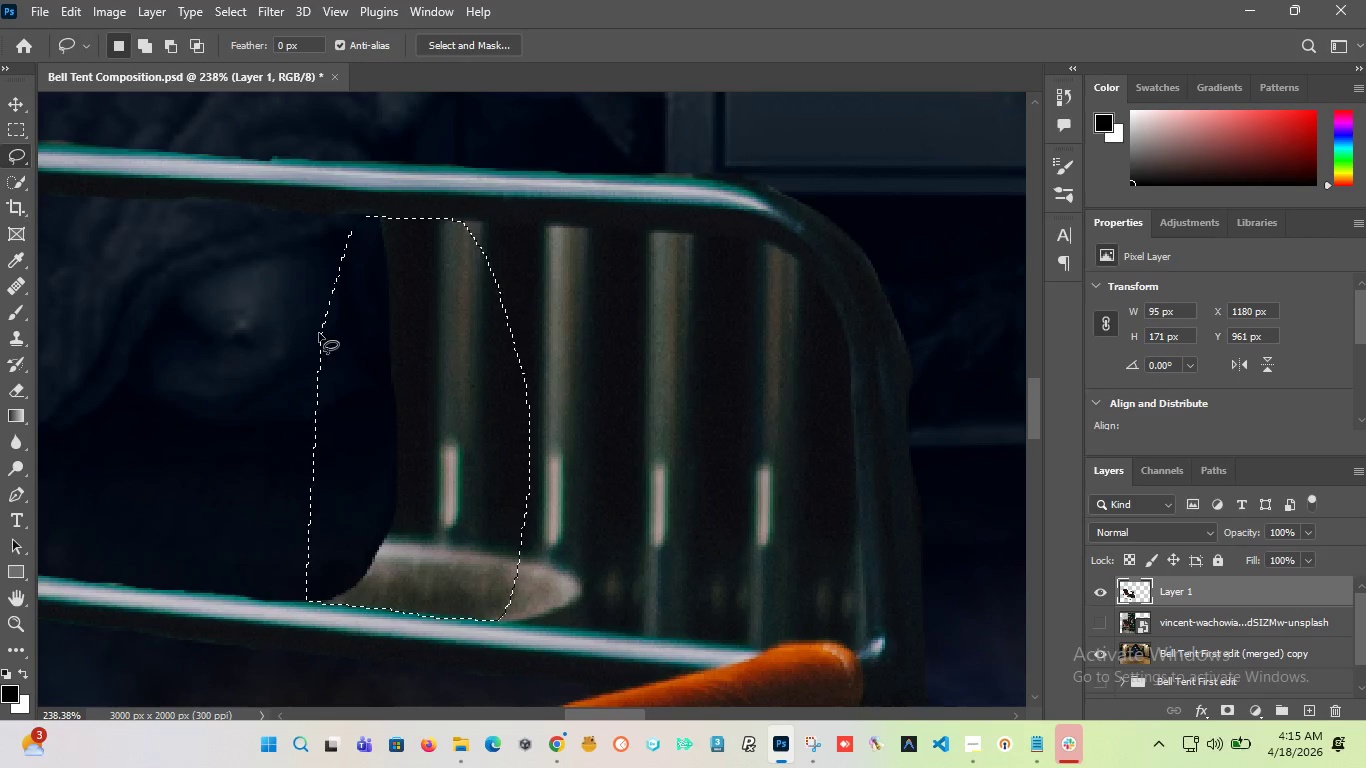 
key(Delete)
 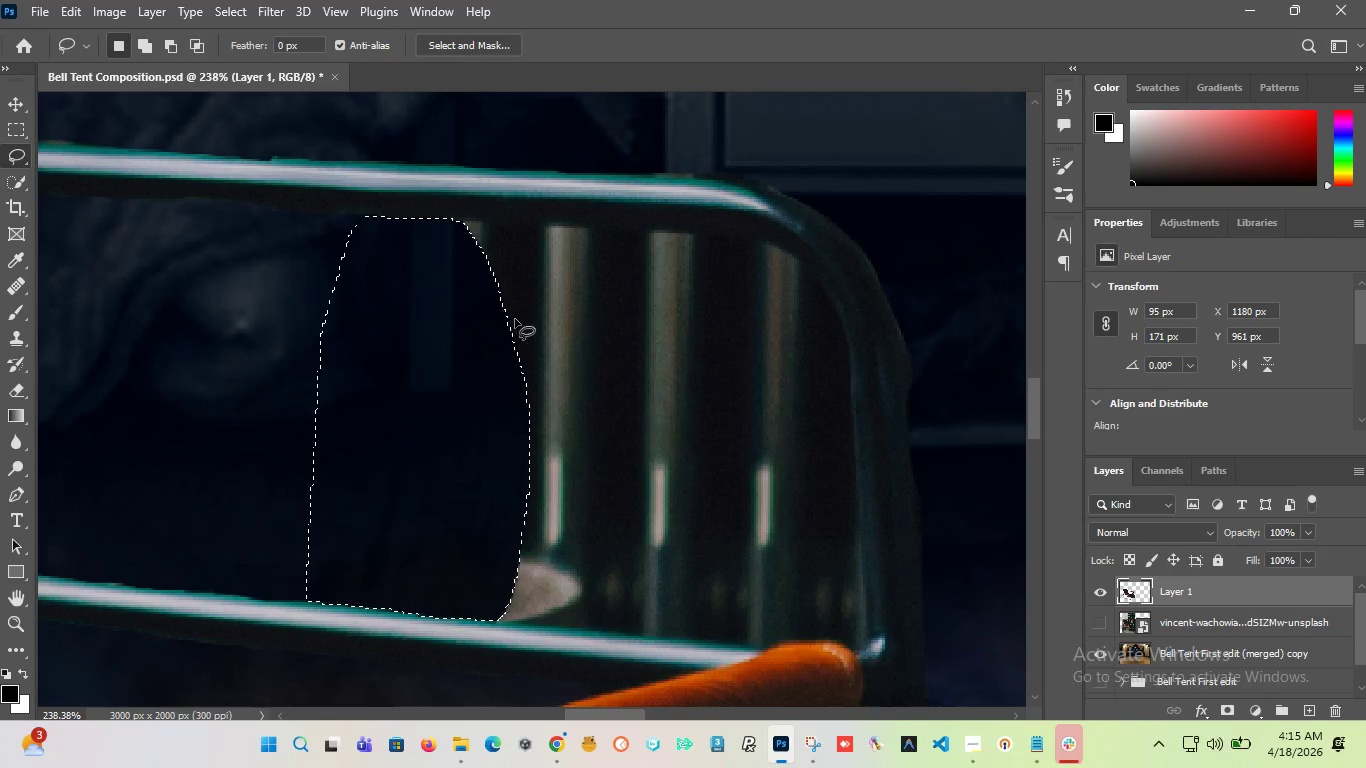 
left_click([446, 363])
 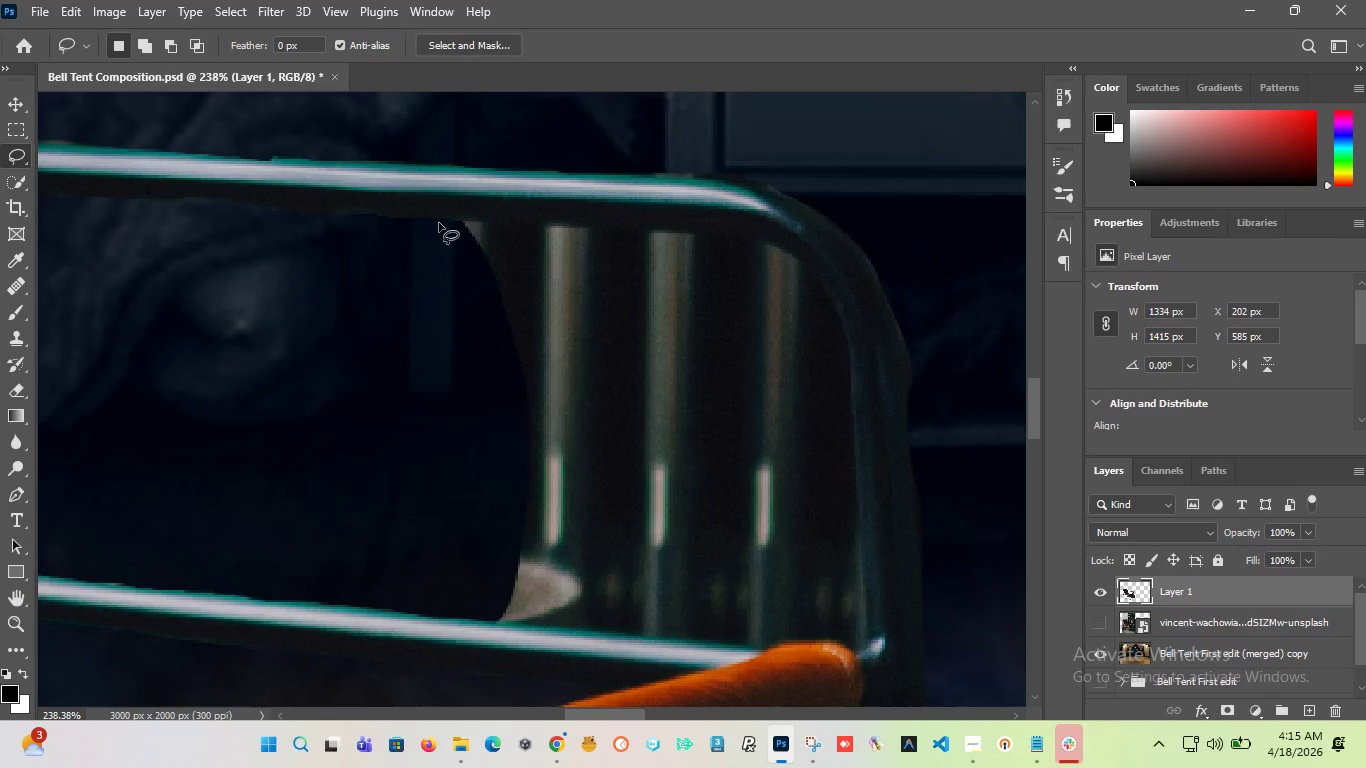 
left_click_drag(start_coordinate=[433, 223], to_coordinate=[365, 234])
 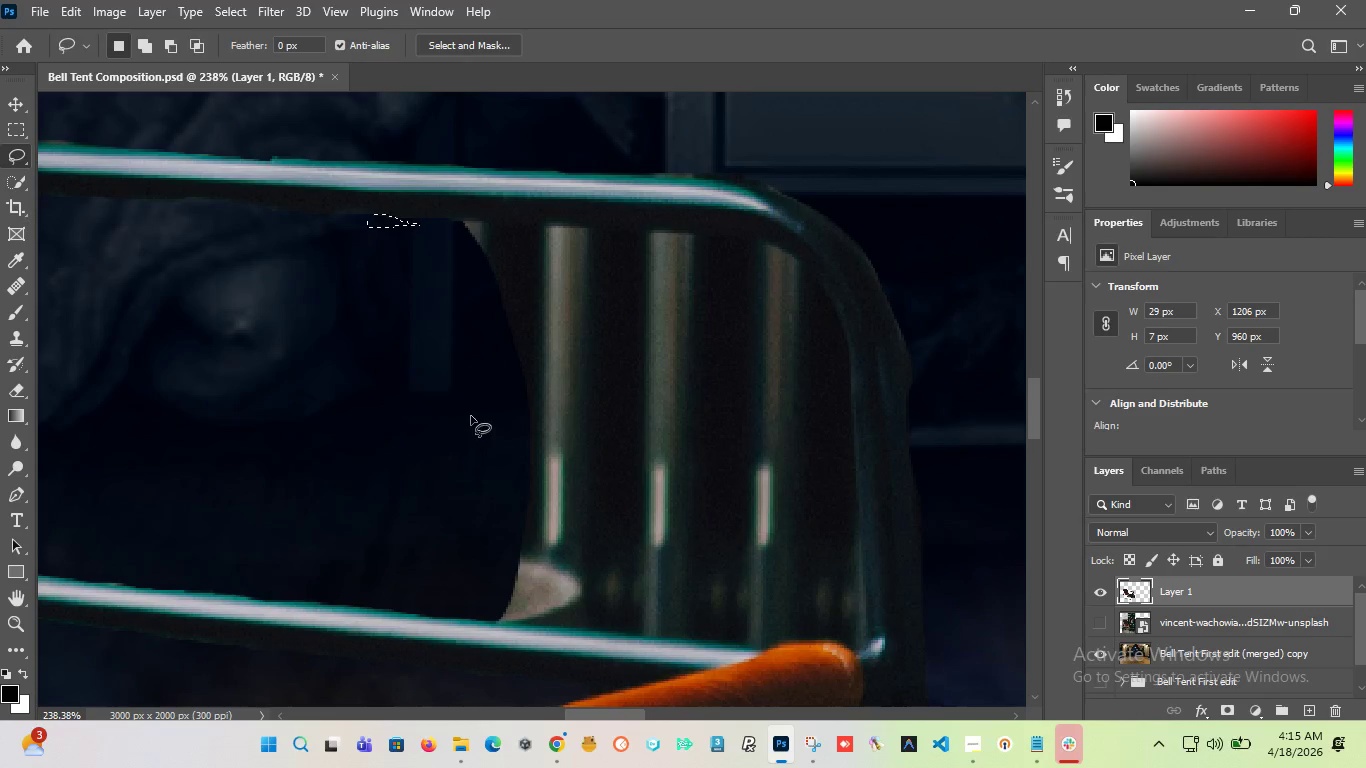 
key(Delete)
 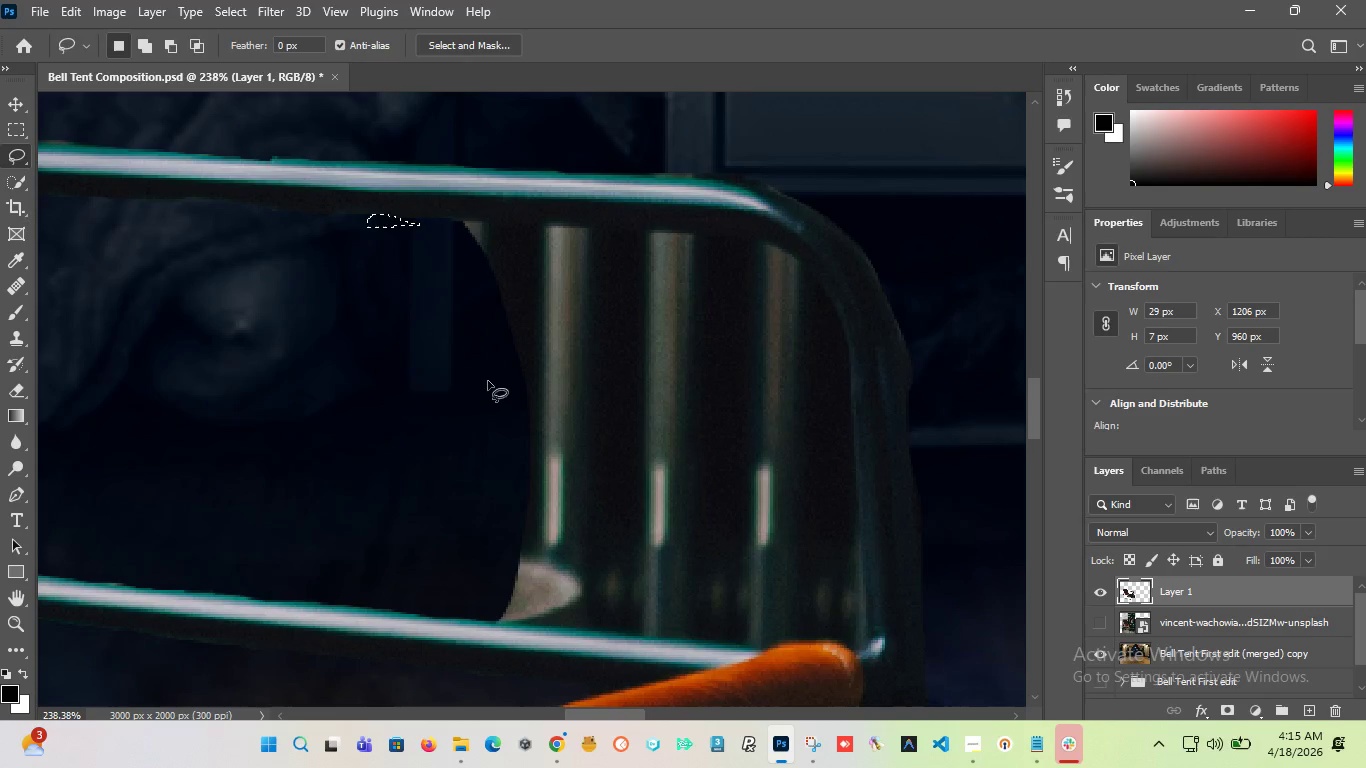 
left_click([442, 305])
 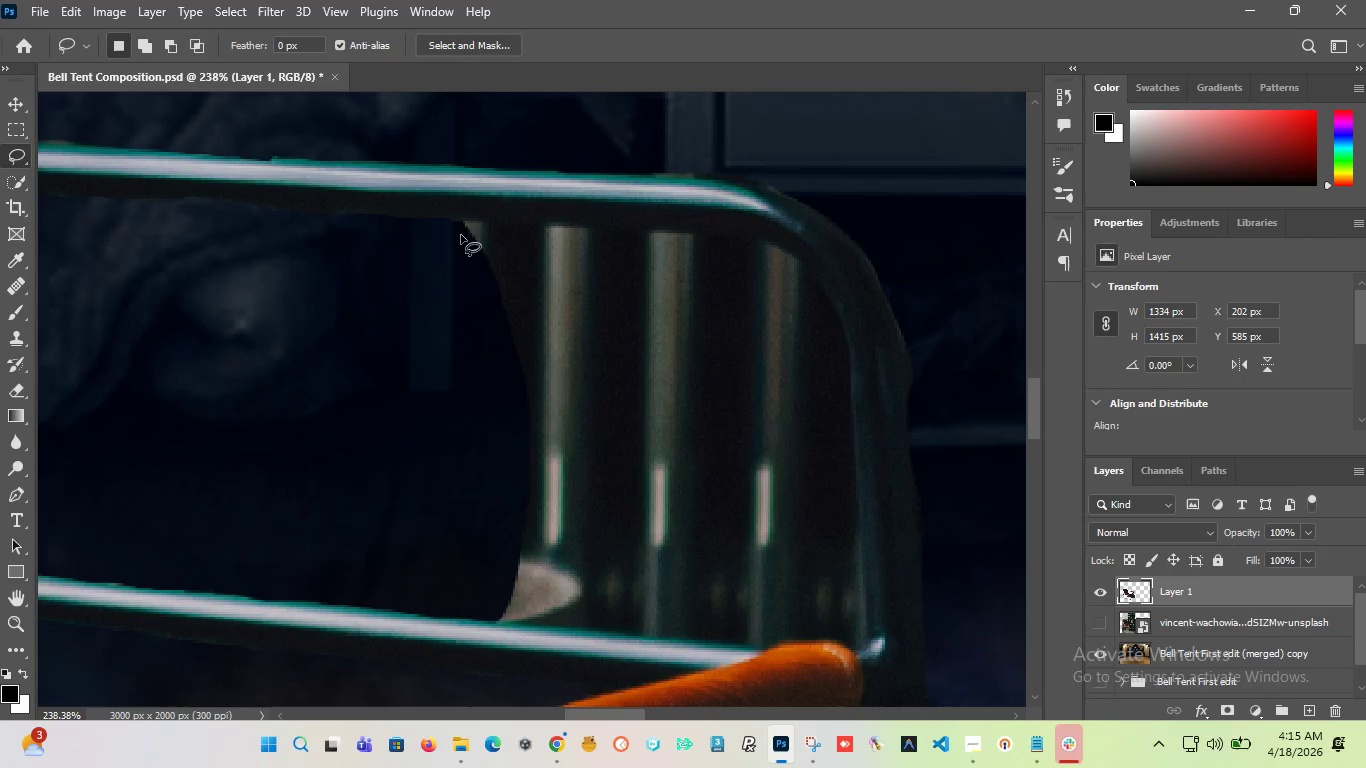 
left_click_drag(start_coordinate=[459, 236], to_coordinate=[561, 229])
 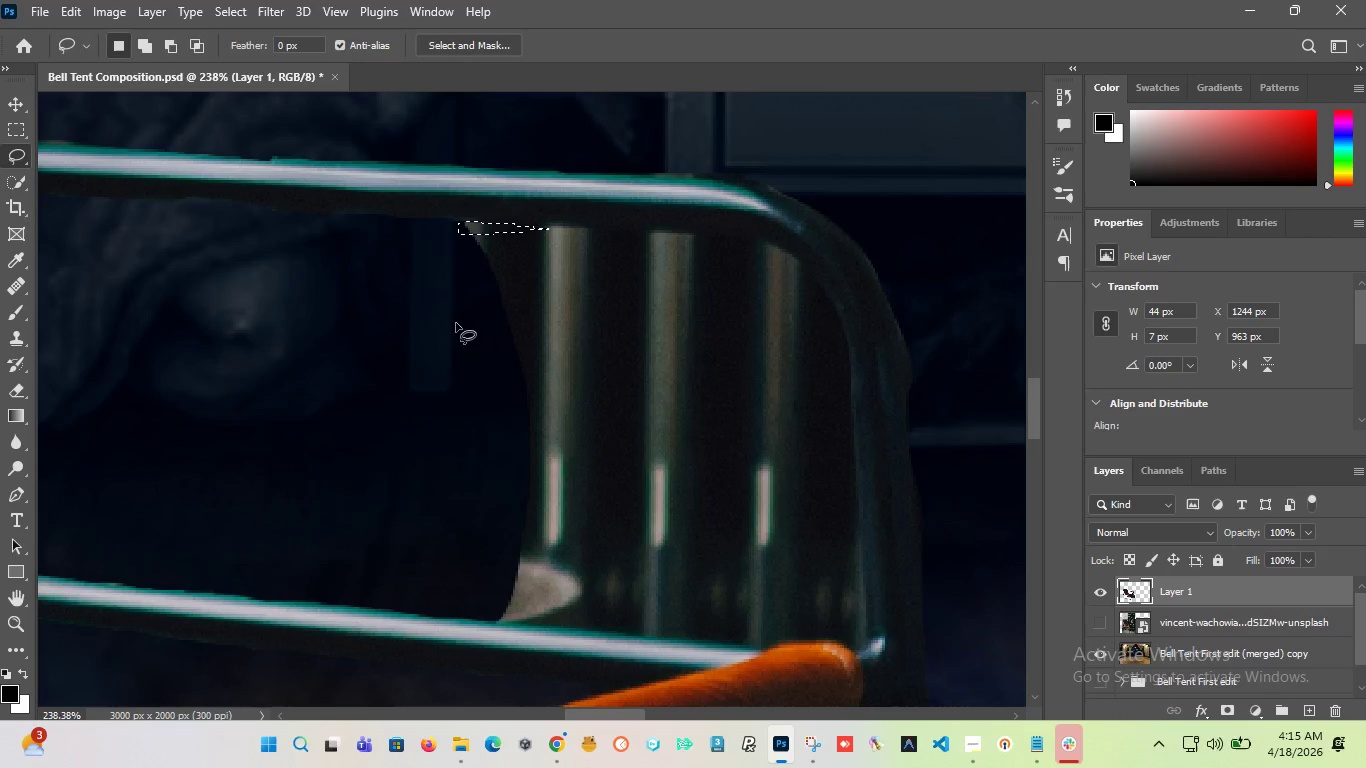 
left_click([455, 325])
 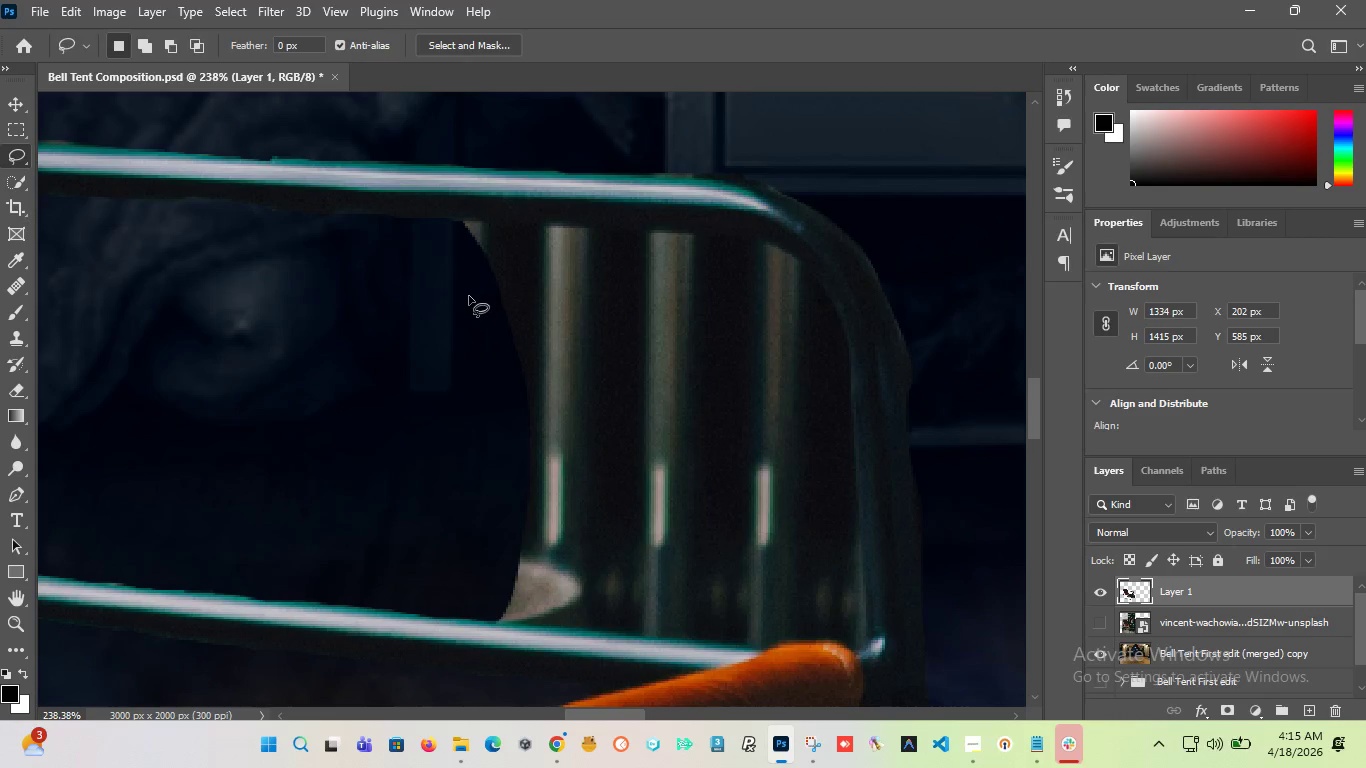 
left_click_drag(start_coordinate=[469, 297], to_coordinate=[502, 627])
 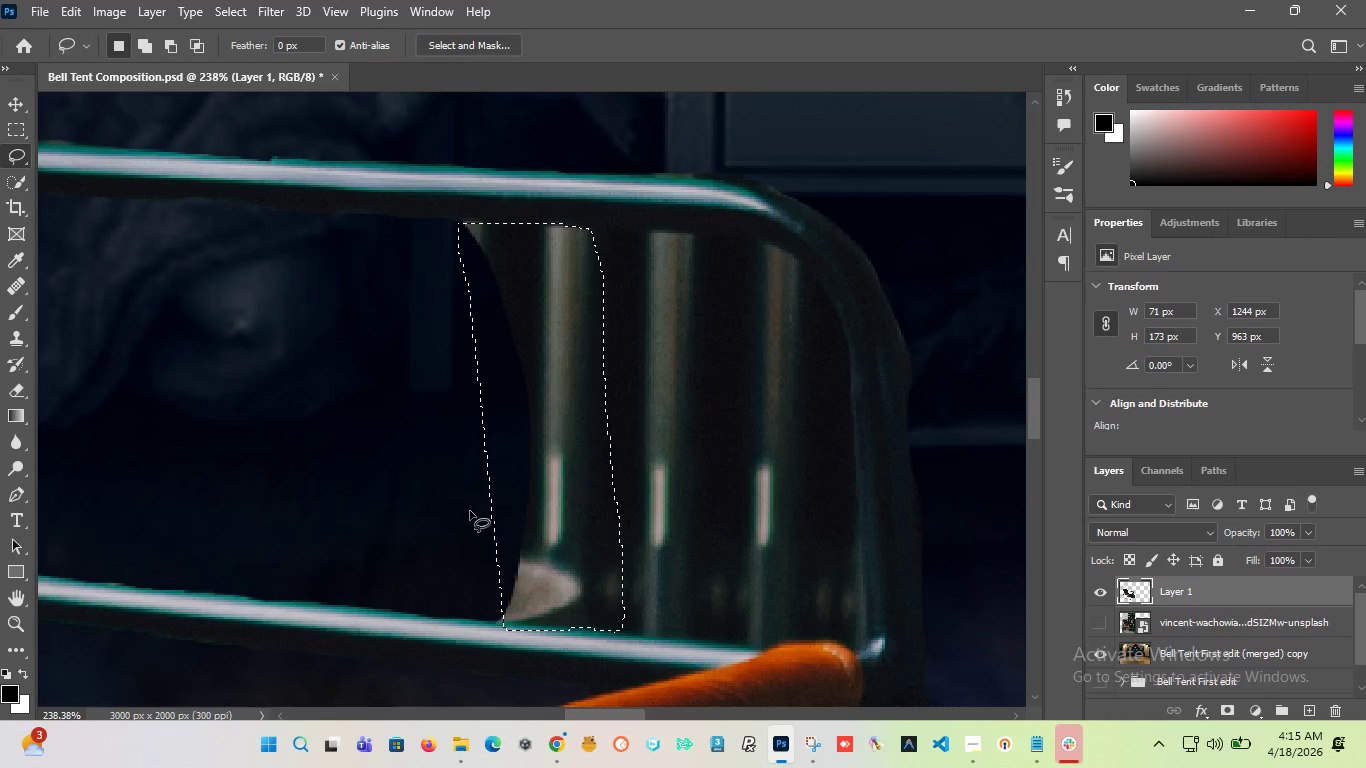 
left_click([470, 511])
 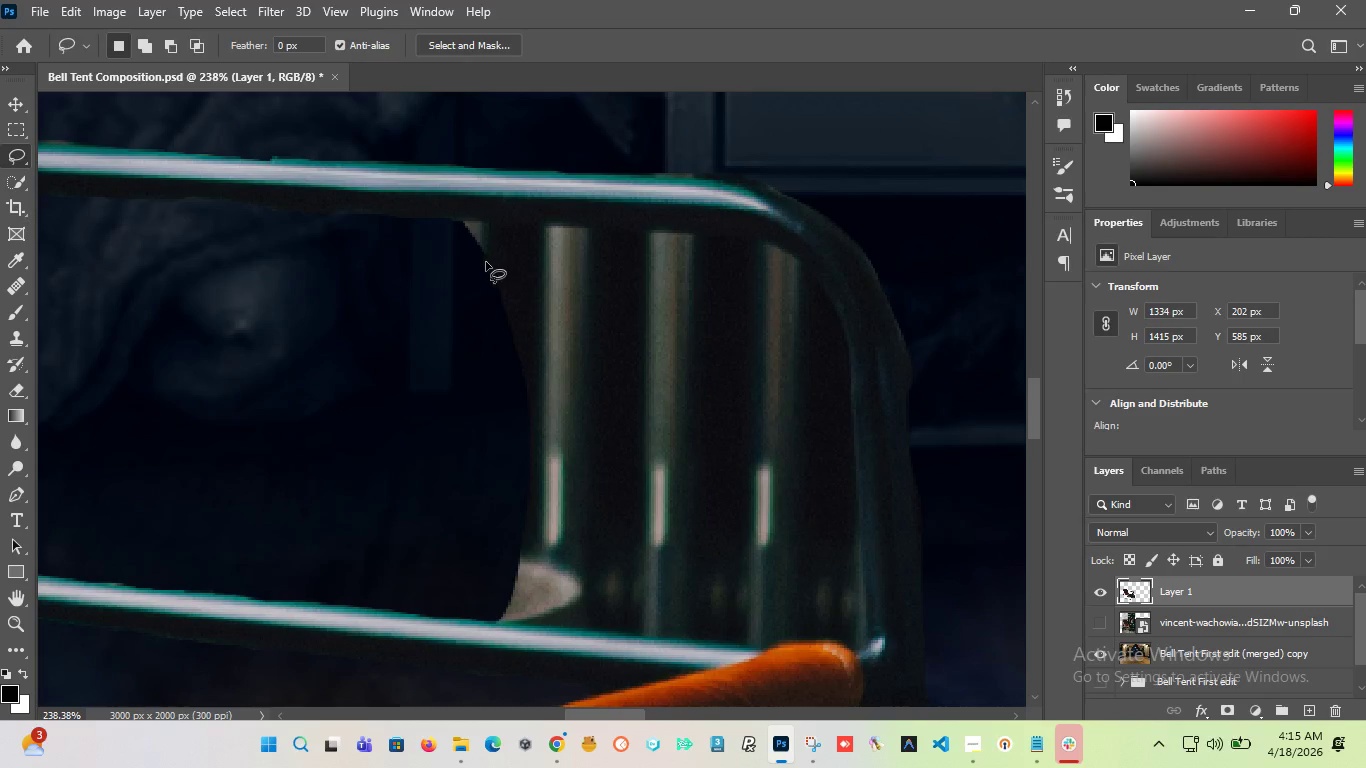 
hold_key(key=AltLeft, duration=4.47)
scroll: coordinate [367, 381], scroll_direction: down, amount: 13.0
 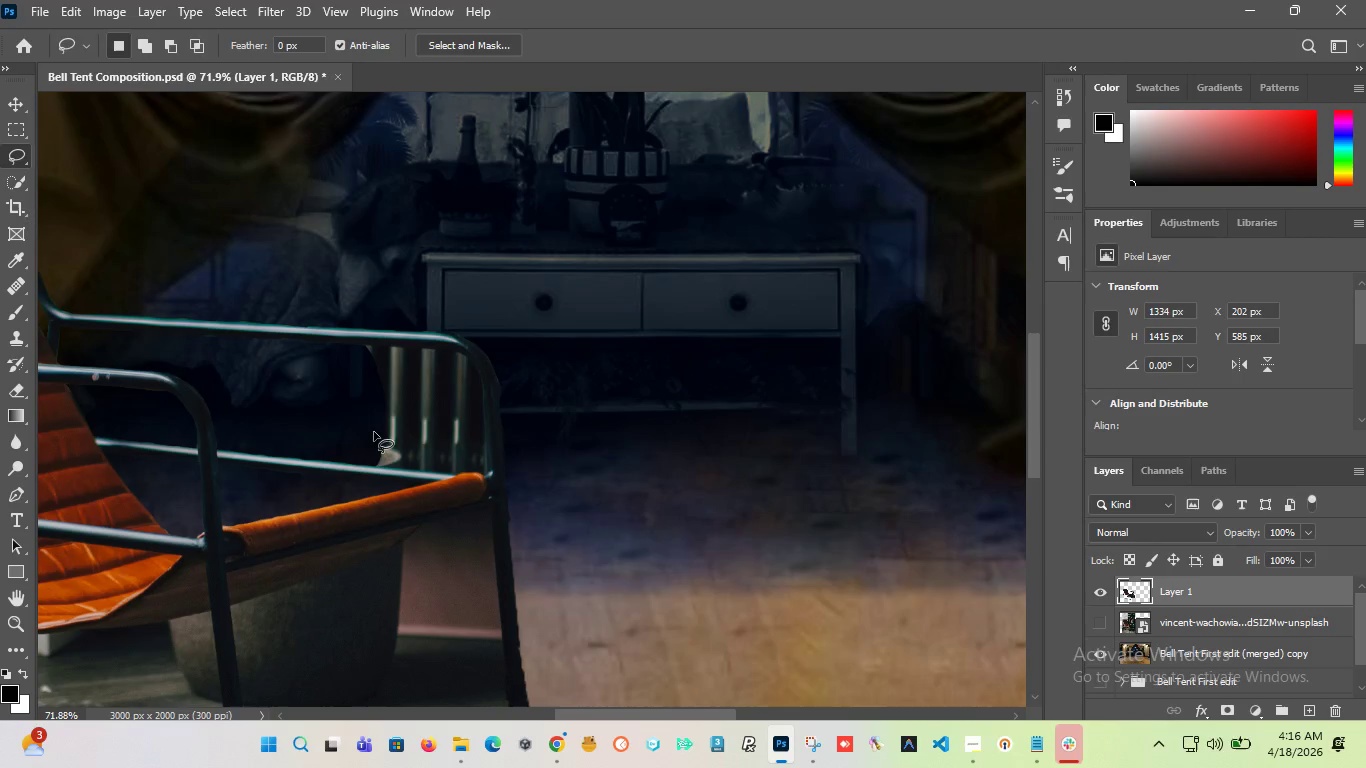 
scroll: coordinate [378, 481], scroll_direction: up, amount: 11.0
 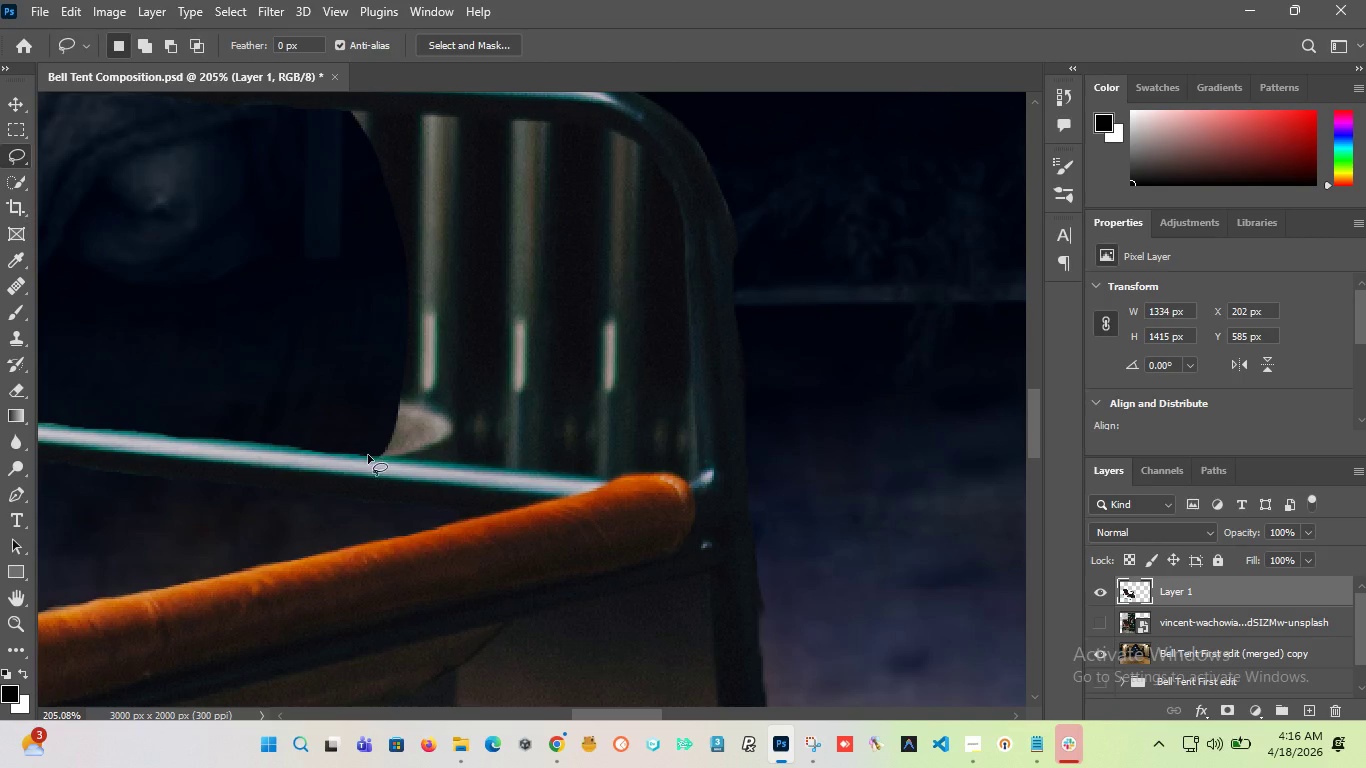 
hold_key(key=AltLeft, duration=1.17)
scroll: coordinate [374, 460], scroll_direction: up, amount: 4.0
 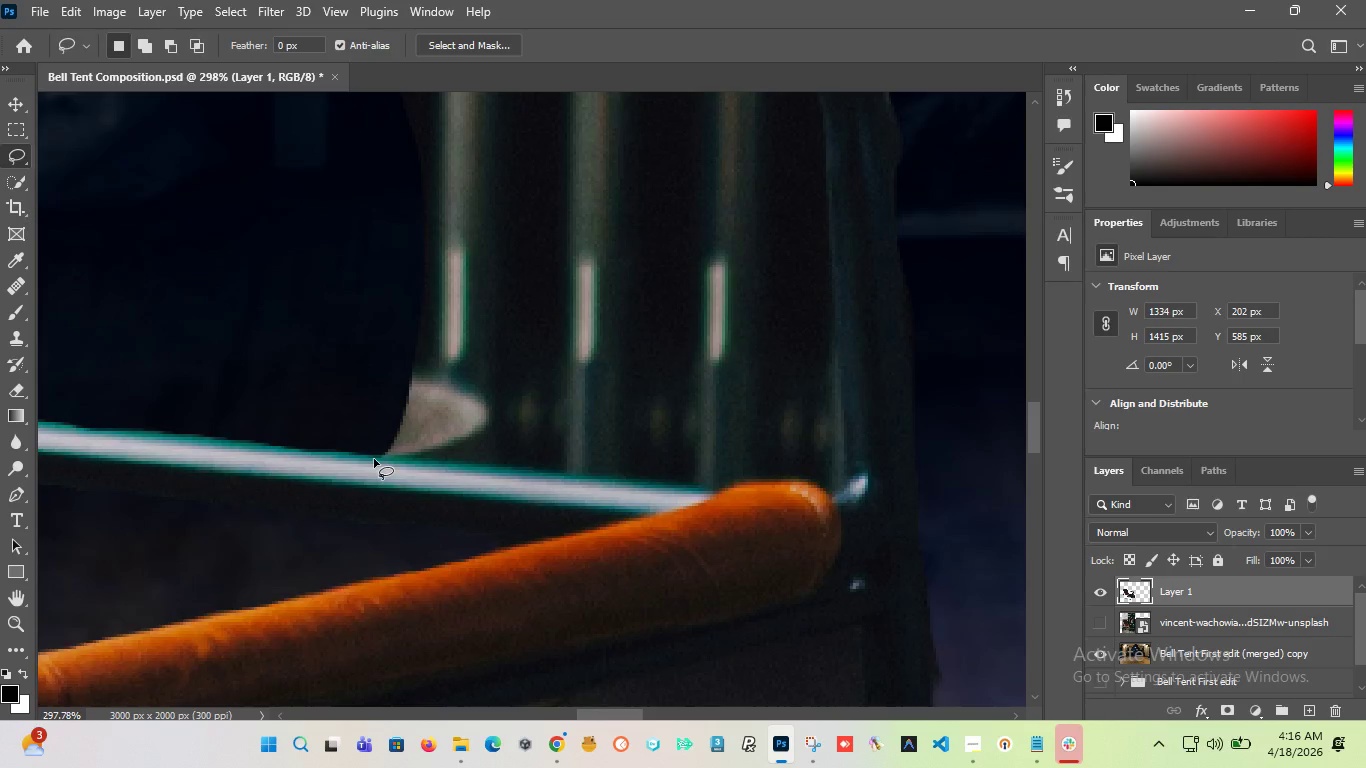 
scroll: coordinate [374, 459], scroll_direction: down, amount: 1.0
 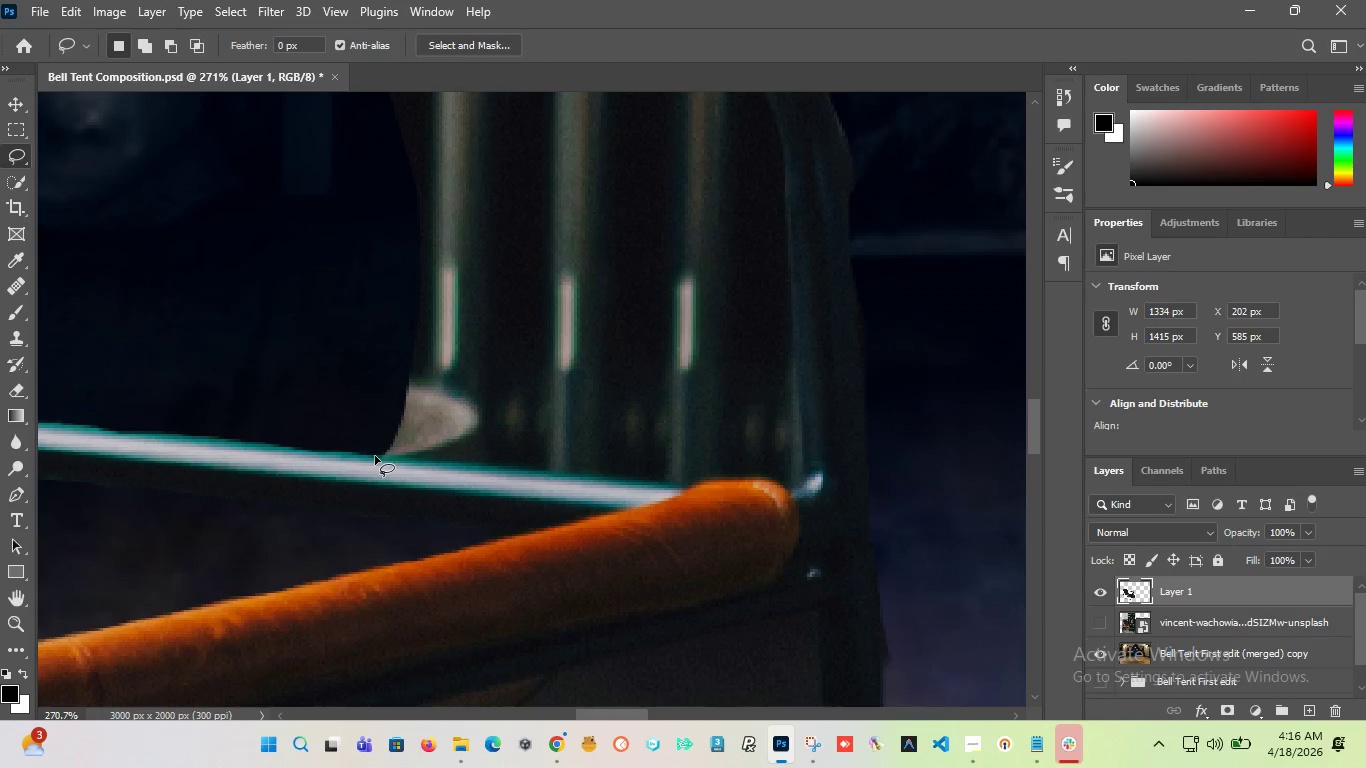 
left_click_drag(start_coordinate=[375, 455], to_coordinate=[414, 463])
 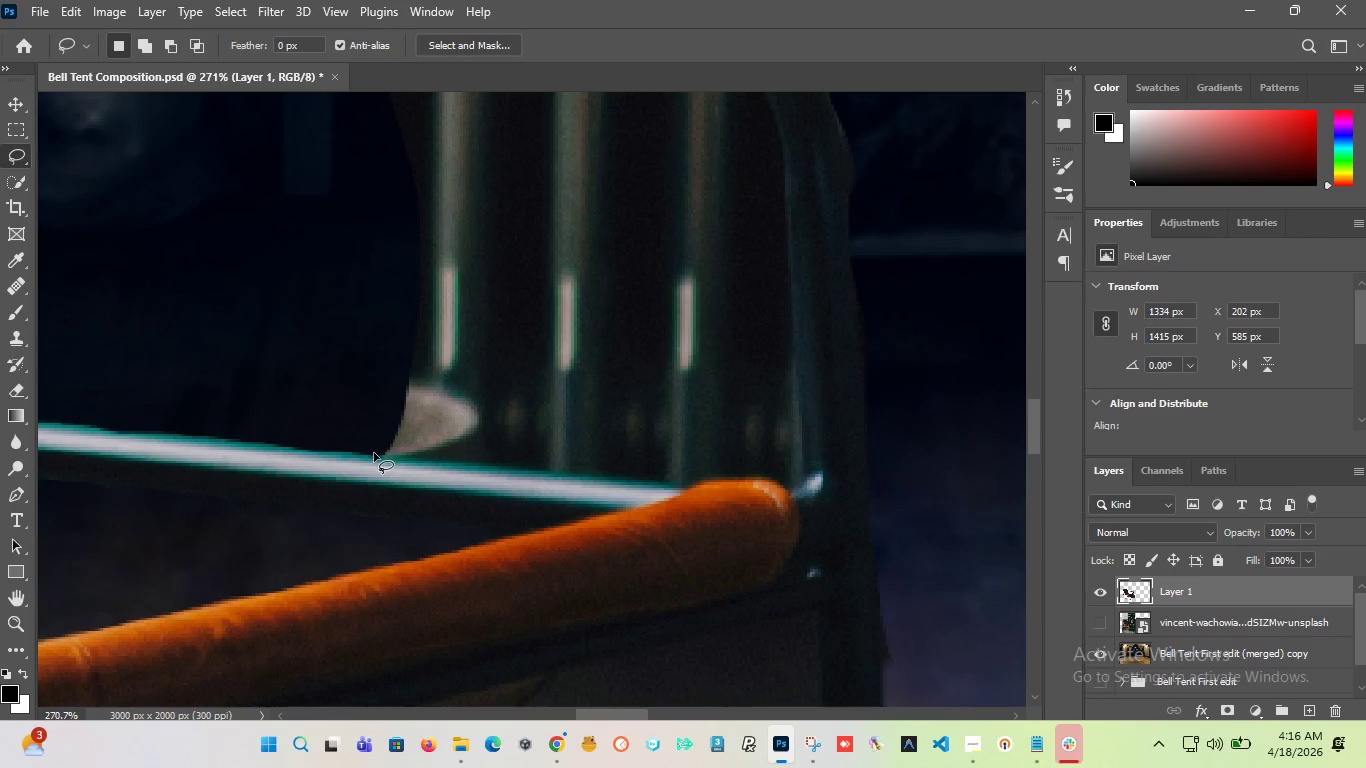 
left_click_drag(start_coordinate=[374, 455], to_coordinate=[310, 260])
 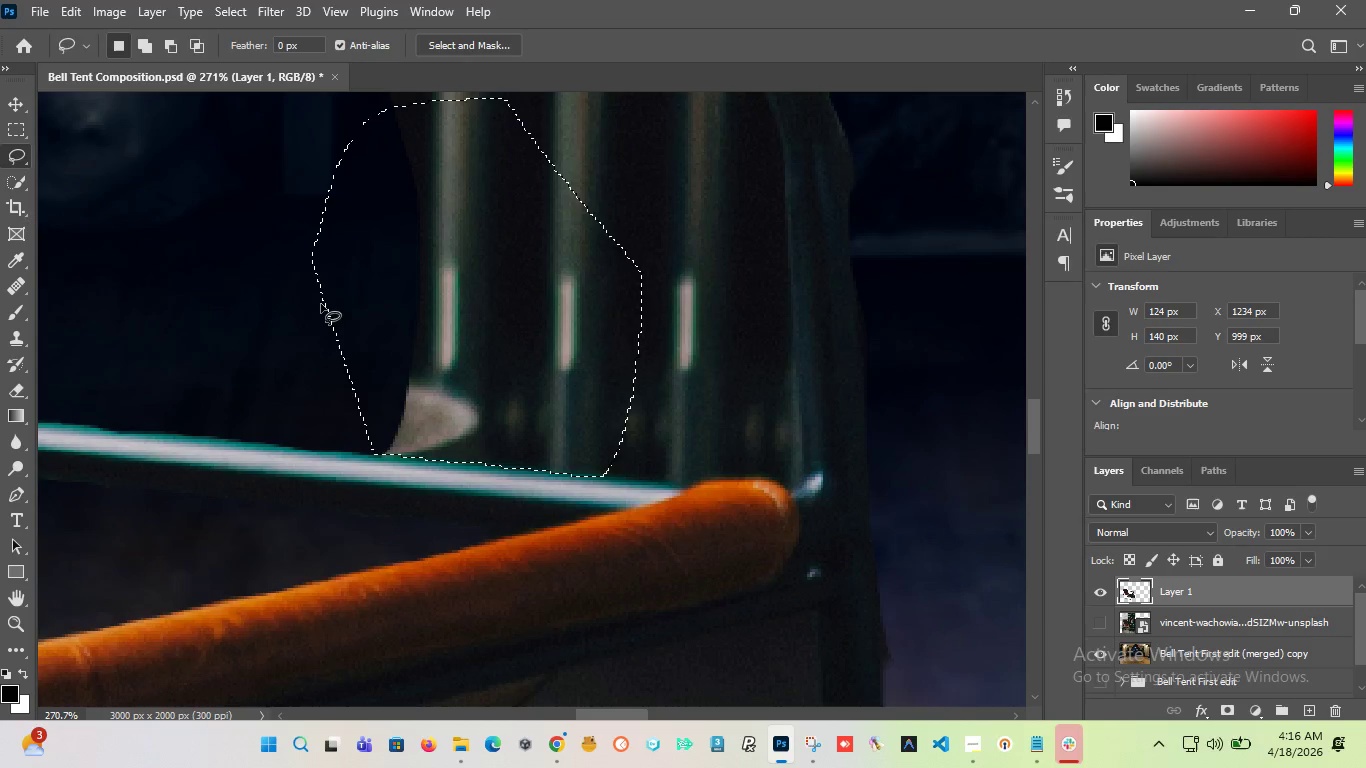 
key(Delete)
 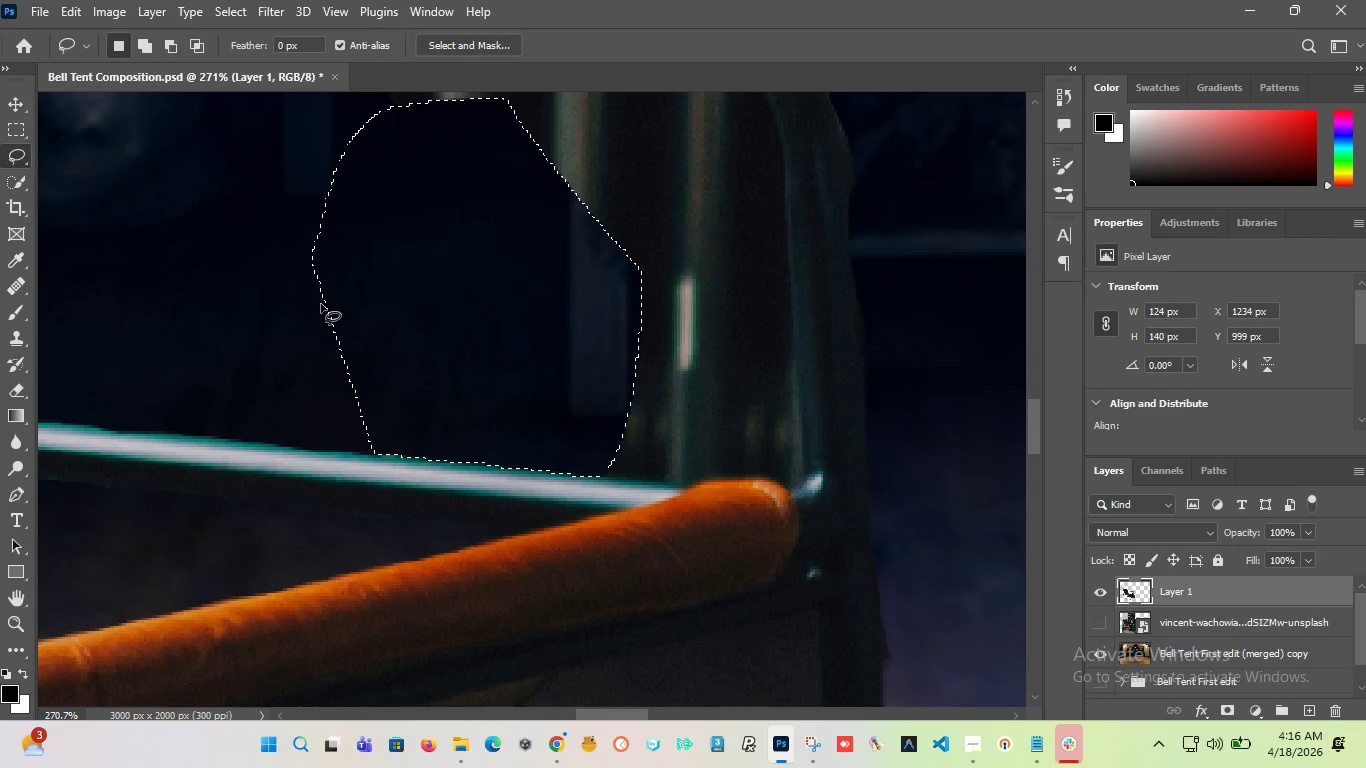 
hold_key(key=AltLeft, duration=1.06)
scroll: coordinate [456, 399], scroll_direction: down, amount: 11.0
 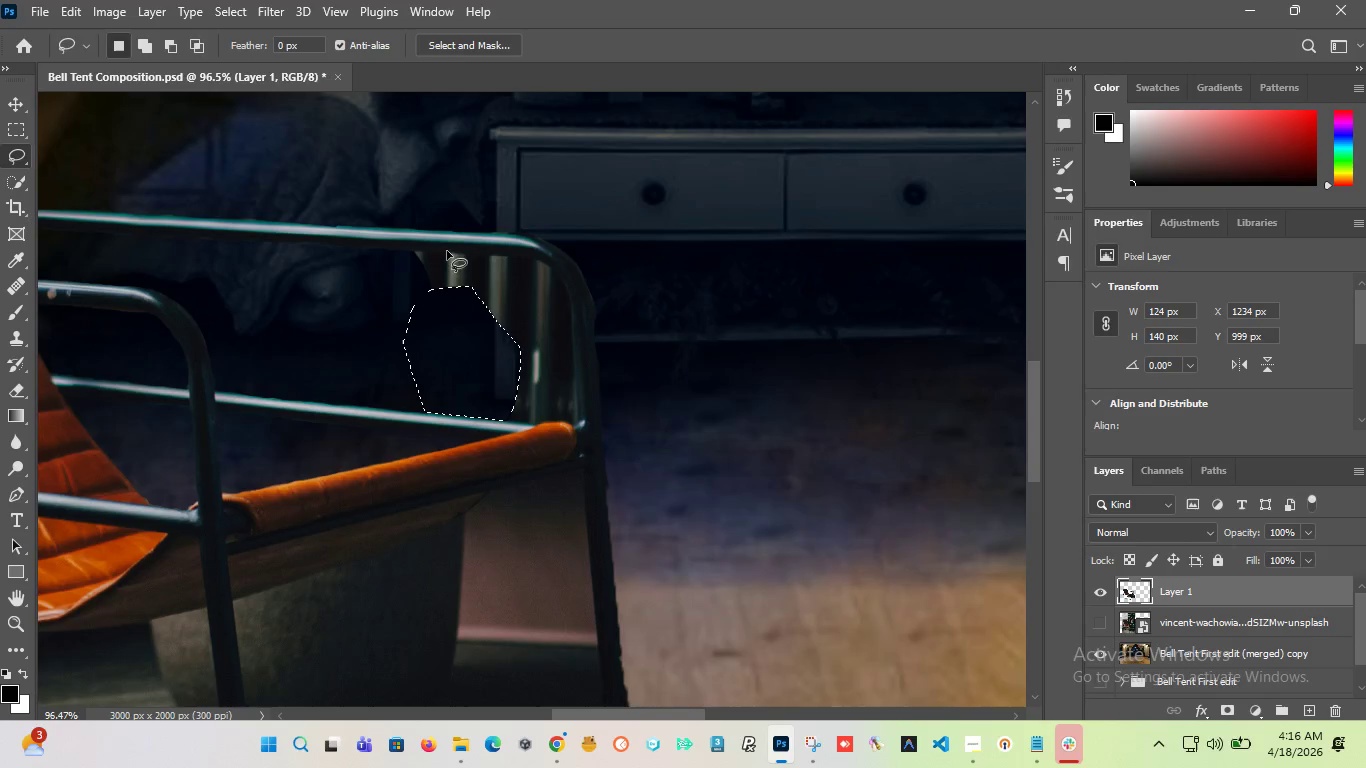 
hold_key(key=AltLeft, duration=0.75)
scroll: coordinate [449, 300], scroll_direction: up, amount: 11.0
 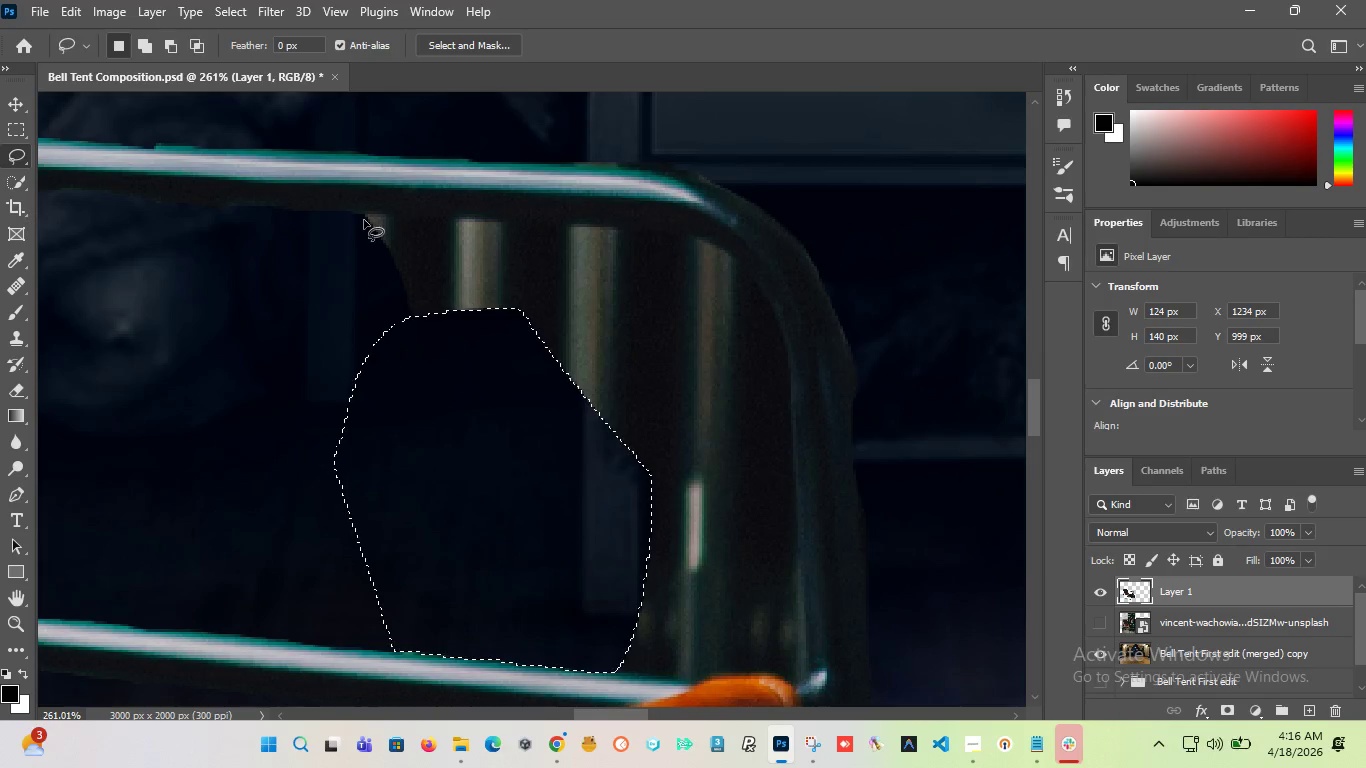 
key(Alt+AltLeft)
 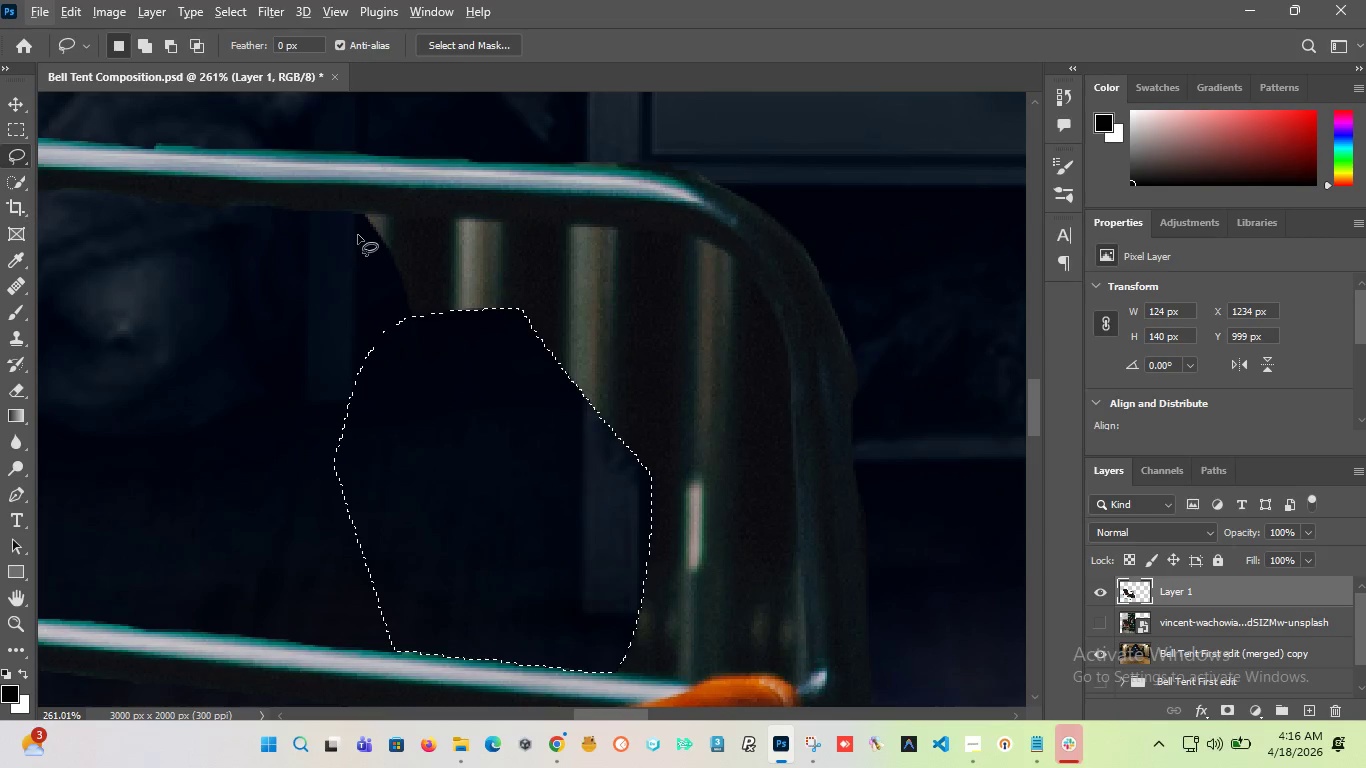 
left_click([358, 235])
 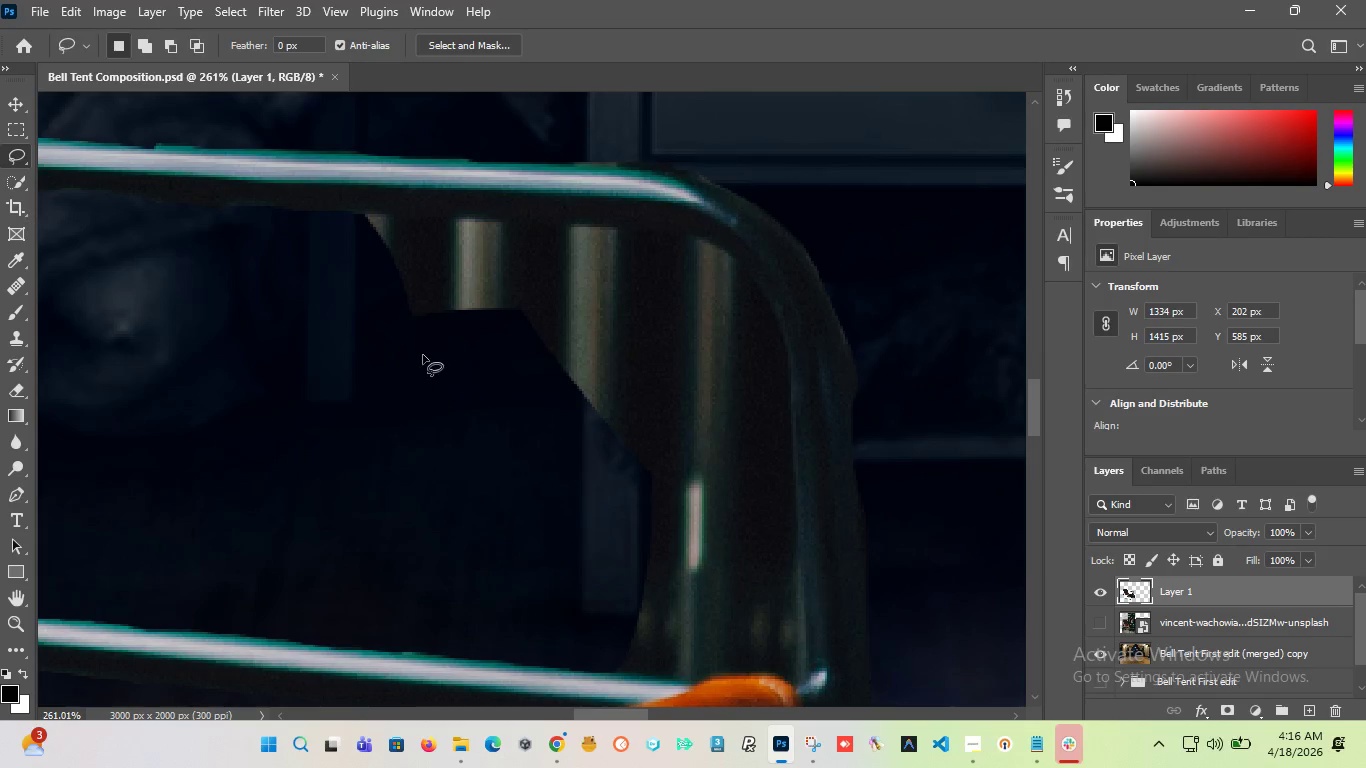 
left_click_drag(start_coordinate=[421, 355], to_coordinate=[430, 549])
 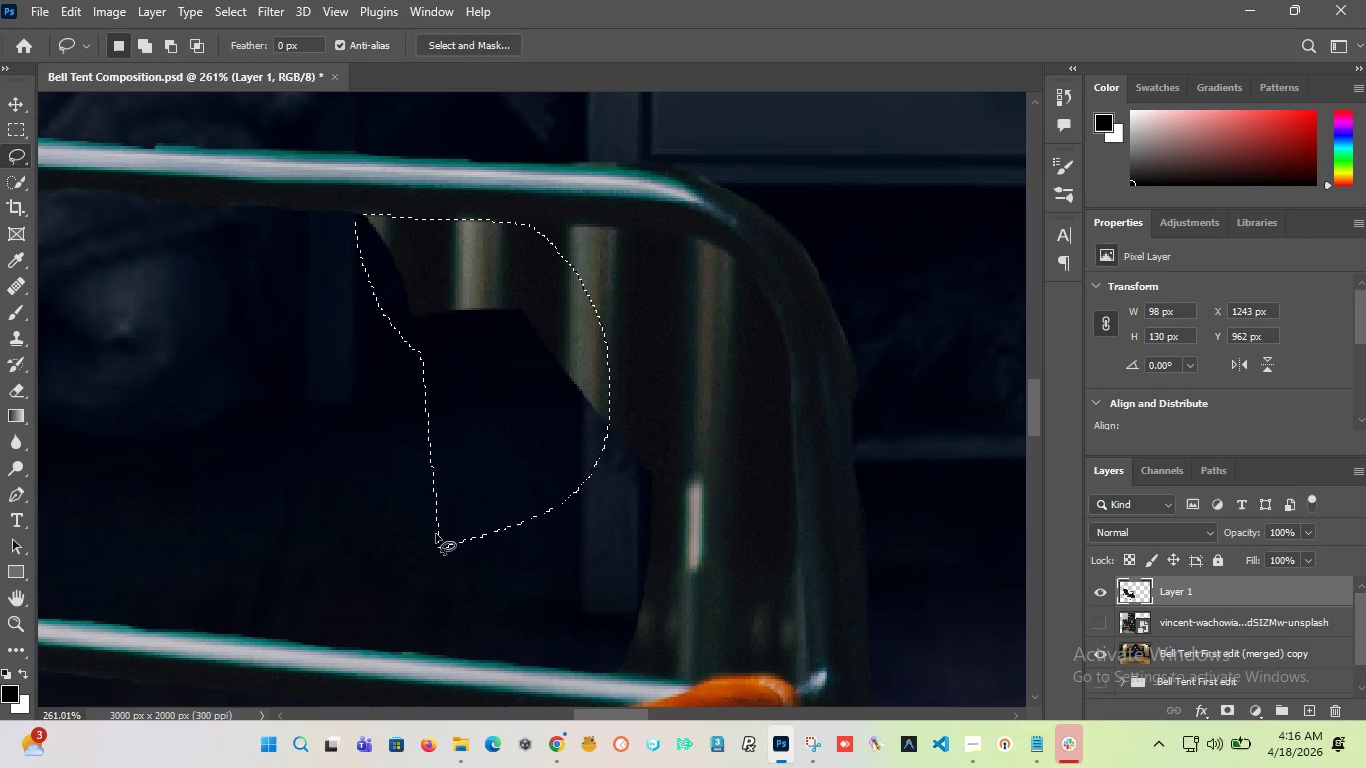 
key(Delete)
 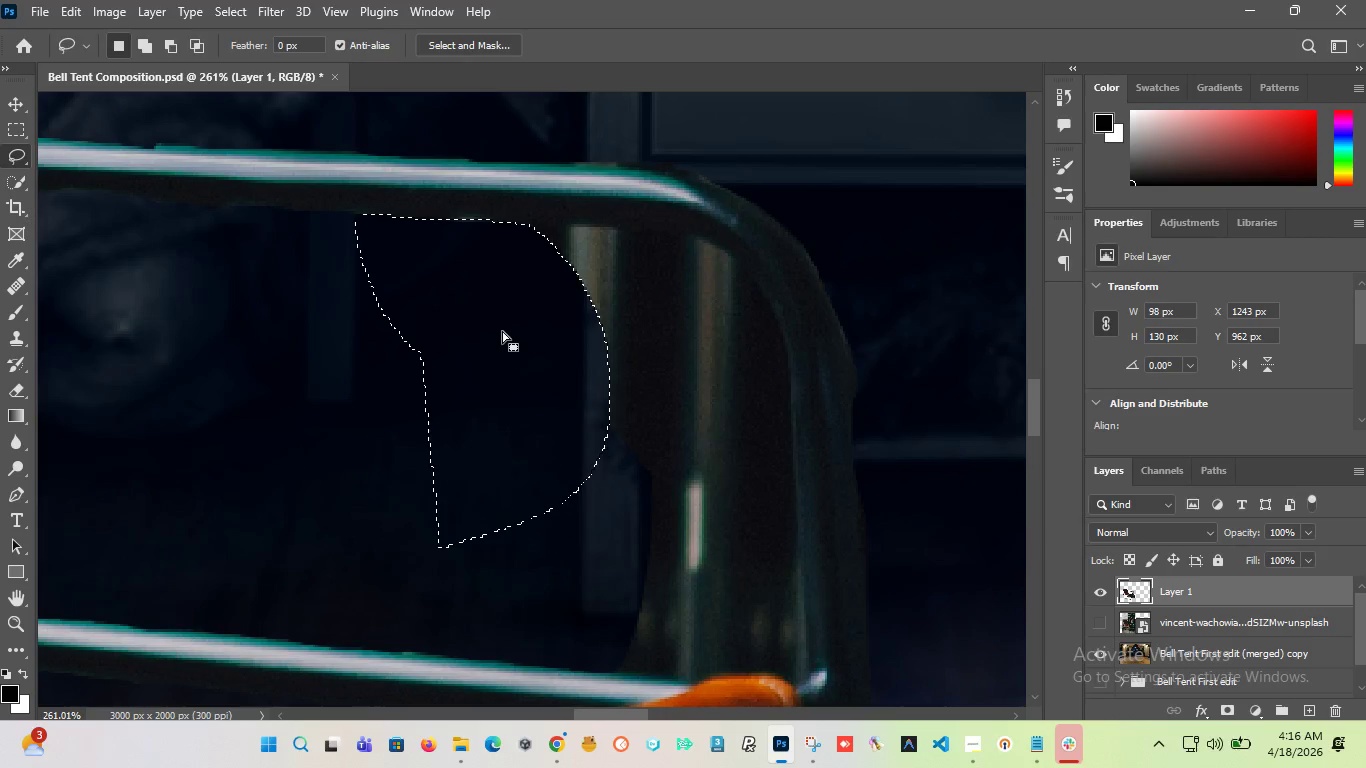 
left_click([505, 333])
 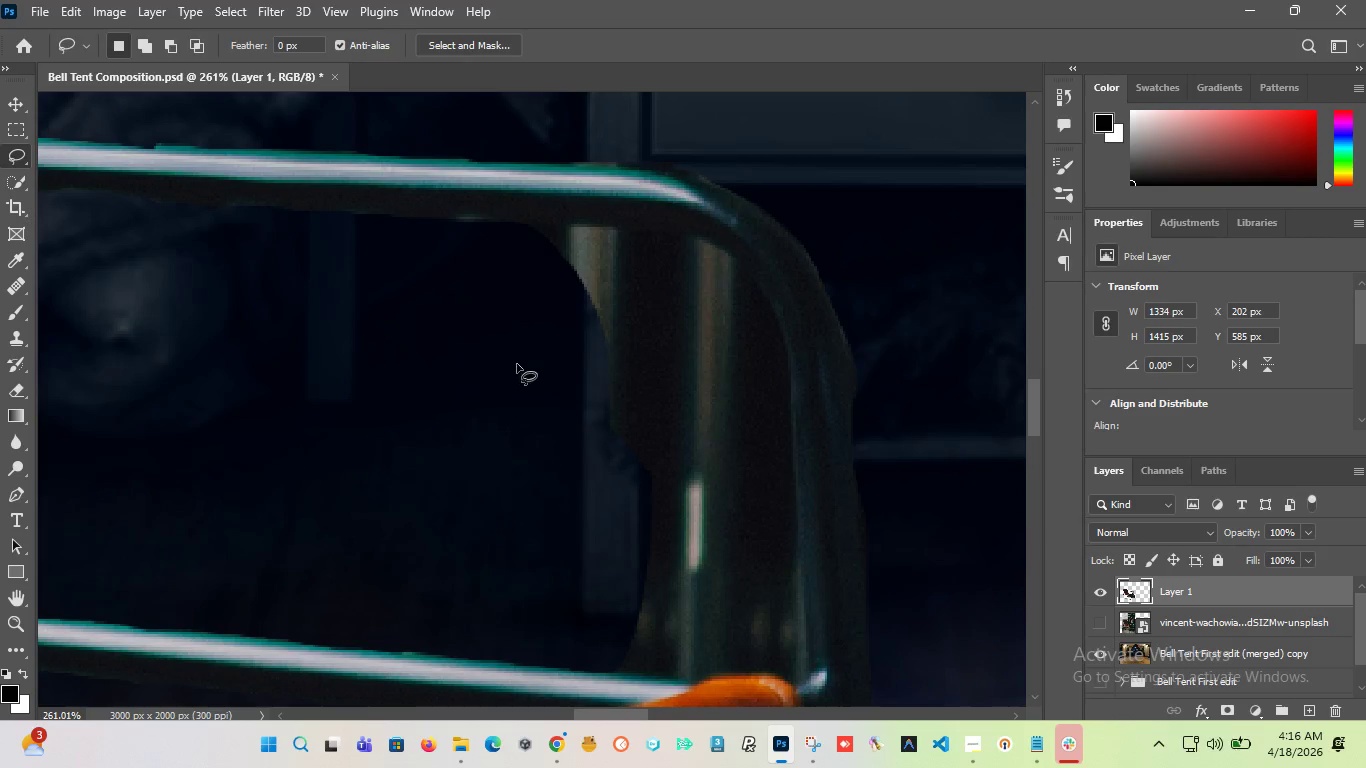 
hold_key(key=AltLeft, duration=1.77)
scroll: coordinate [466, 293], scroll_direction: up, amount: 3.0
 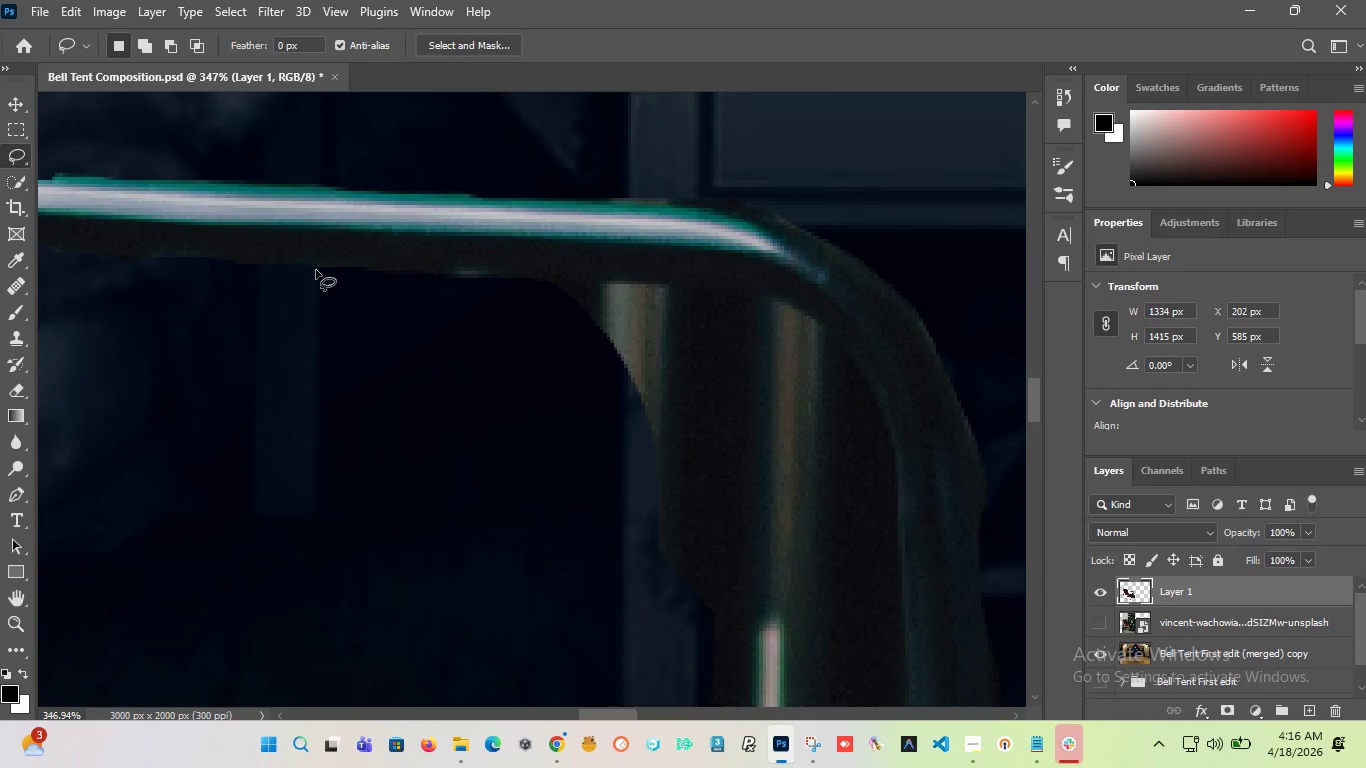 
left_click_drag(start_coordinate=[310, 266], to_coordinate=[337, 268])
 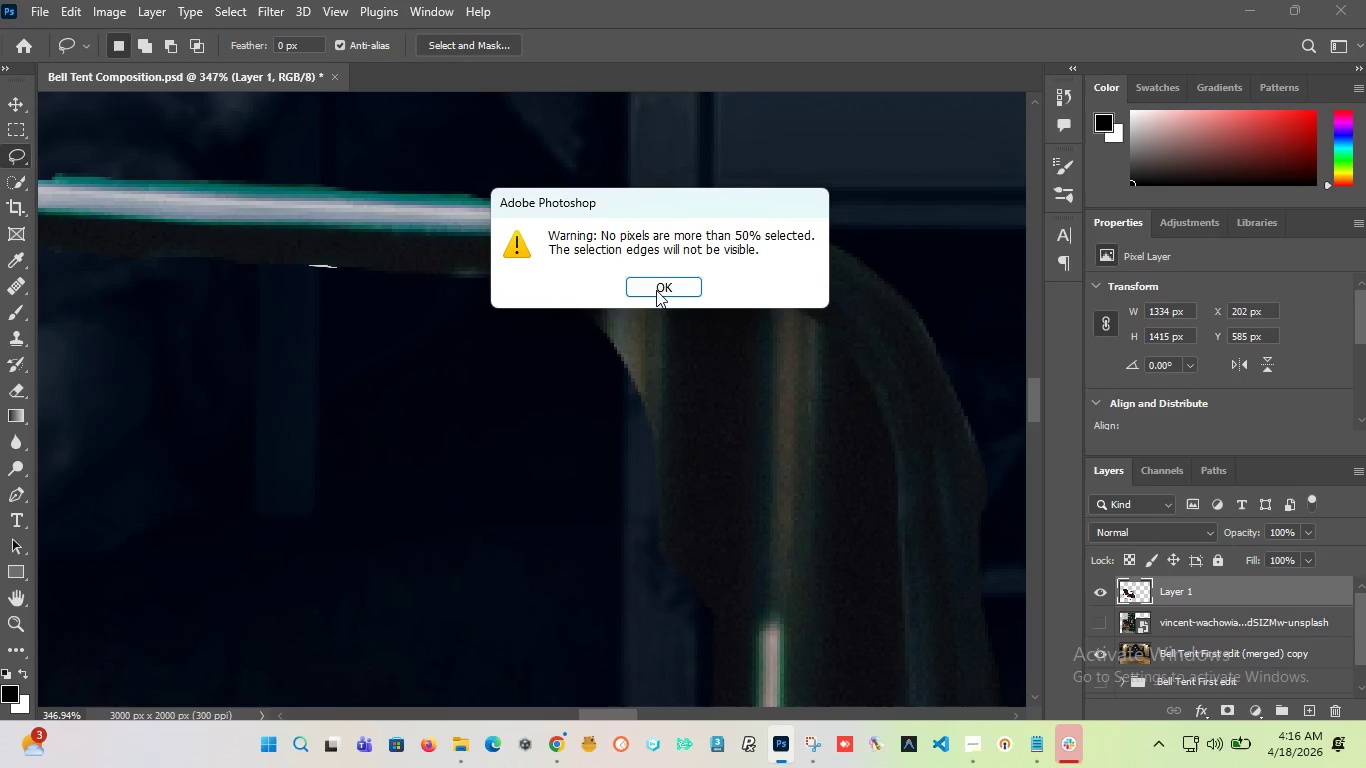 
left_click([655, 294])
 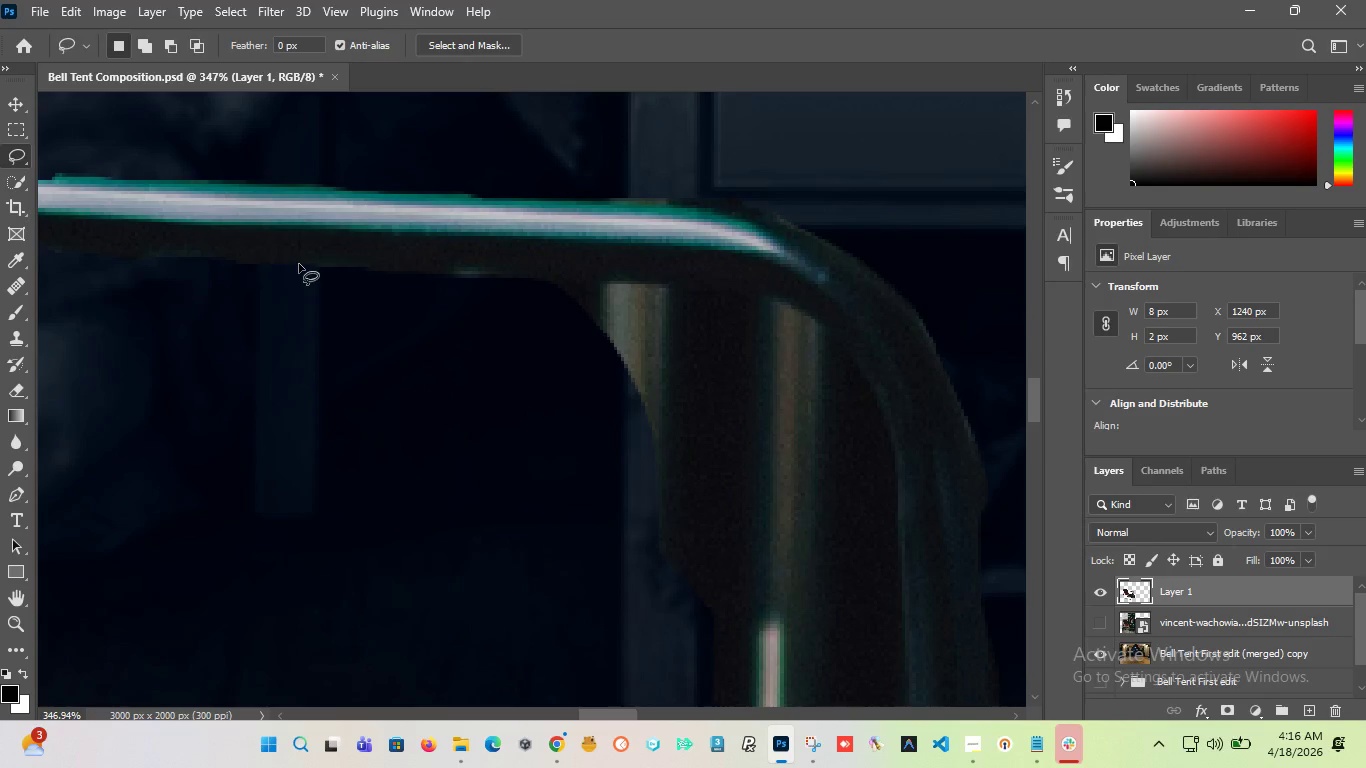 
left_click_drag(start_coordinate=[290, 264], to_coordinate=[406, 264])
 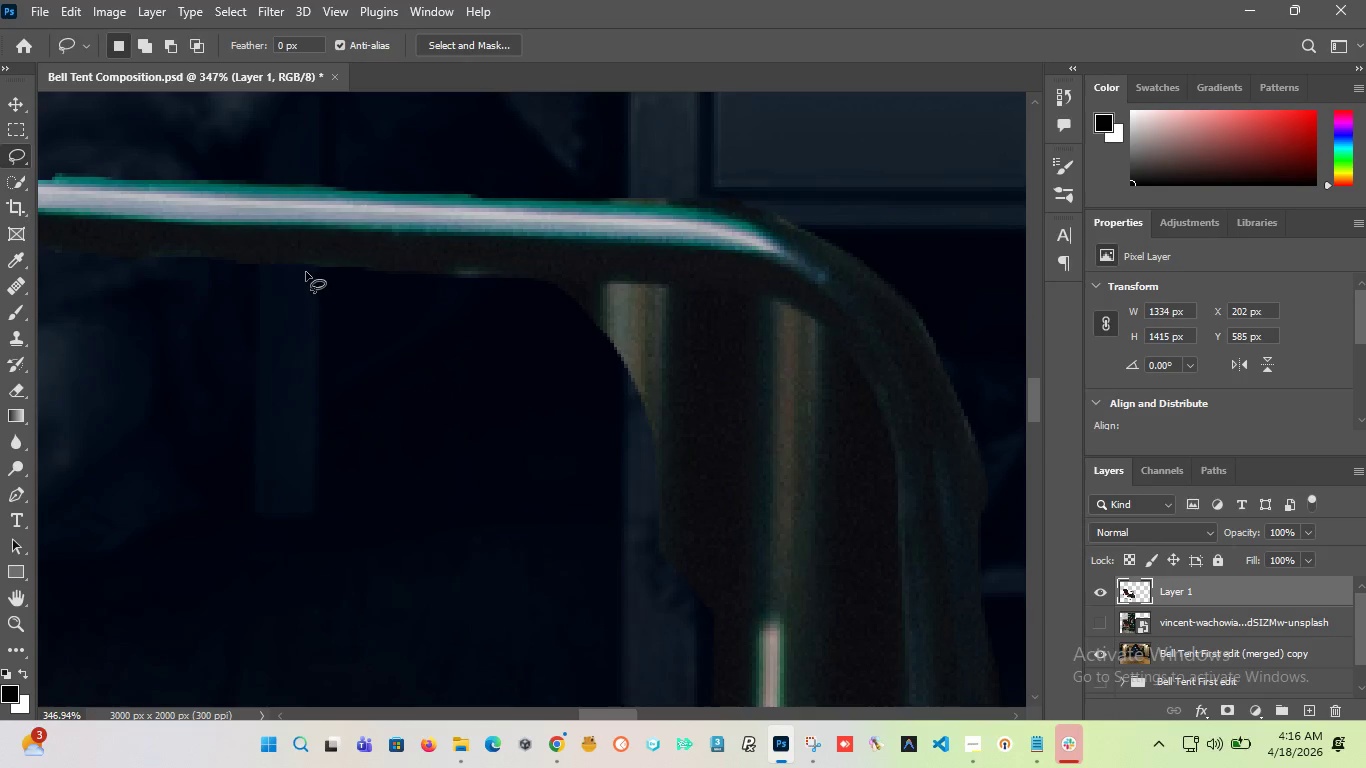 
left_click_drag(start_coordinate=[293, 268], to_coordinate=[416, 265])
 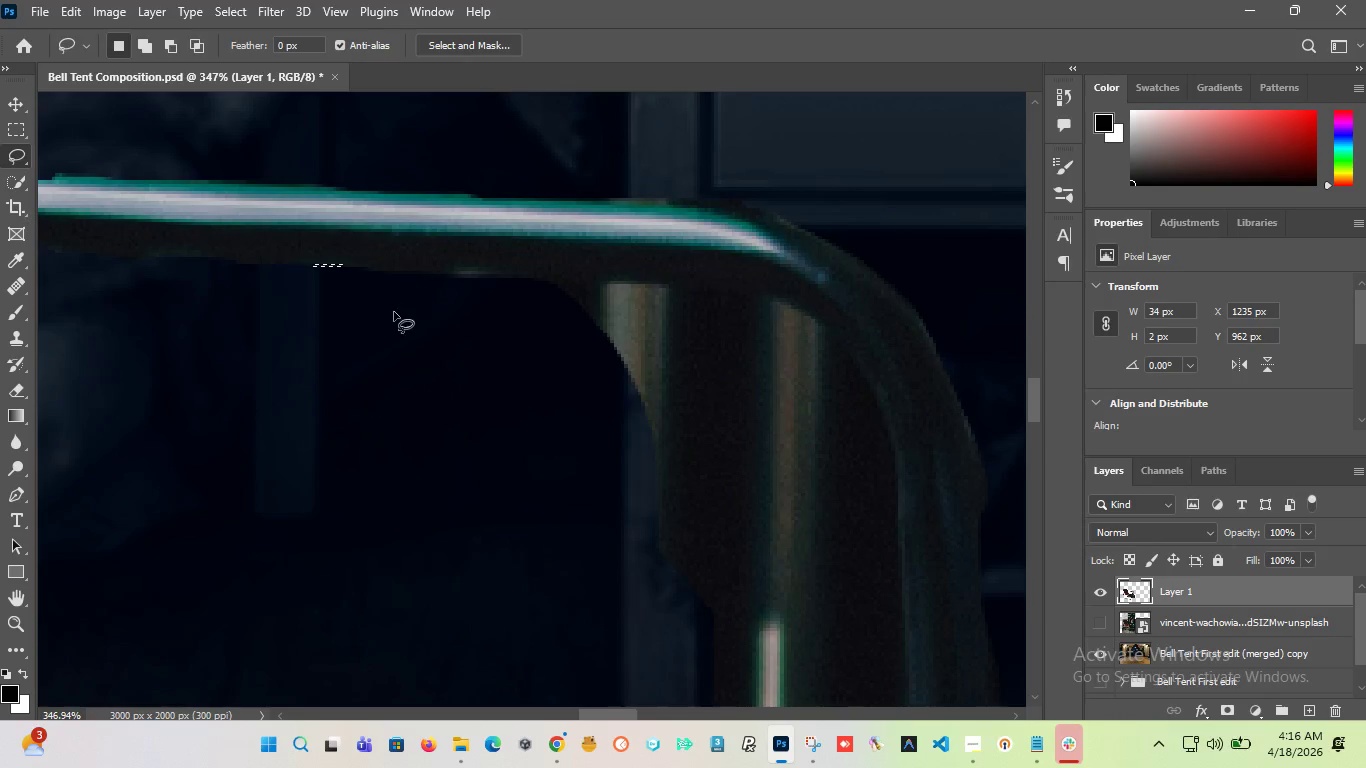 
left_click([394, 313])
 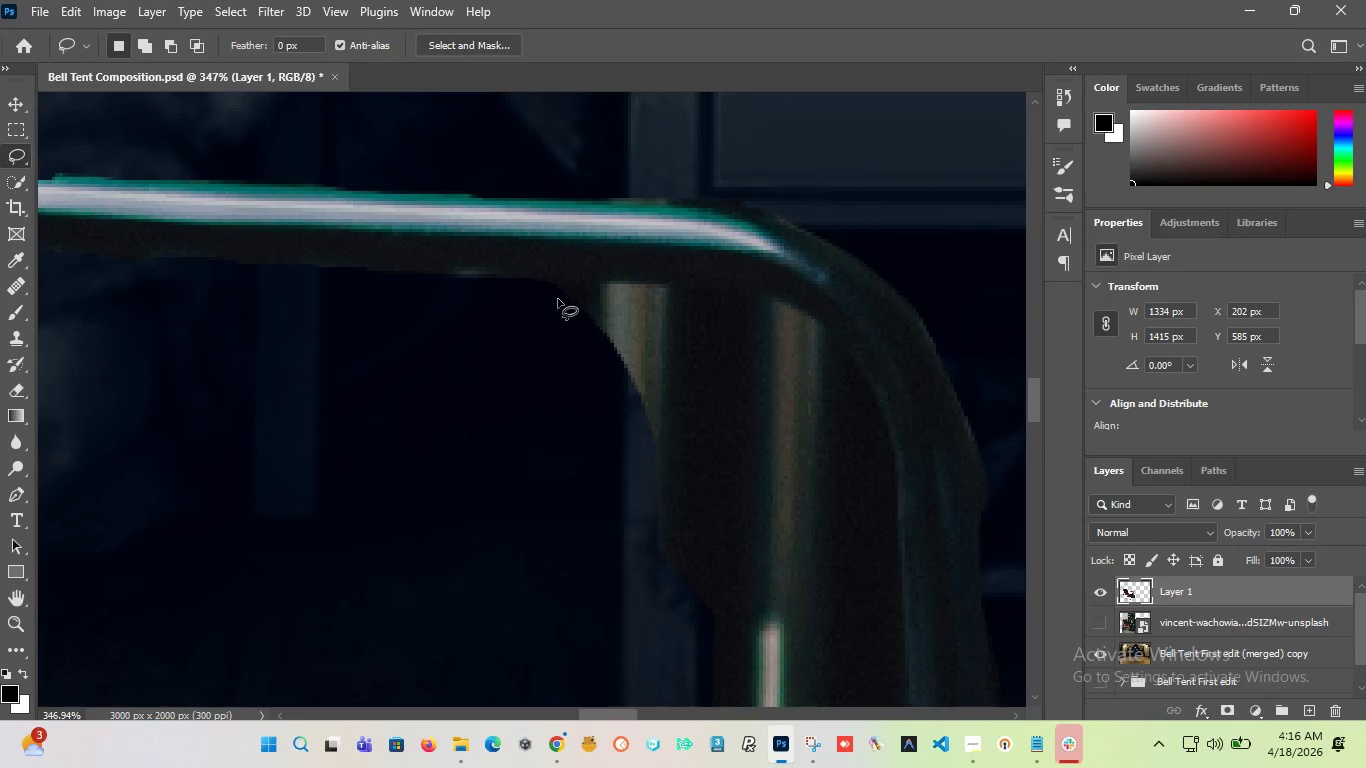 
left_click_drag(start_coordinate=[554, 299], to_coordinate=[386, 364])
 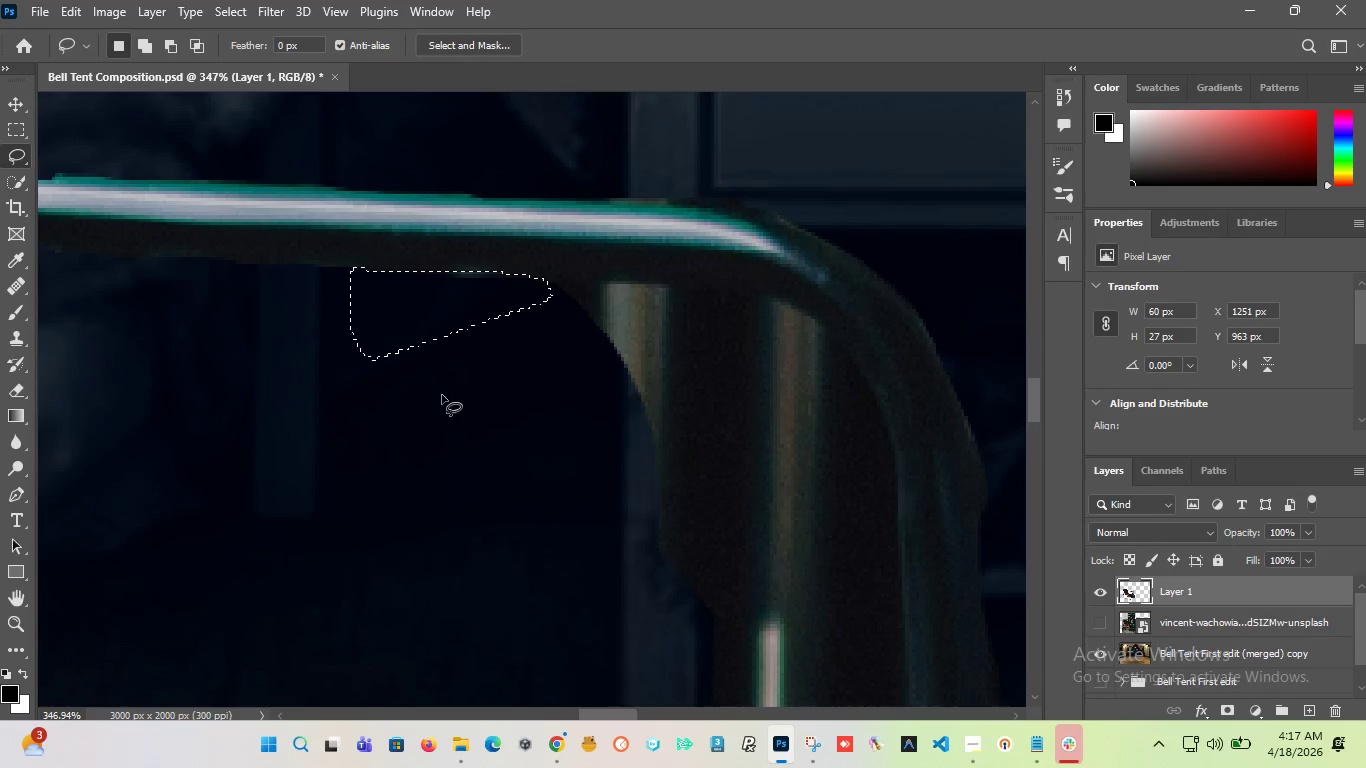 
key(Delete)
 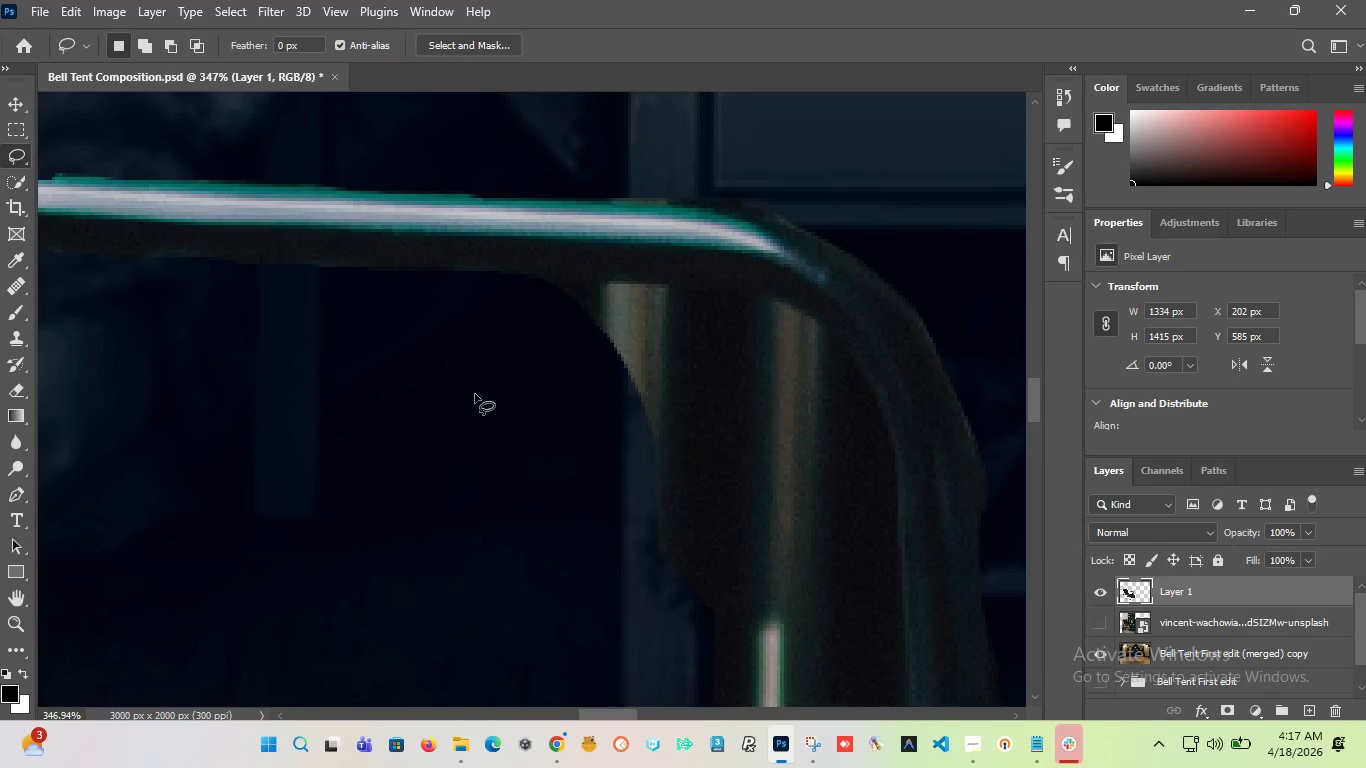 
hold_key(key=AltLeft, duration=5.95)
scroll: coordinate [391, 424], scroll_direction: down, amount: 20.0
 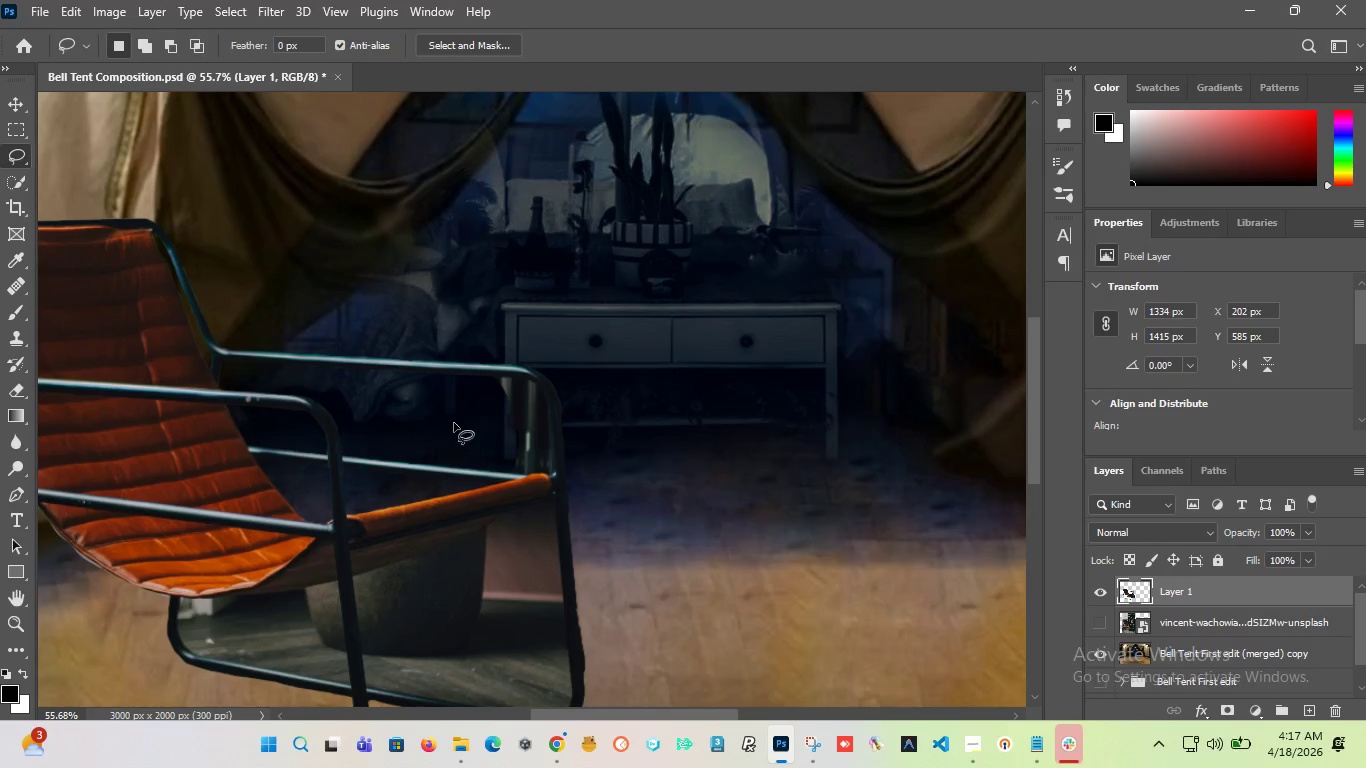 
scroll: coordinate [486, 362], scroll_direction: up, amount: 8.0
 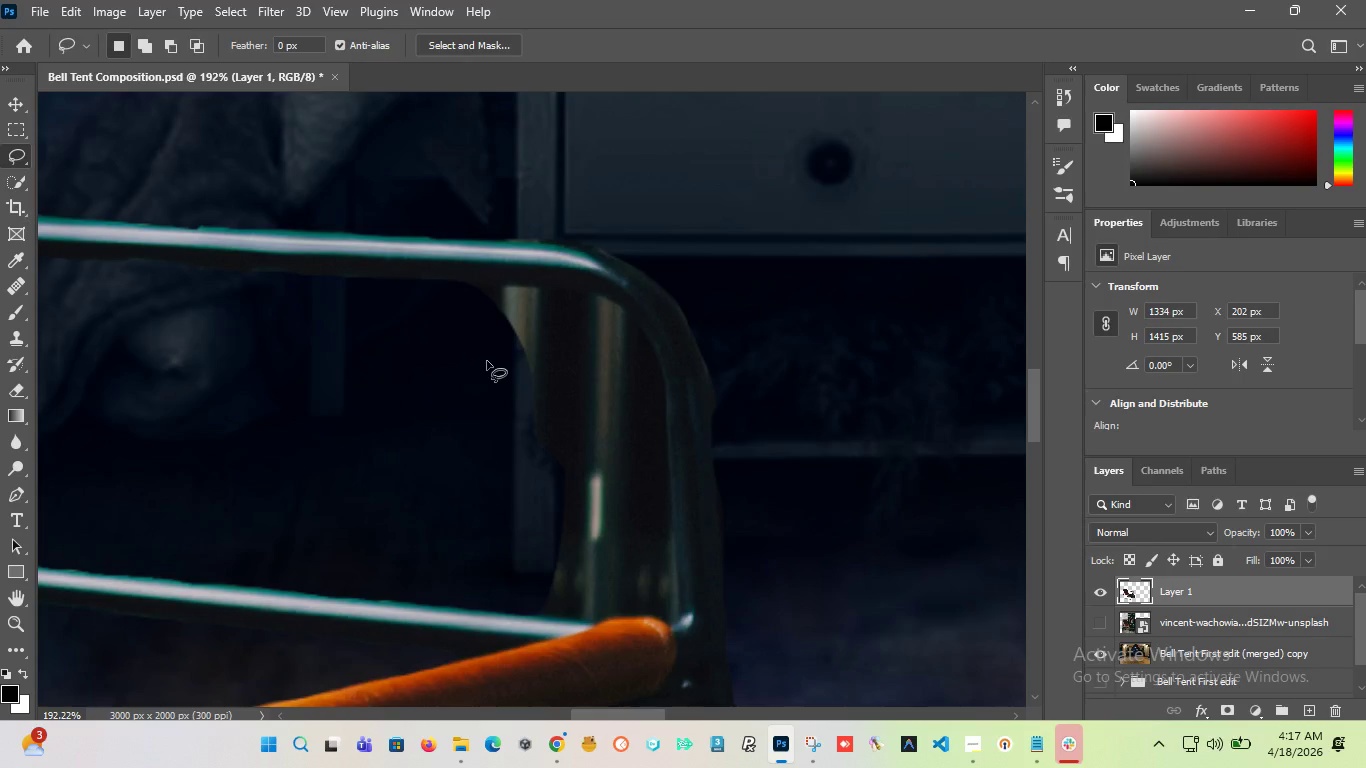 
wait(17.94)
 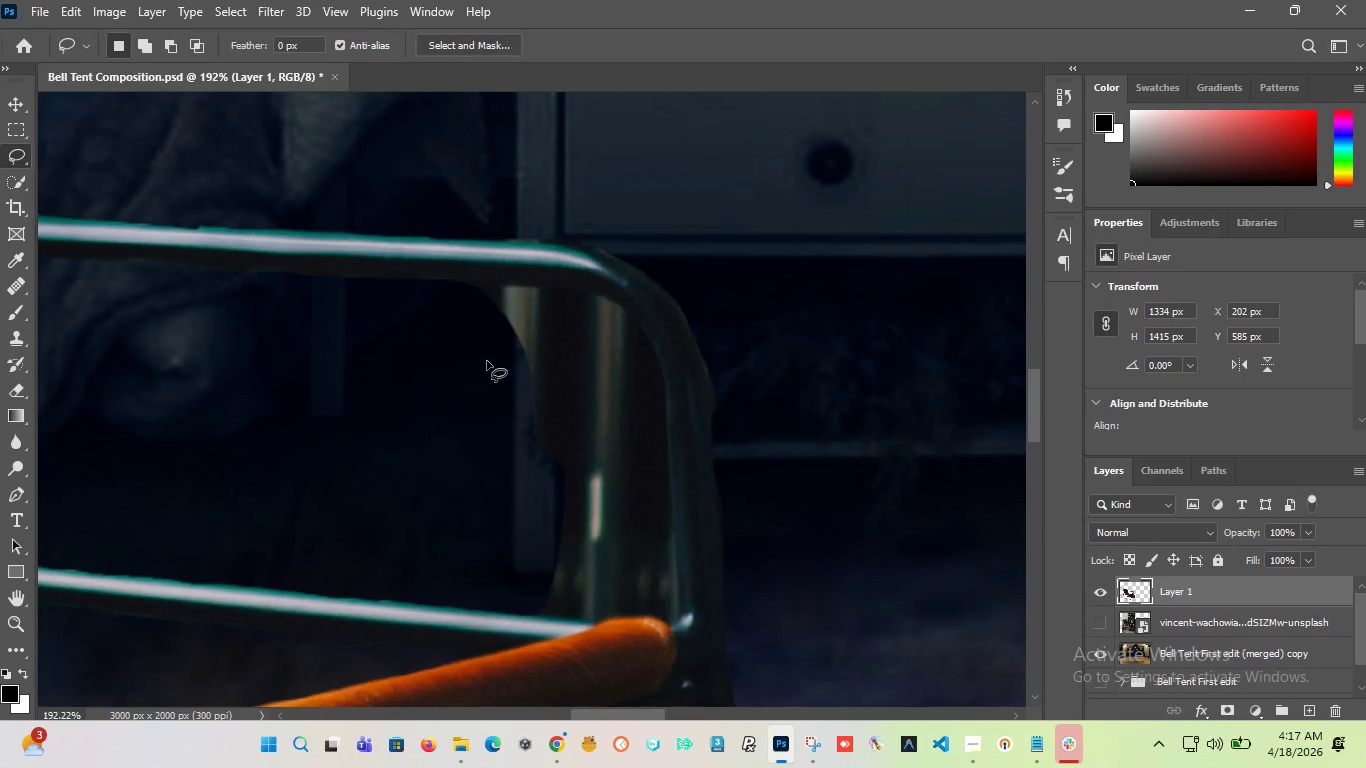 
left_click_drag(start_coordinate=[450, 282], to_coordinate=[583, 292])
 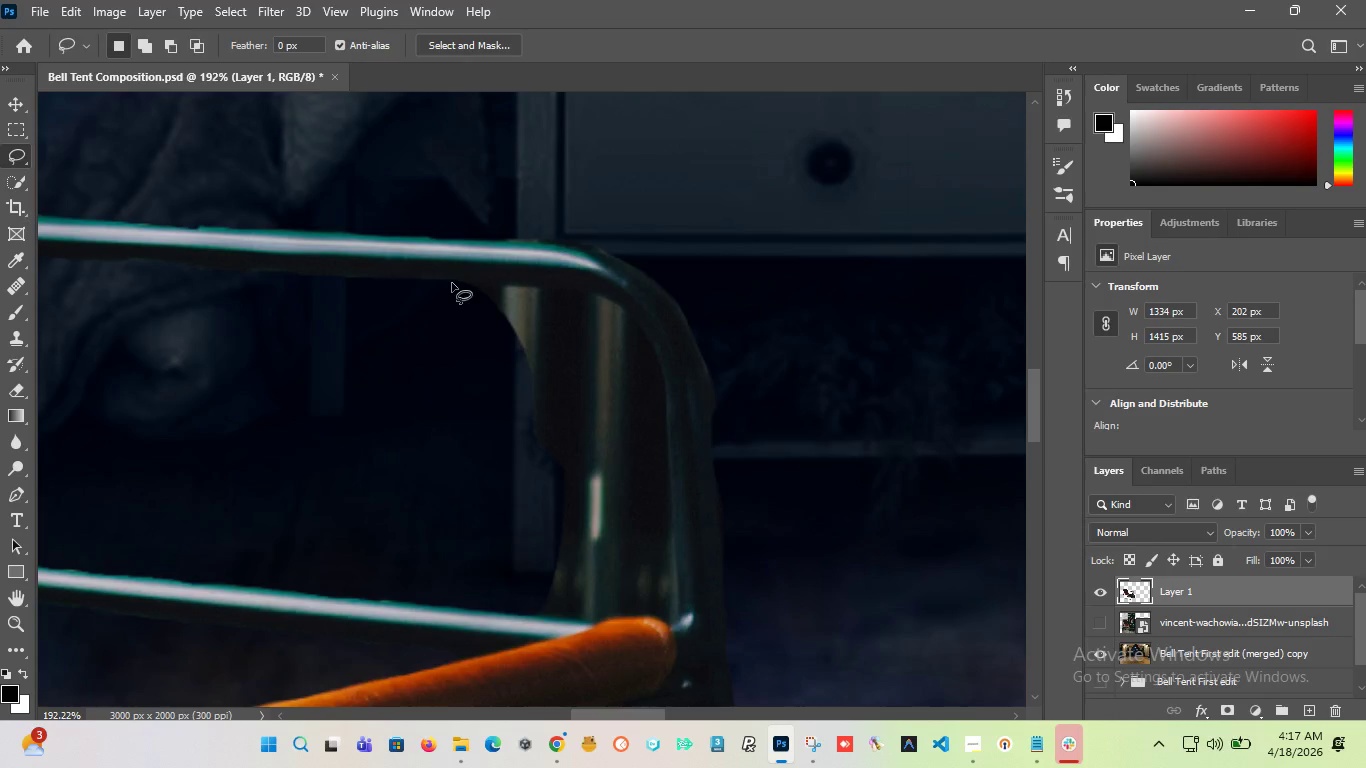 
left_click_drag(start_coordinate=[451, 281], to_coordinate=[525, 281])
 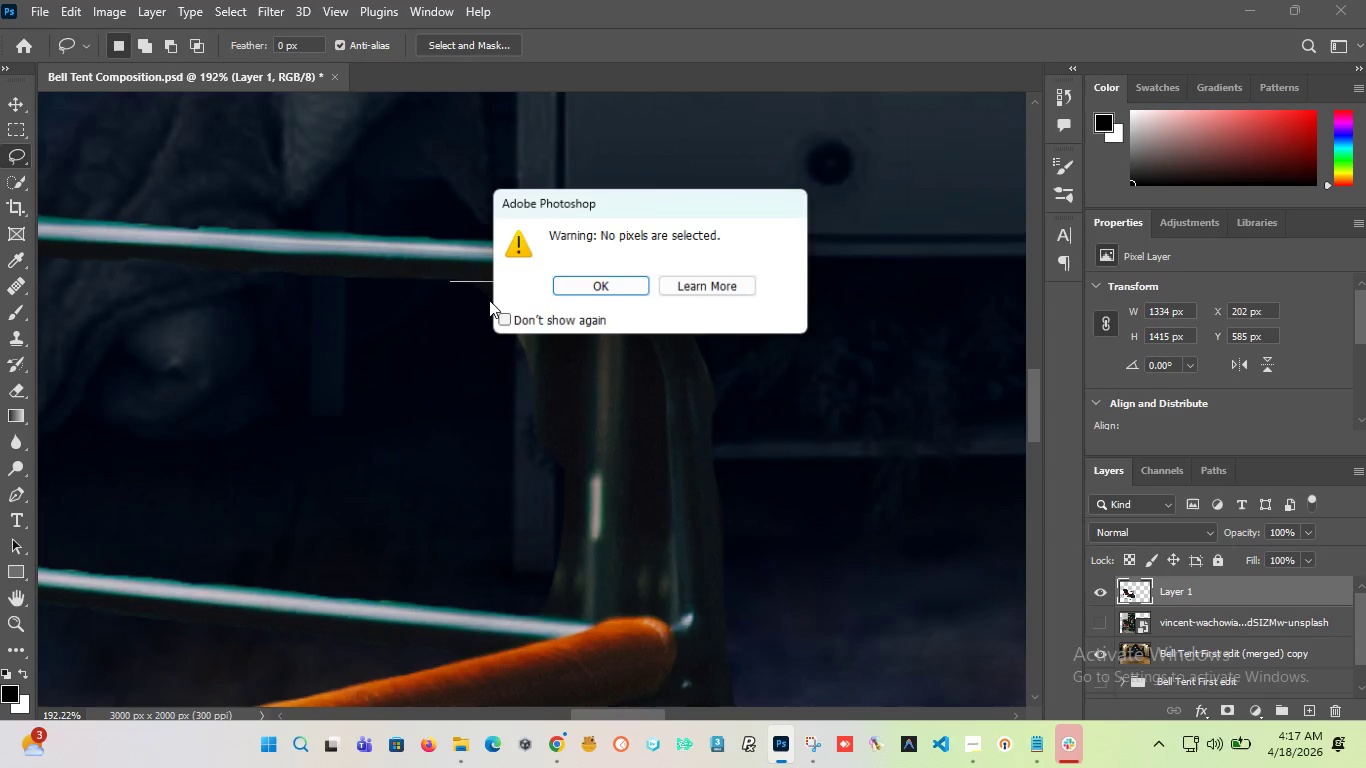 
left_click([489, 301])
 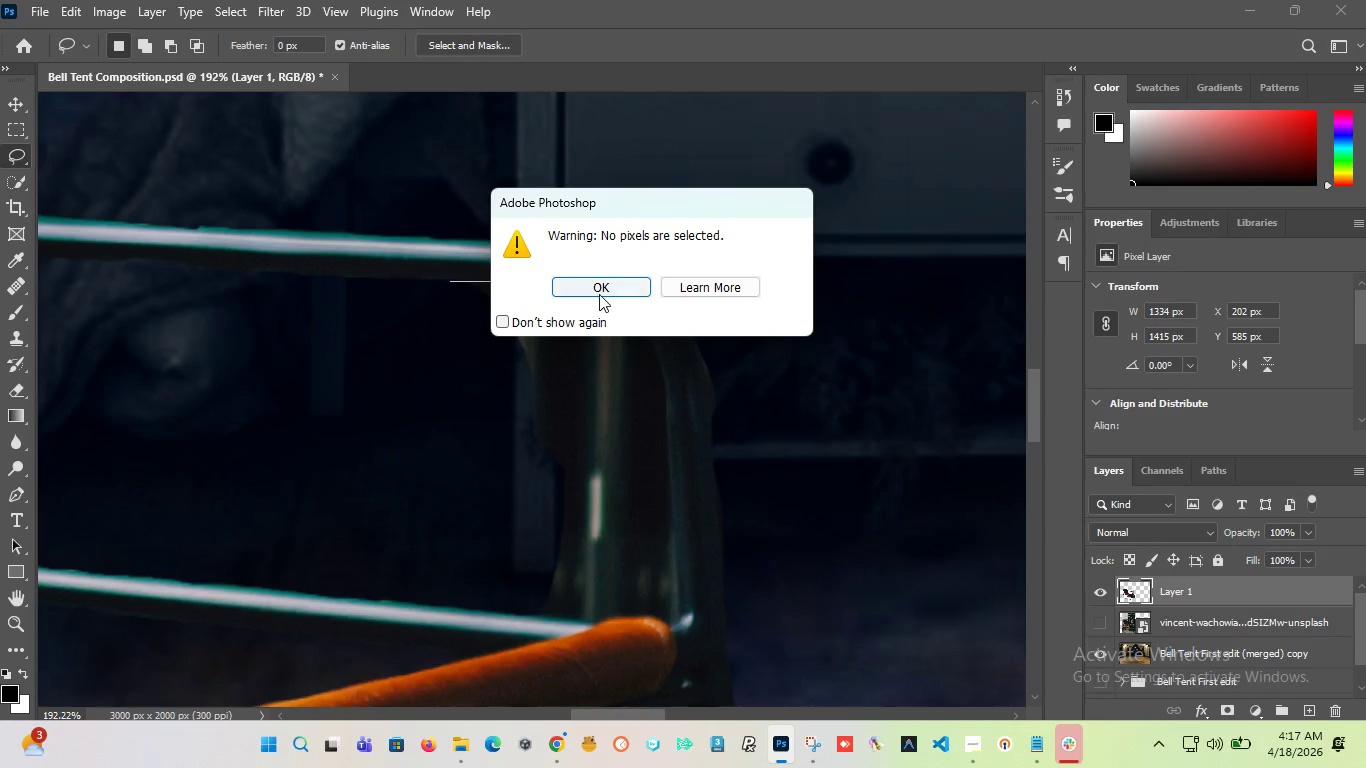 
left_click([599, 293])
 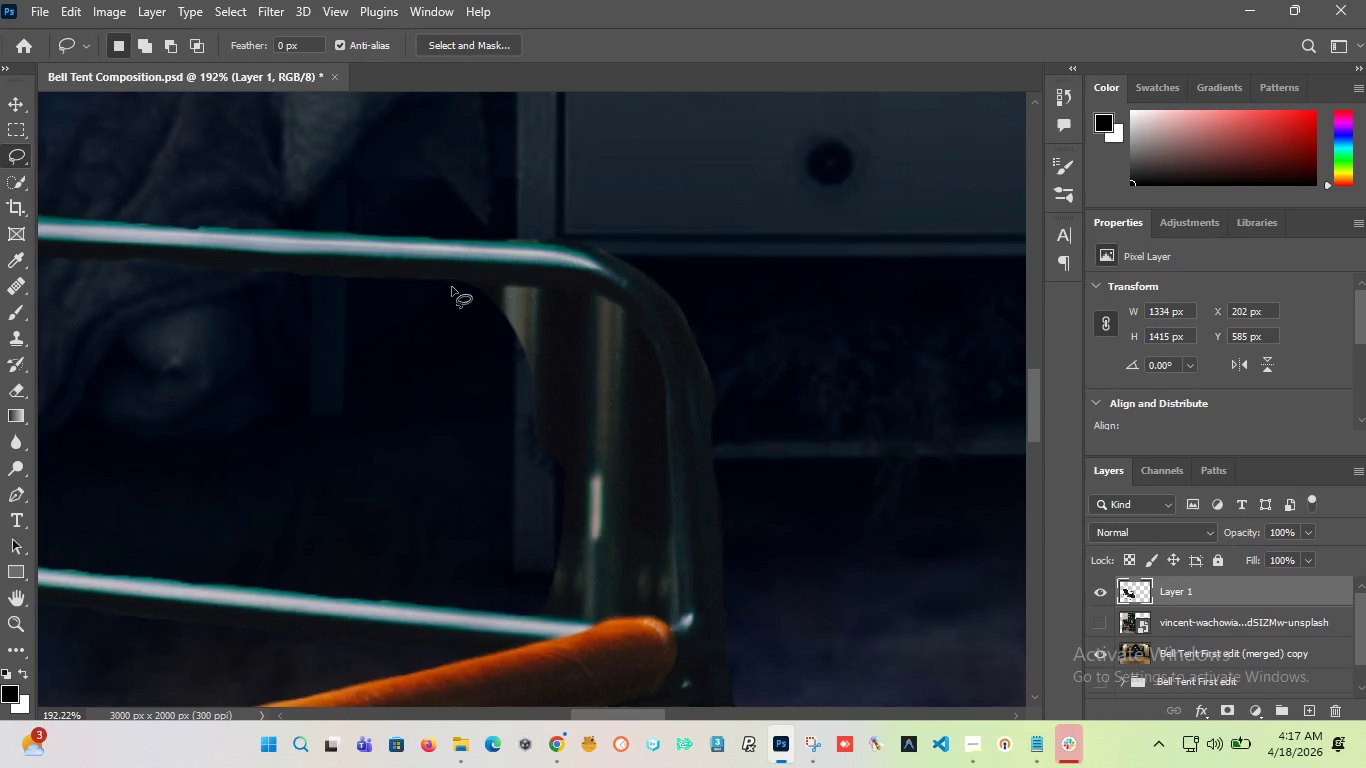 
left_click_drag(start_coordinate=[452, 285], to_coordinate=[455, 399])
 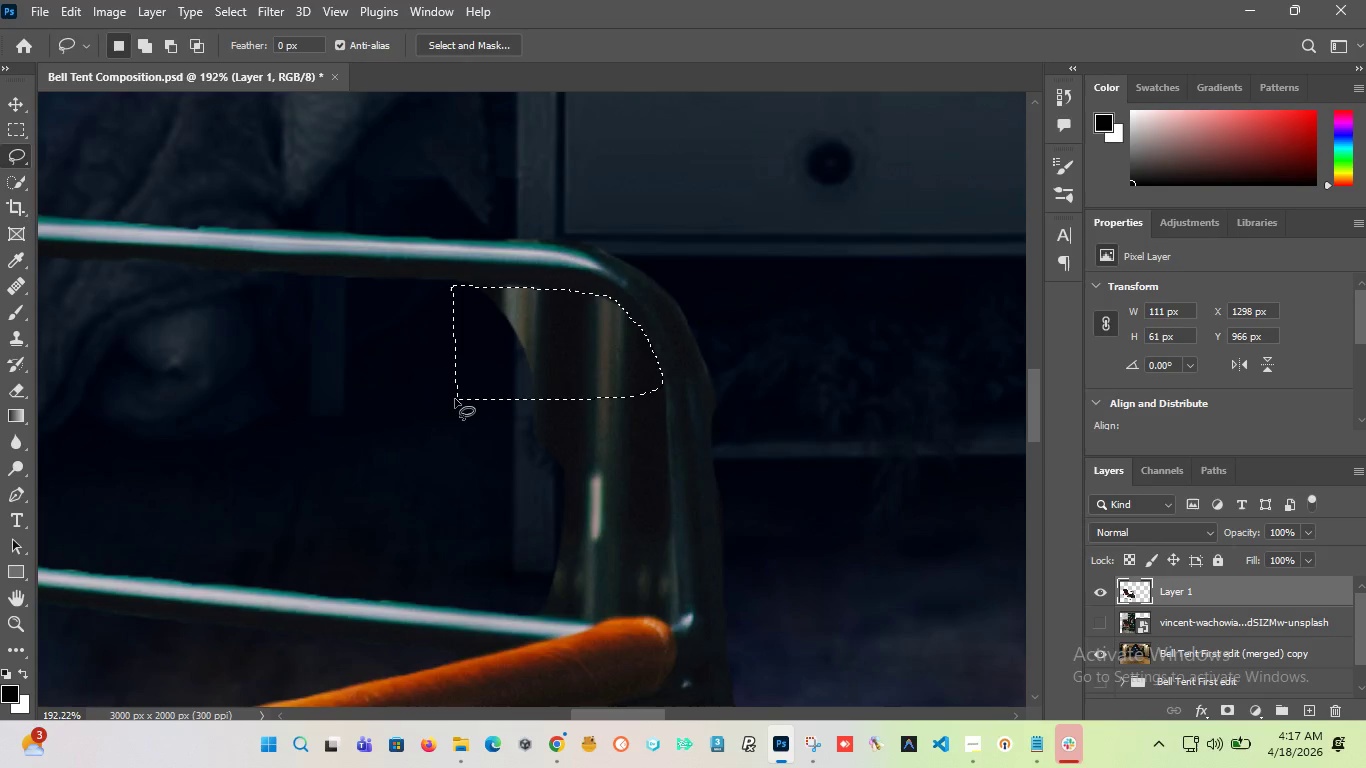 
key(Delete)
 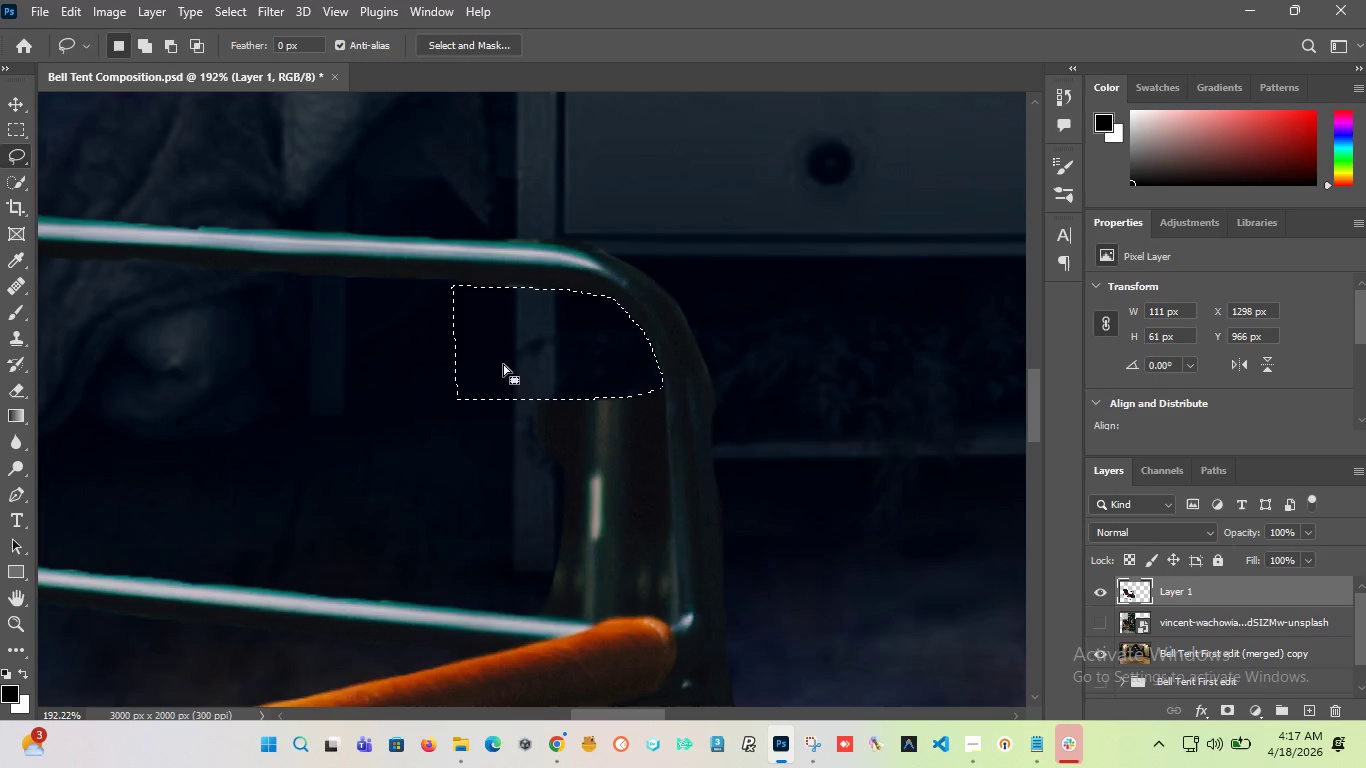 
left_click([555, 351])
 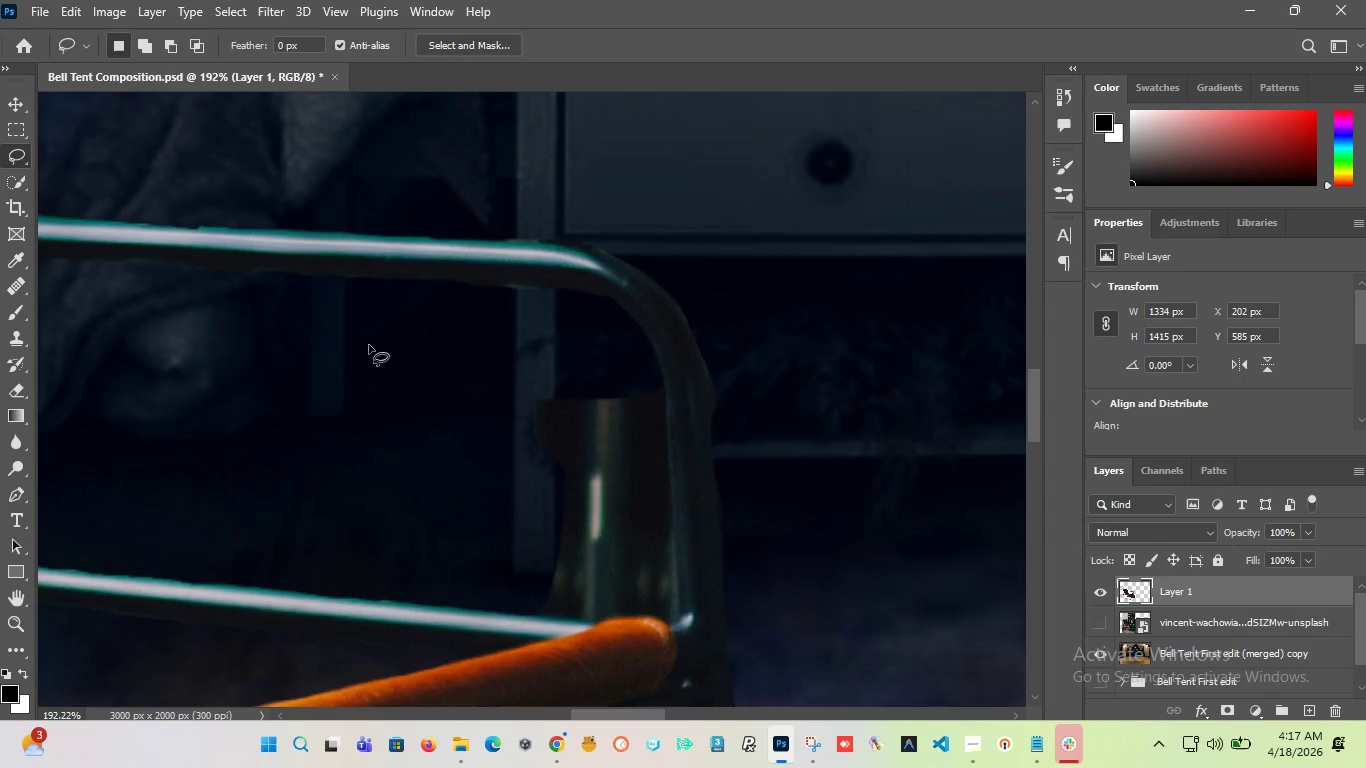 
hold_key(key=AltLeft, duration=0.72)
scroll: coordinate [545, 316], scroll_direction: up, amount: 5.0
 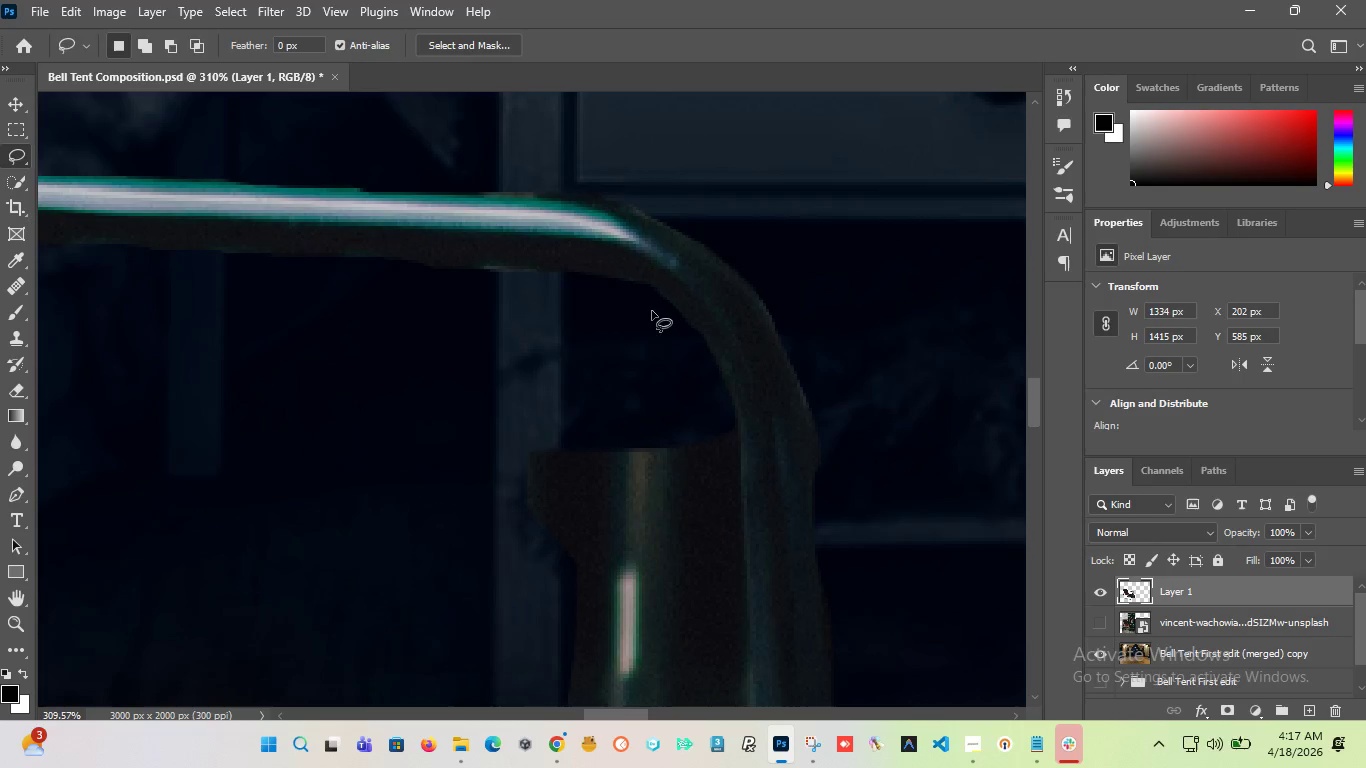 
left_click_drag(start_coordinate=[652, 310], to_coordinate=[397, 274])
 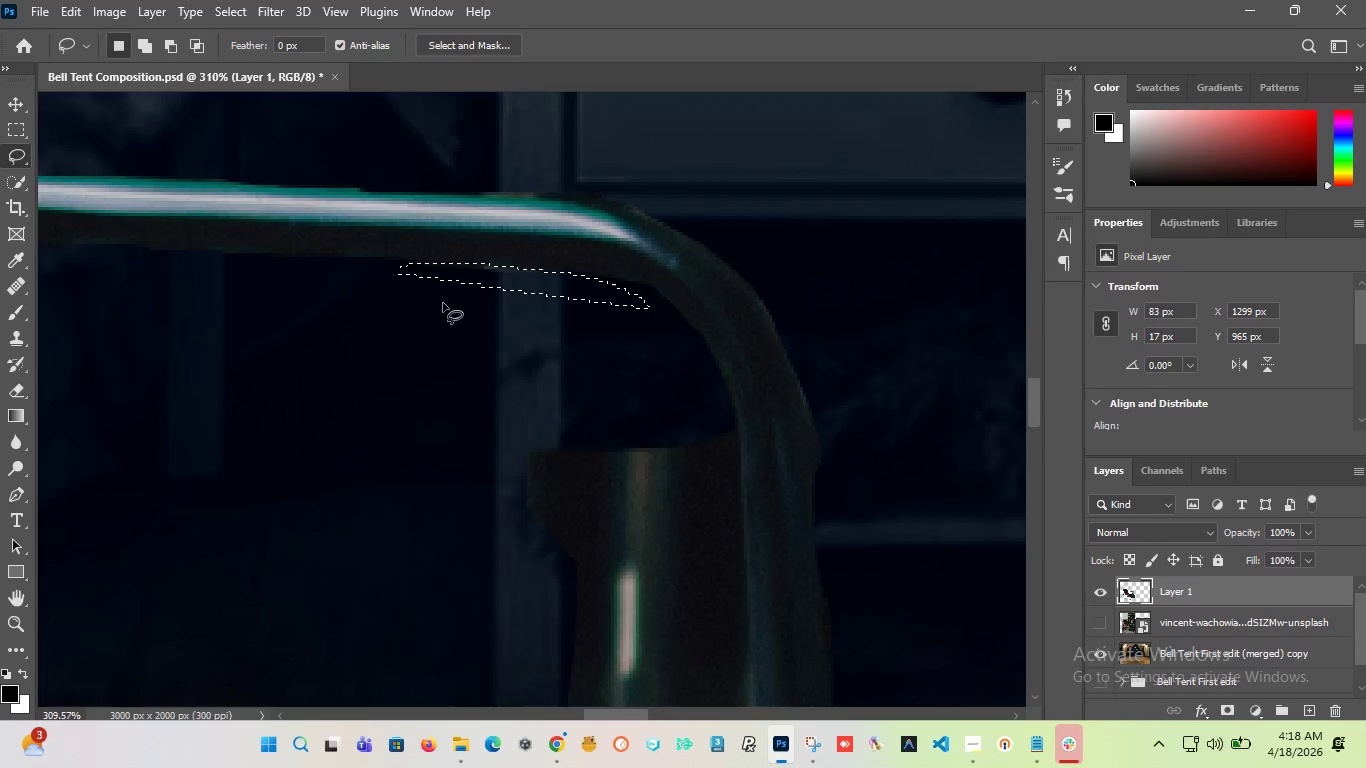 
key(Delete)
 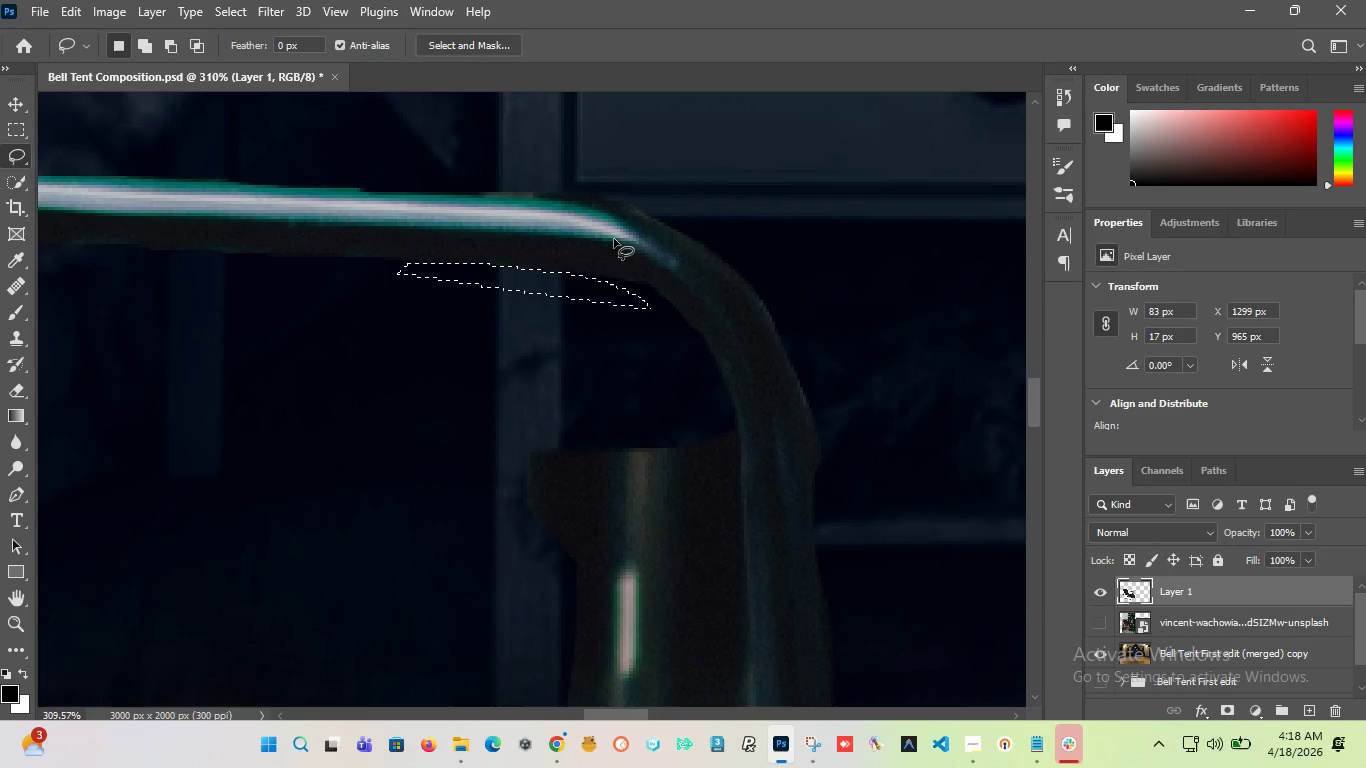 
left_click([543, 359])
 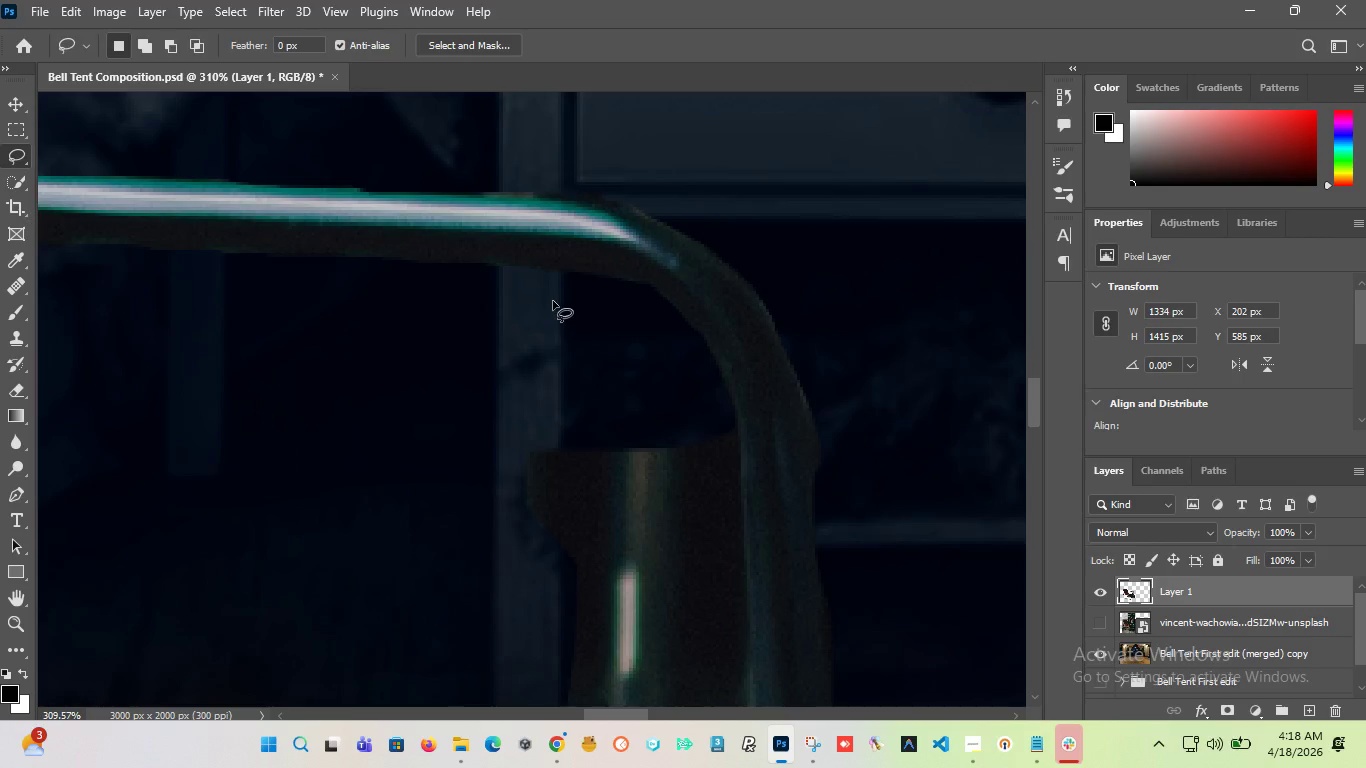 
hold_key(key=AltLeft, duration=4.08)
scroll: coordinate [566, 409], scroll_direction: down, amount: 20.0
 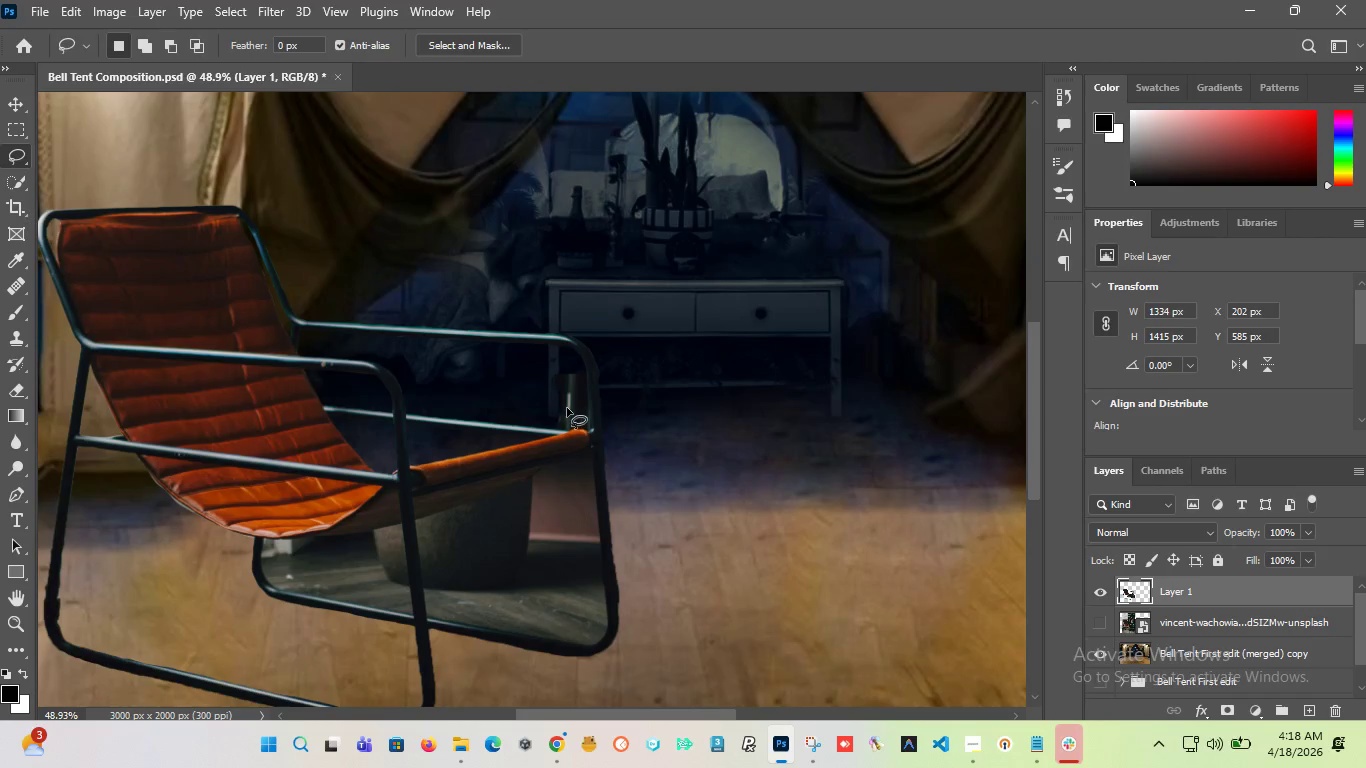 
scroll: coordinate [543, 274], scroll_direction: up, amount: 16.0
 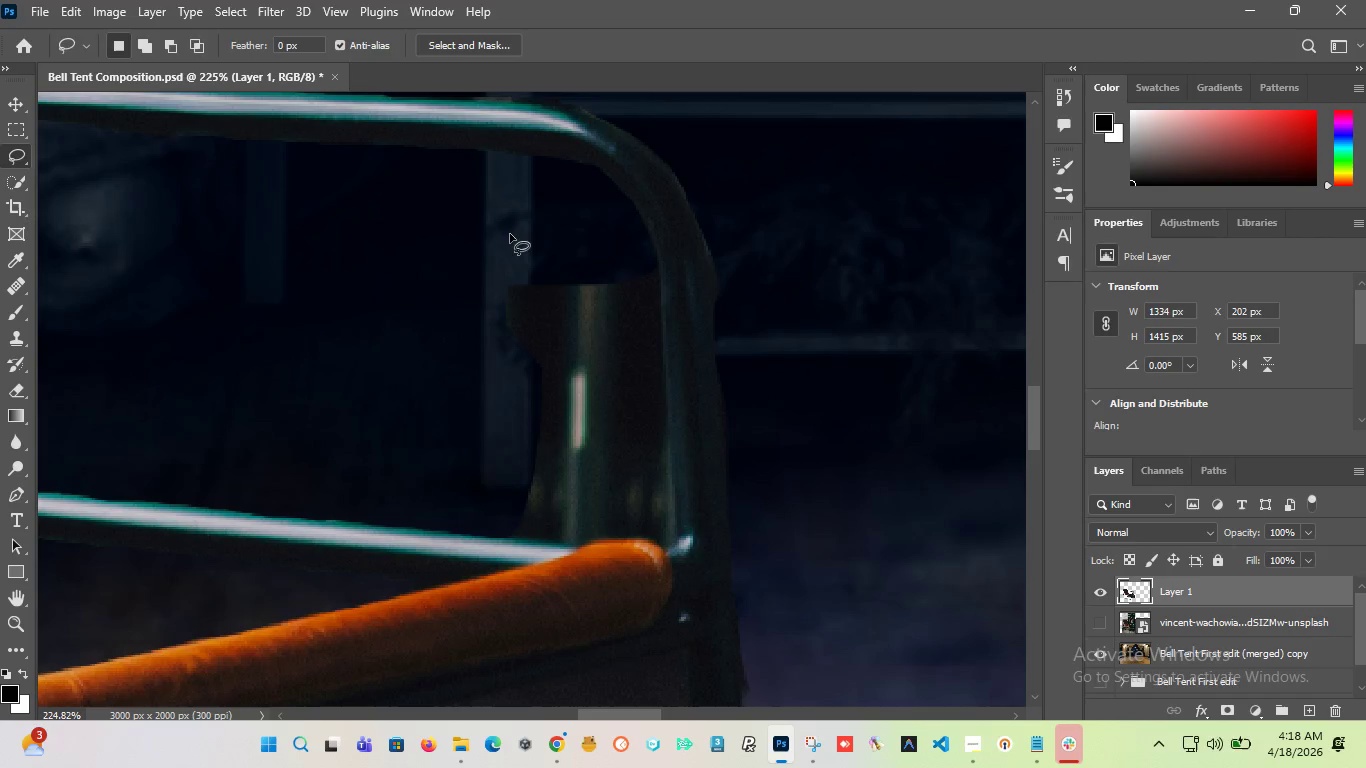 
left_click_drag(start_coordinate=[497, 234], to_coordinate=[453, 392])
 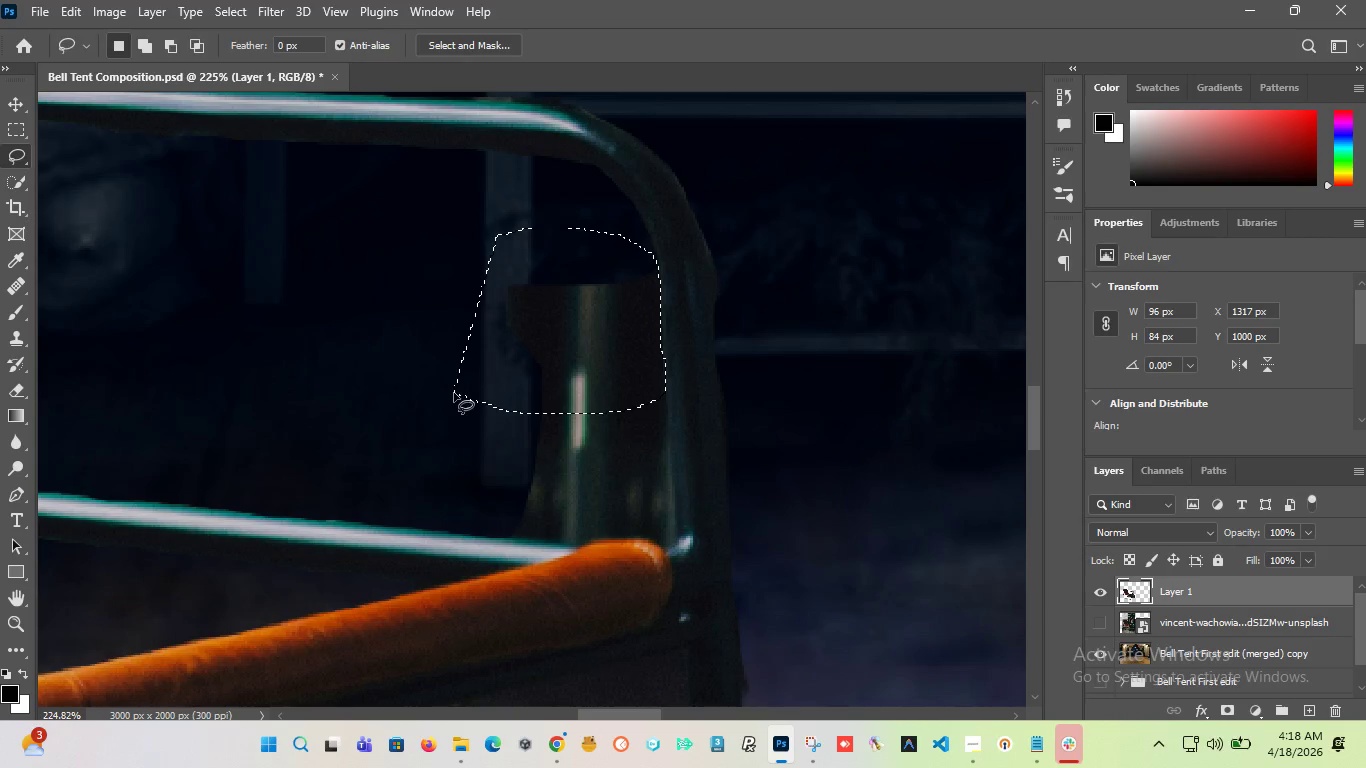 
key(Delete)
 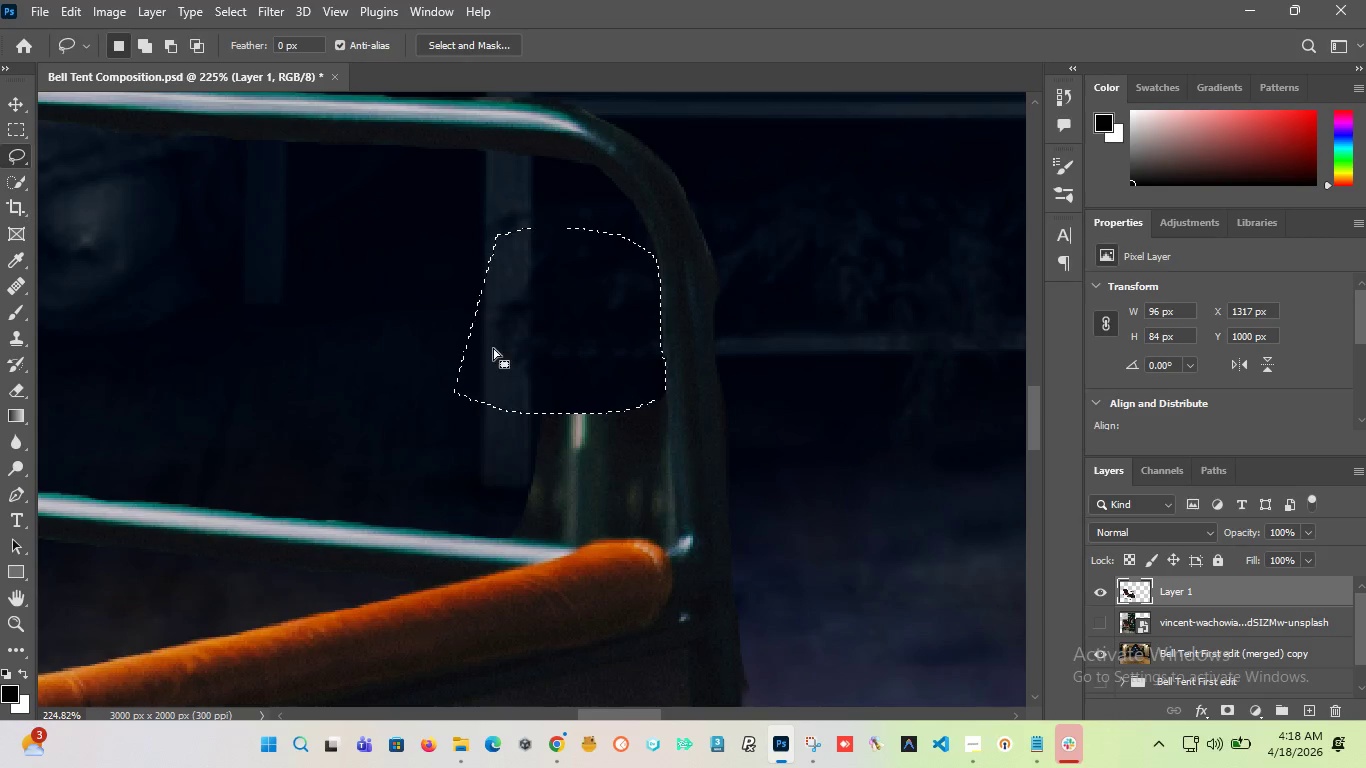 
left_click([519, 331])
 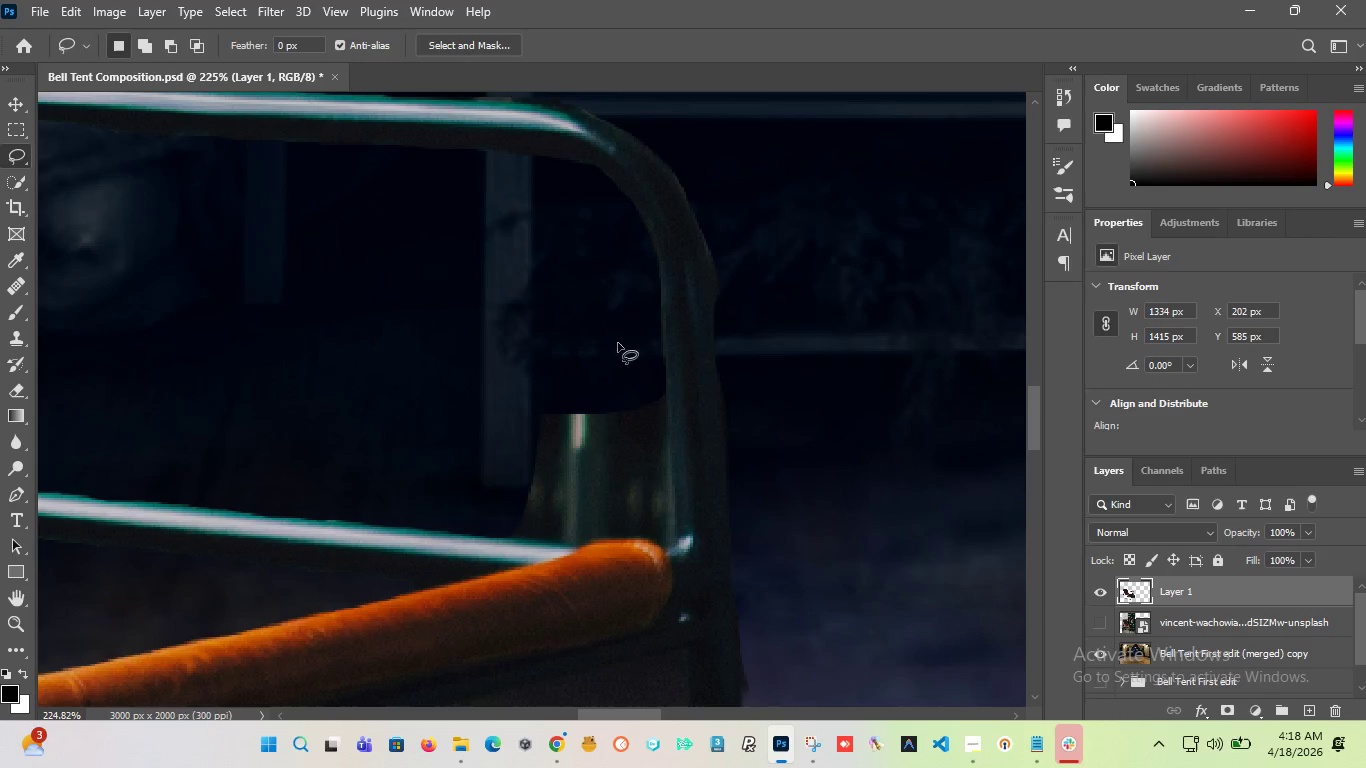 
left_click_drag(start_coordinate=[643, 373], to_coordinate=[666, 293])
 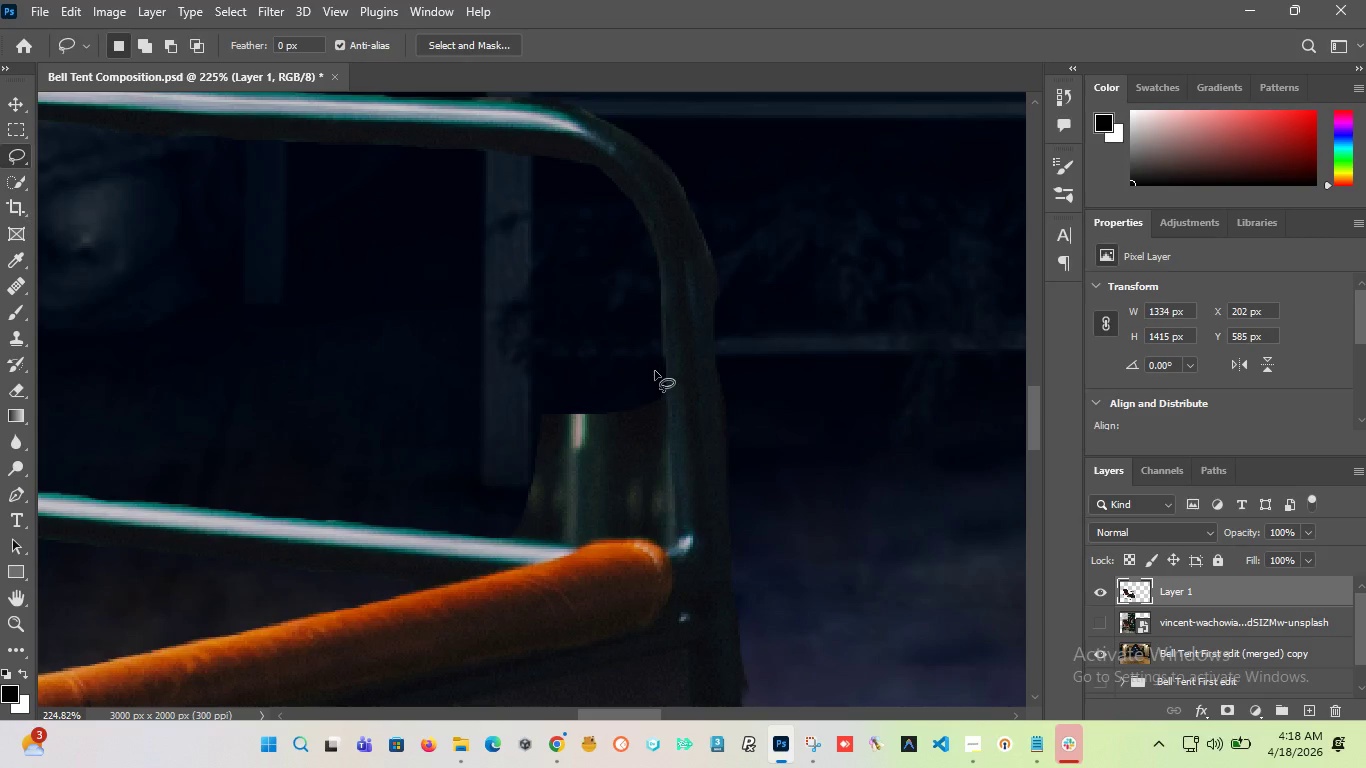 
left_click_drag(start_coordinate=[654, 378], to_coordinate=[667, 291])
 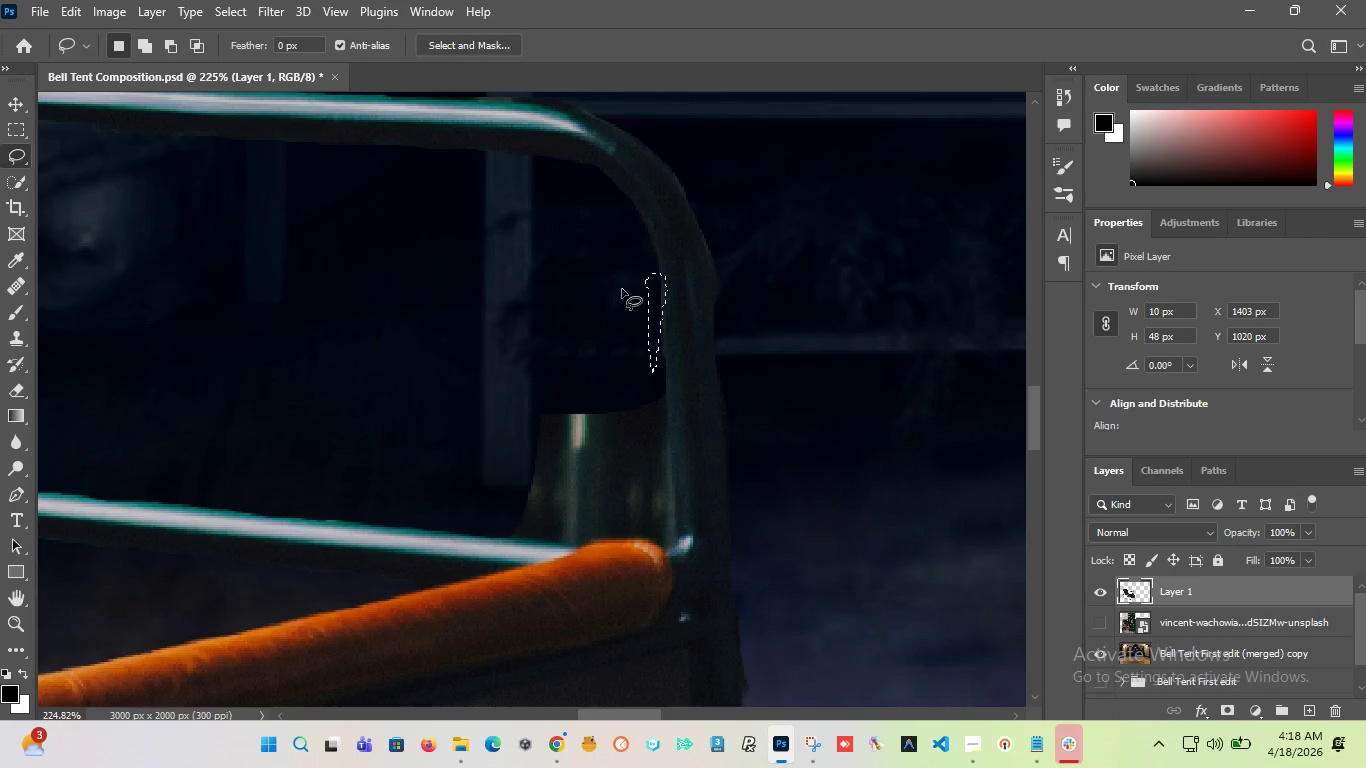 
left_click([620, 288])
 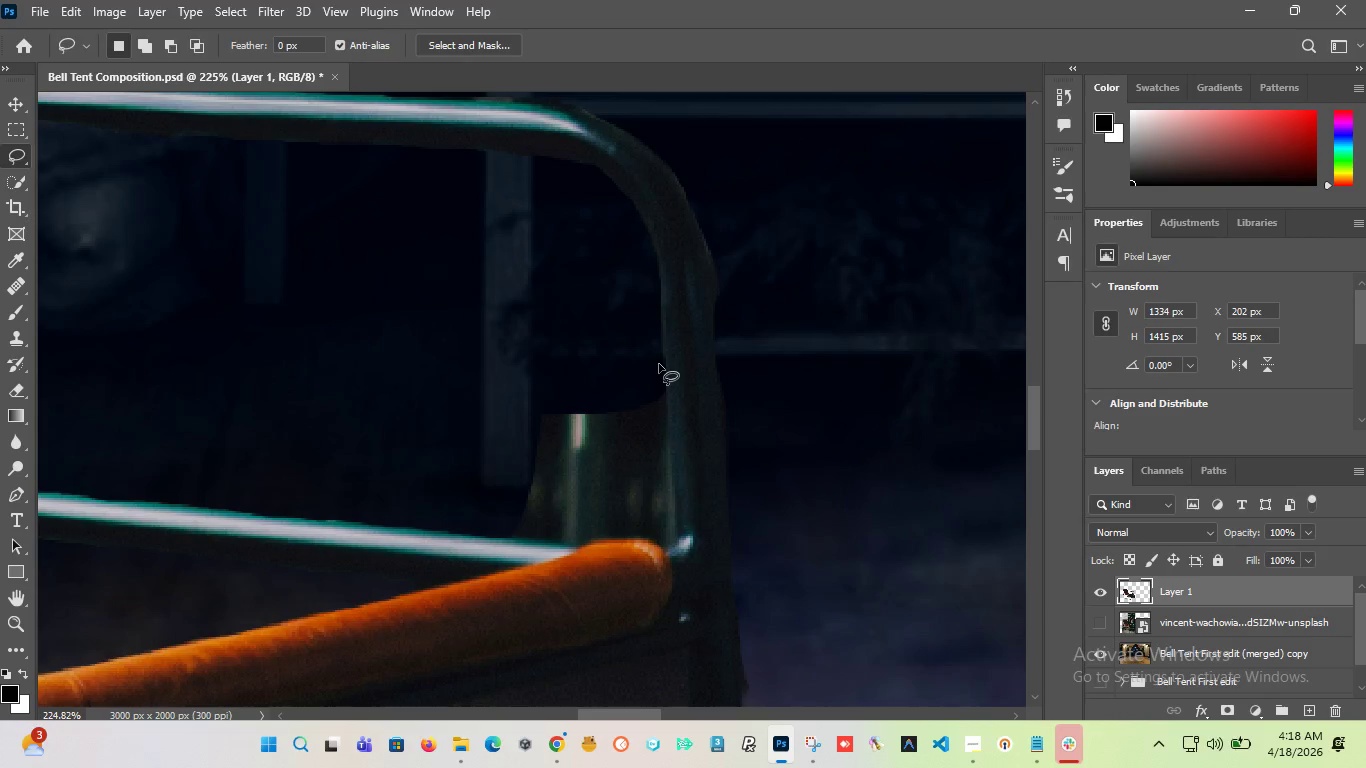 
left_click_drag(start_coordinate=[657, 364], to_coordinate=[649, 363])
 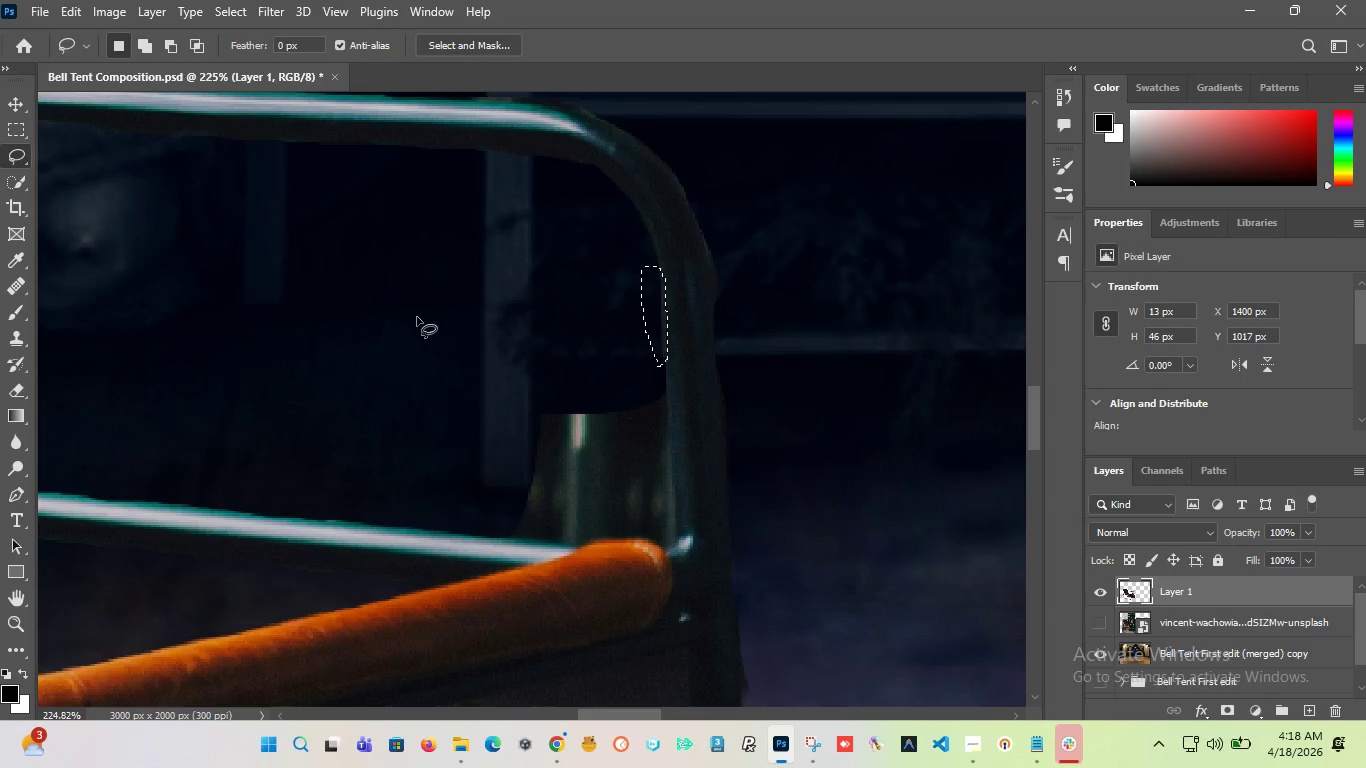 
key(Delete)
 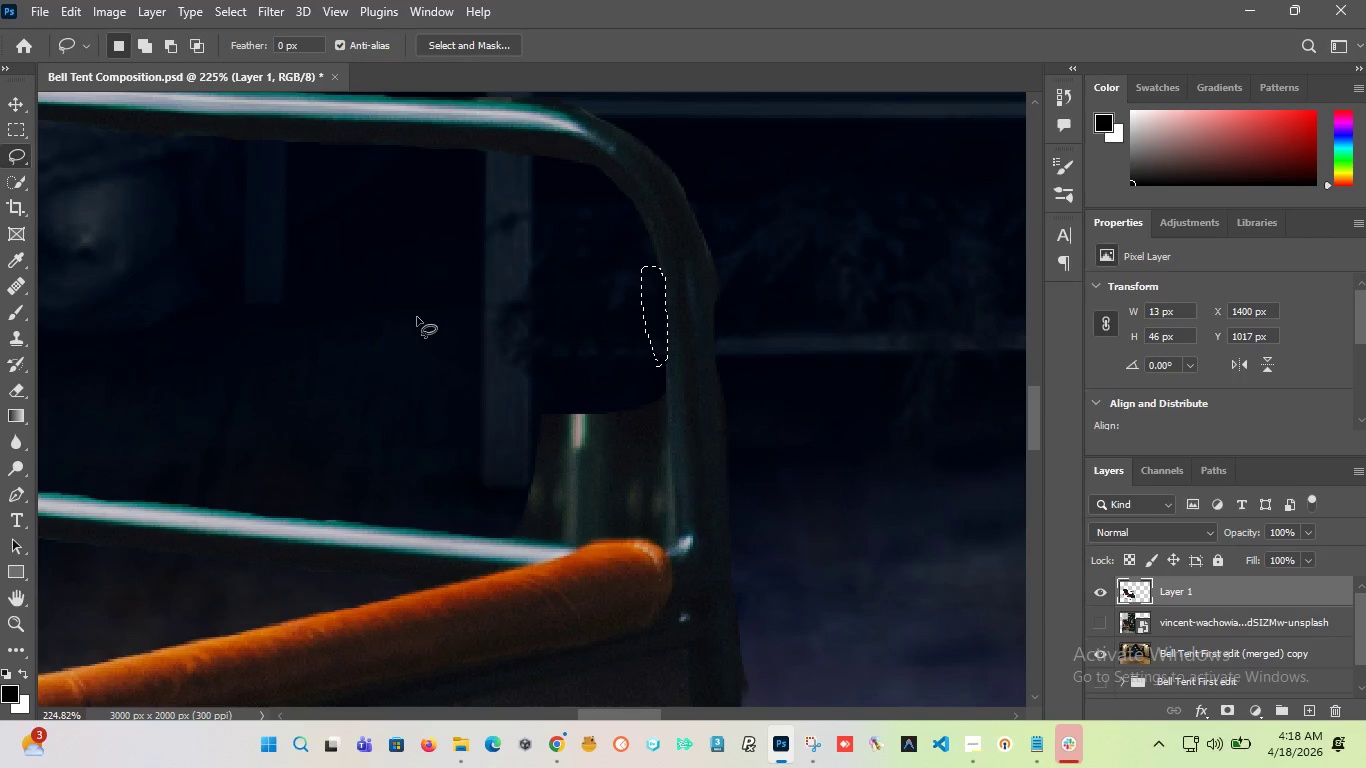 
left_click([544, 286])
 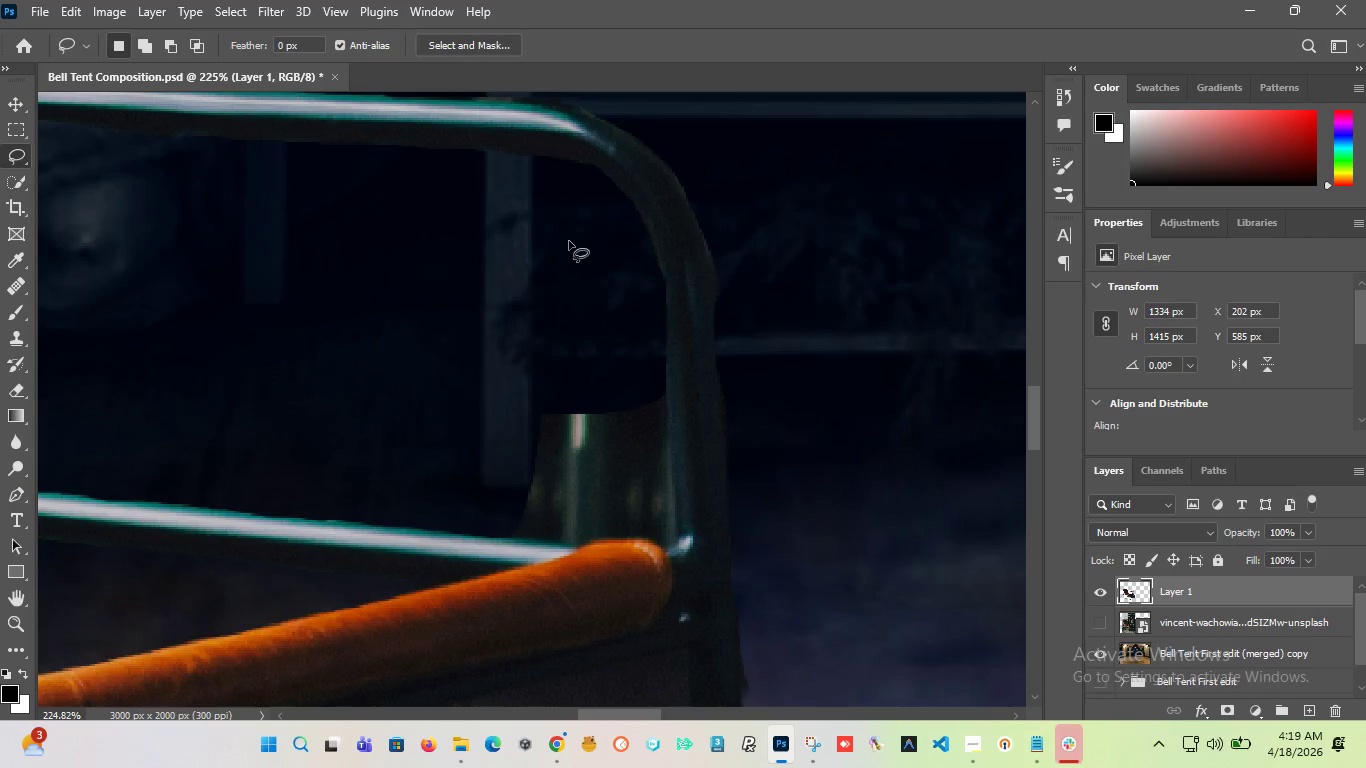 
wait(42.89)
 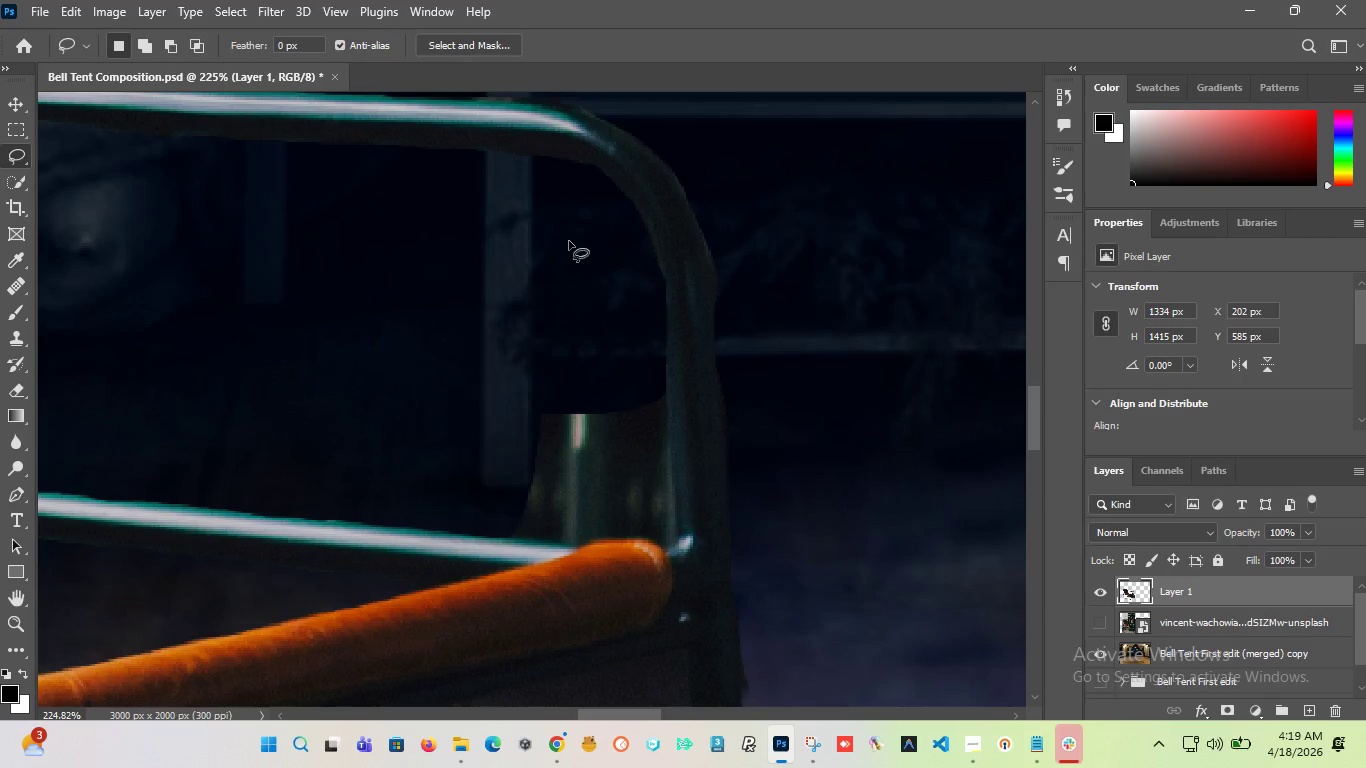 
left_click_drag(start_coordinate=[695, 186], to_coordinate=[750, 309])
 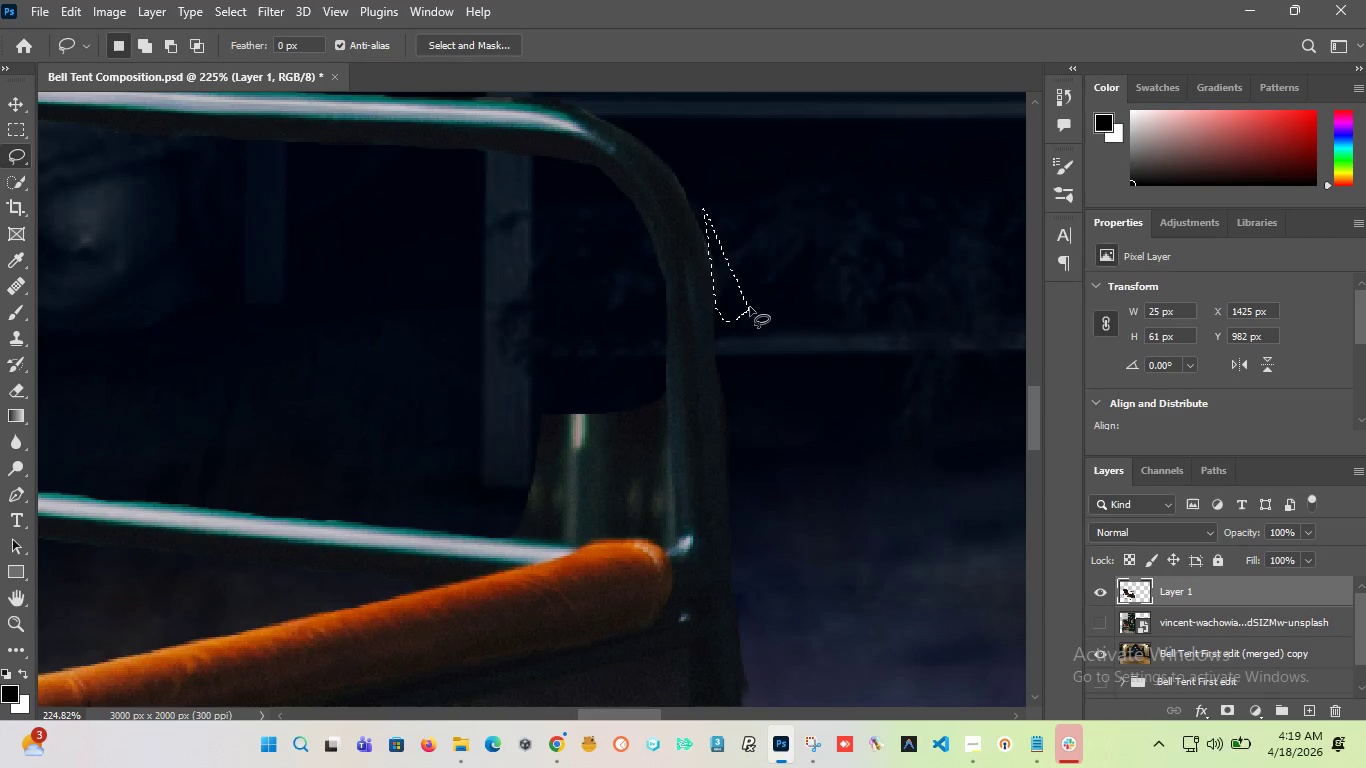 
key(Delete)
 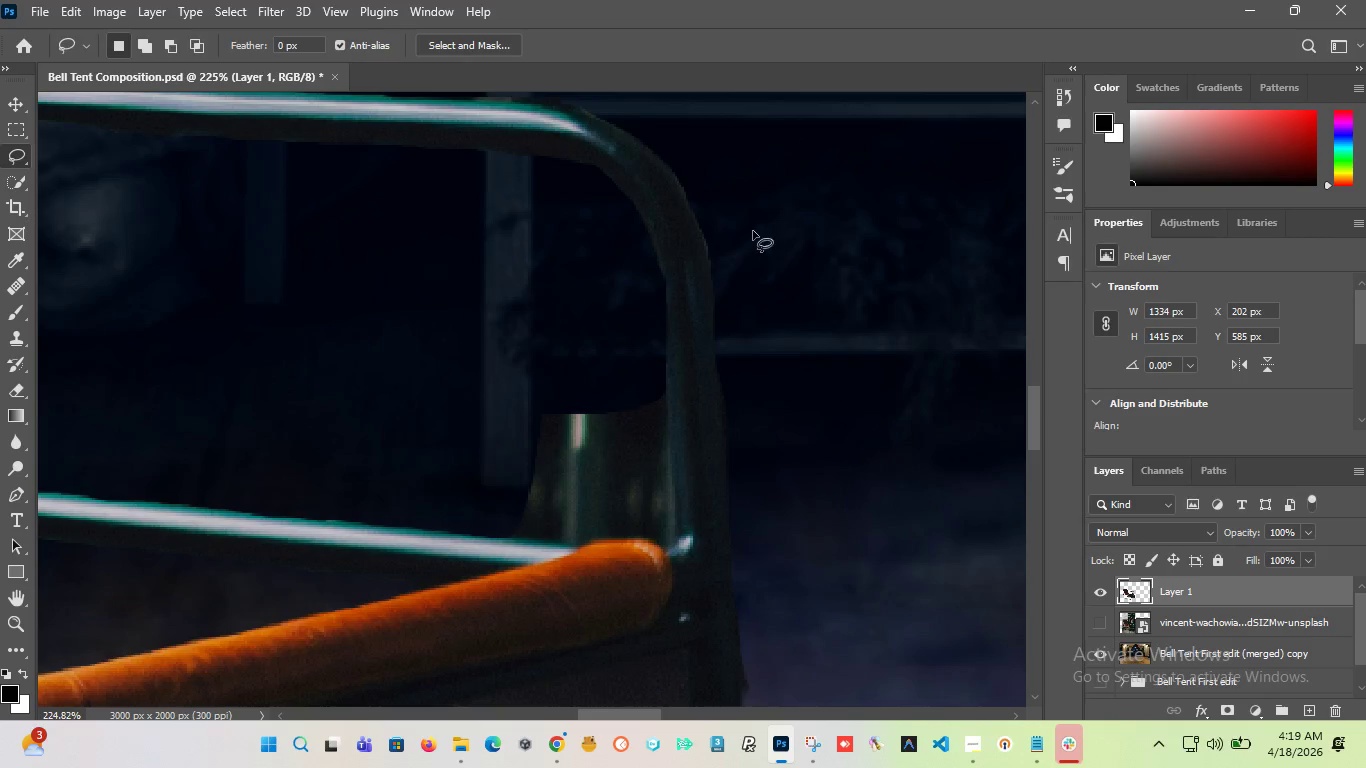 
hold_key(key=AltLeft, duration=2.36)
scroll: coordinate [634, 248], scroll_direction: down, amount: 4.0
 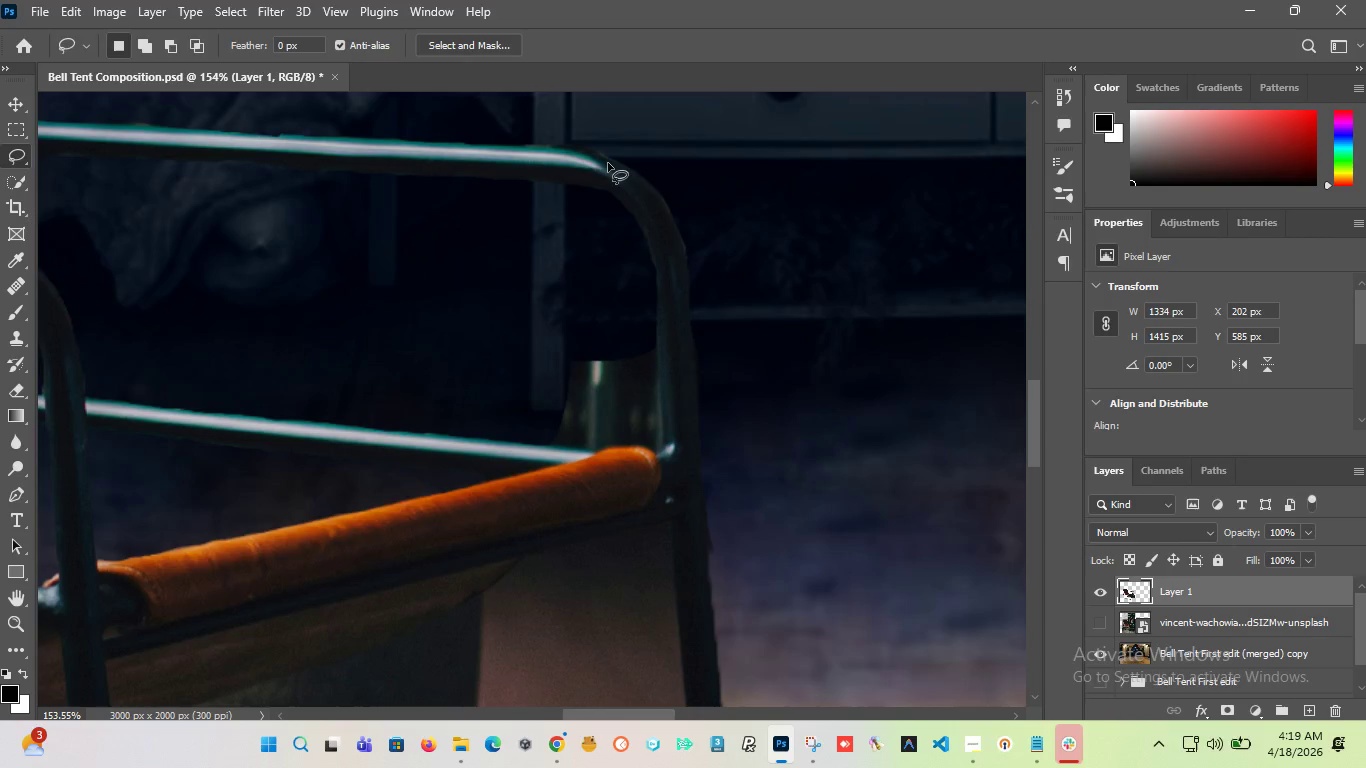 
scroll: coordinate [548, 151], scroll_direction: up, amount: 9.0
 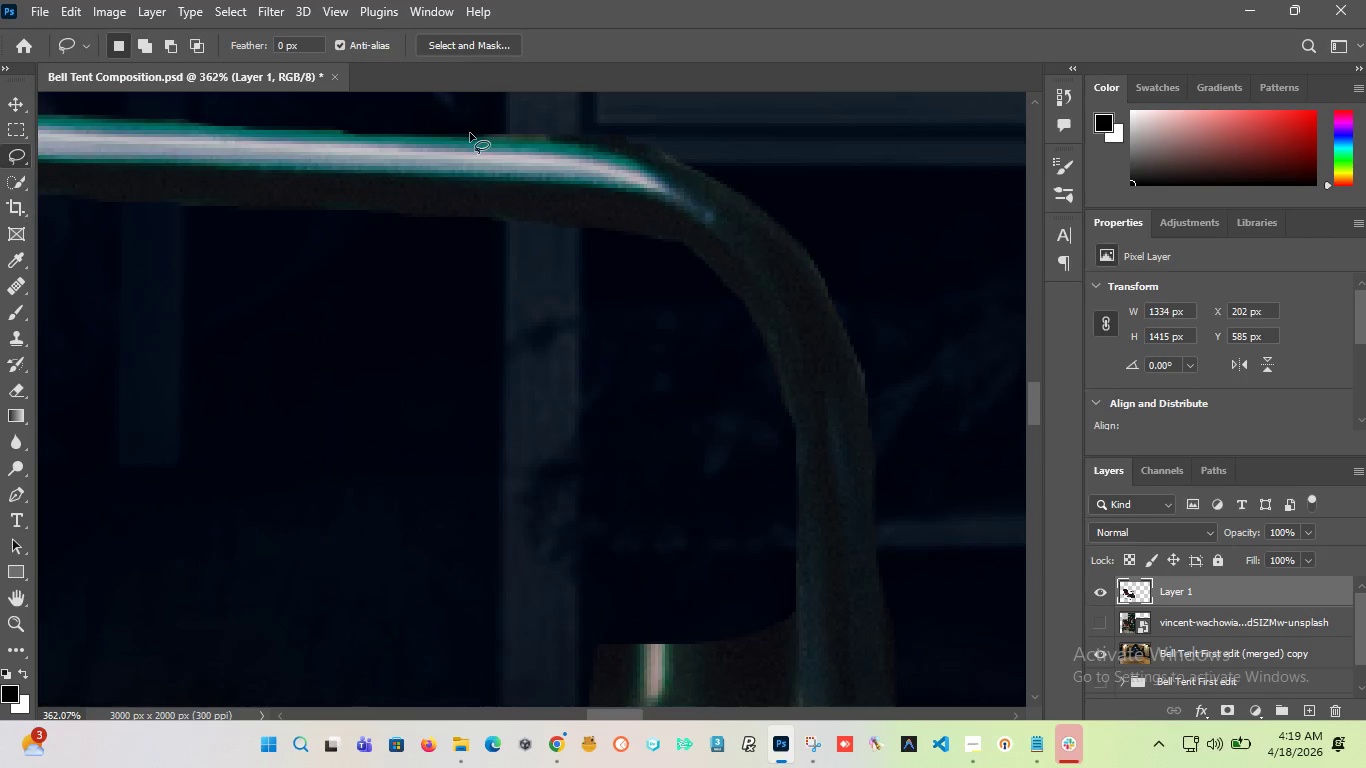 
left_click_drag(start_coordinate=[468, 135], to_coordinate=[615, 150])
 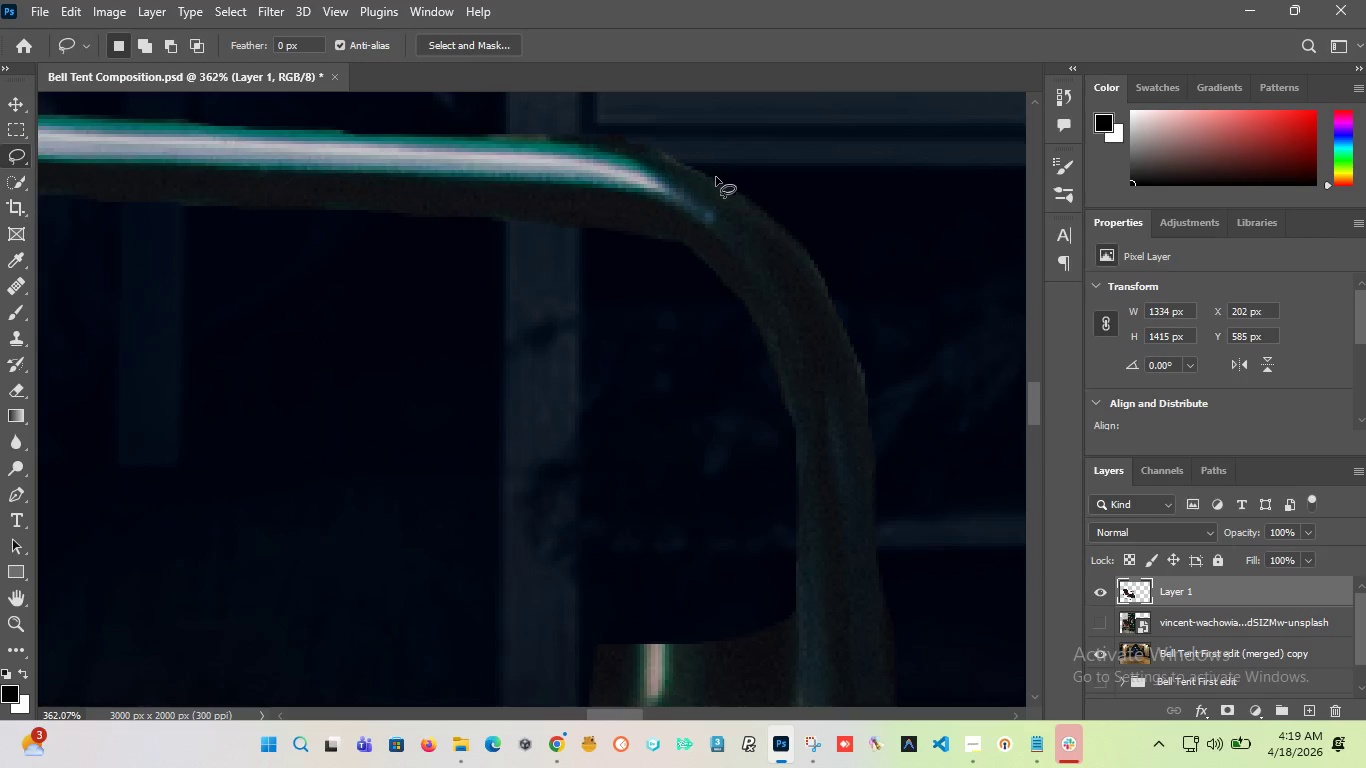 
left_click_drag(start_coordinate=[715, 181], to_coordinate=[704, 175])
 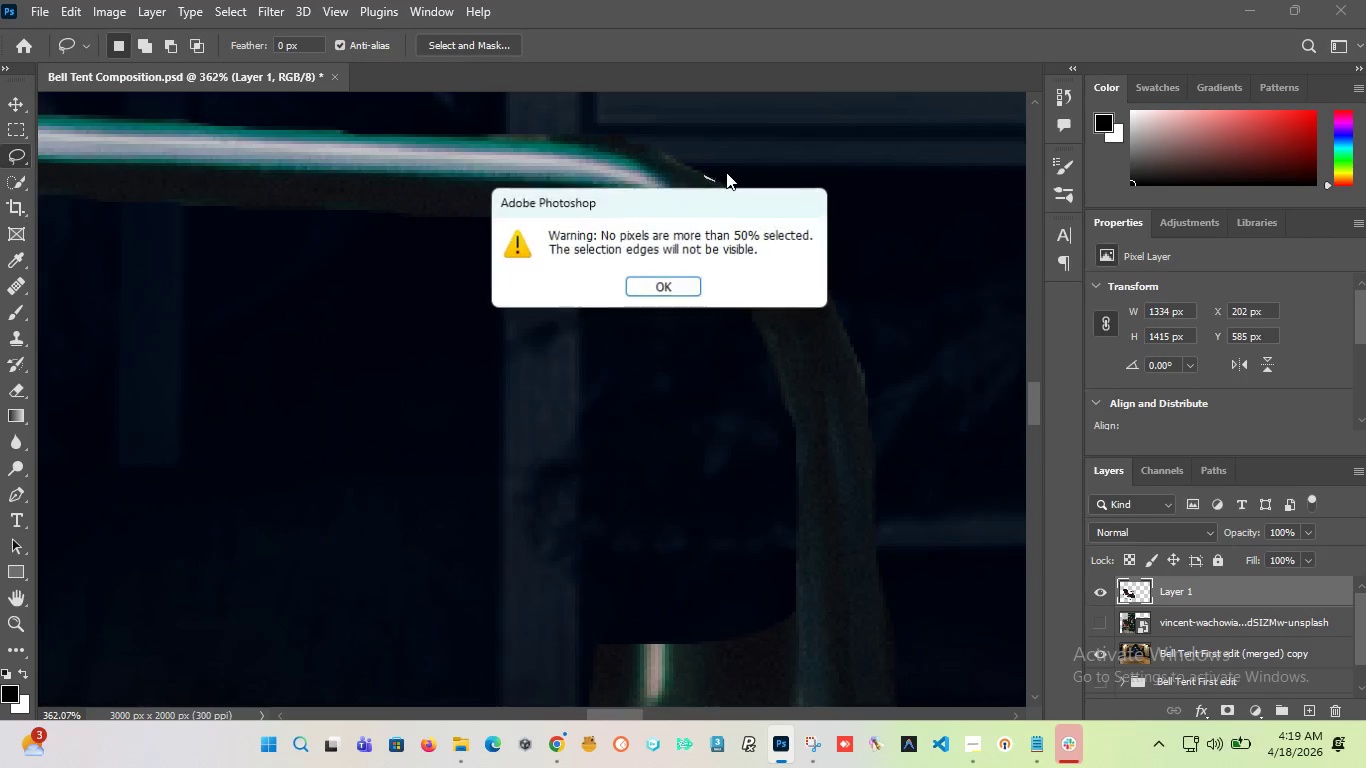 
left_click([726, 172])
 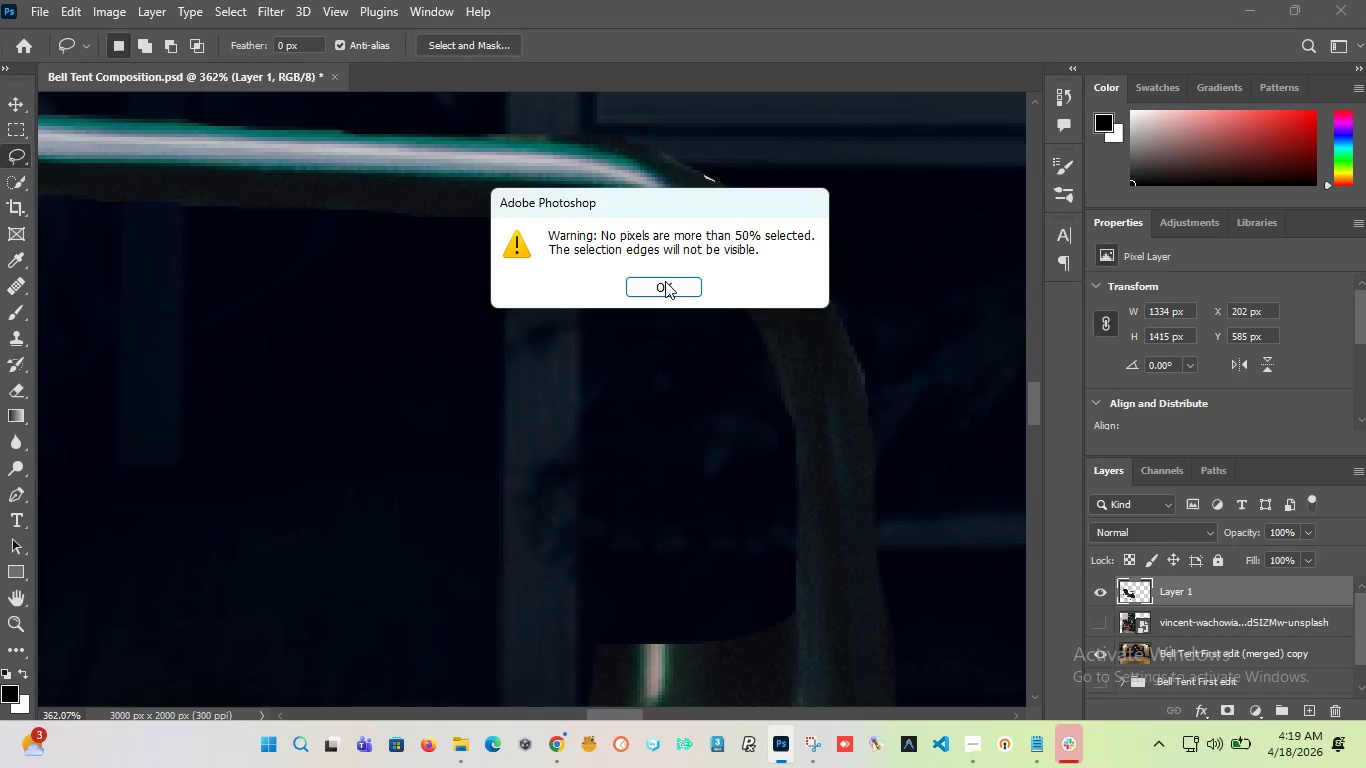 
left_click([665, 282])
 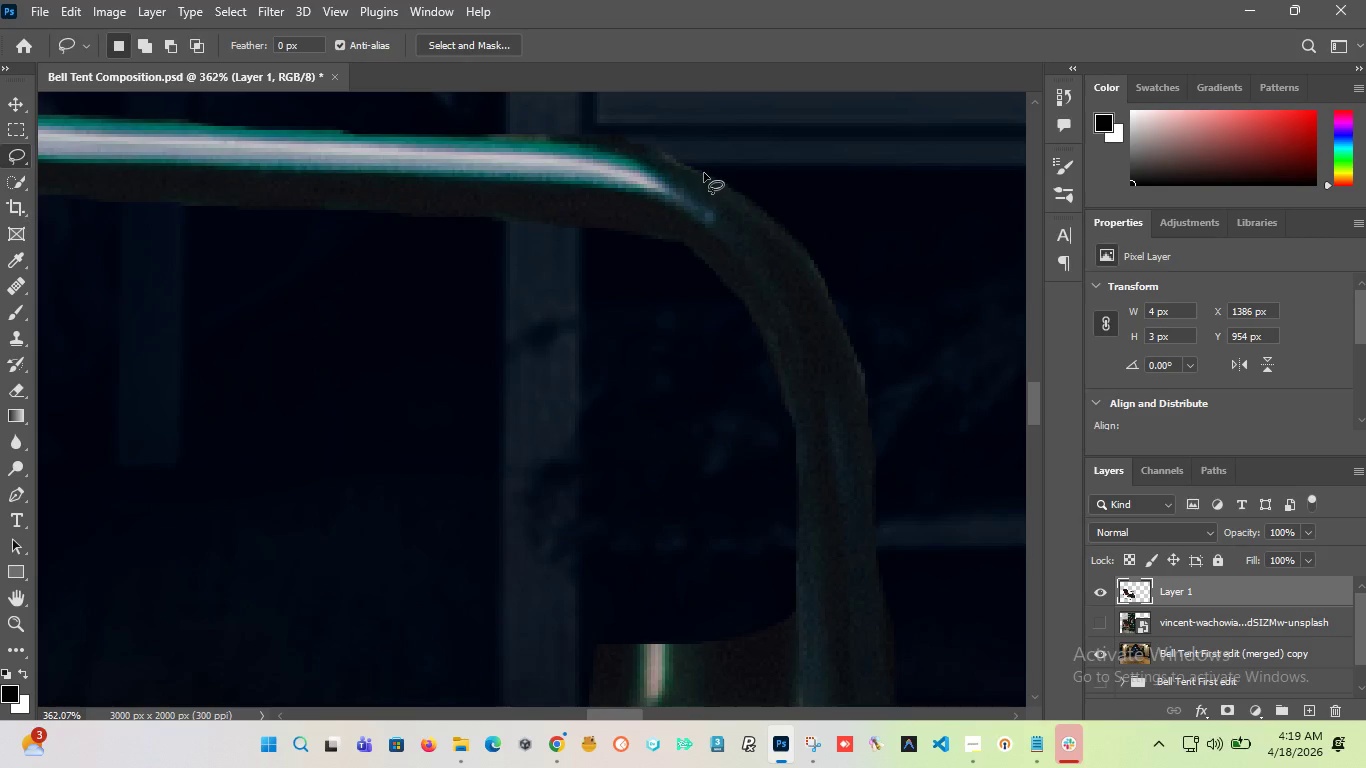 
left_click_drag(start_coordinate=[704, 173], to_coordinate=[605, 112])
 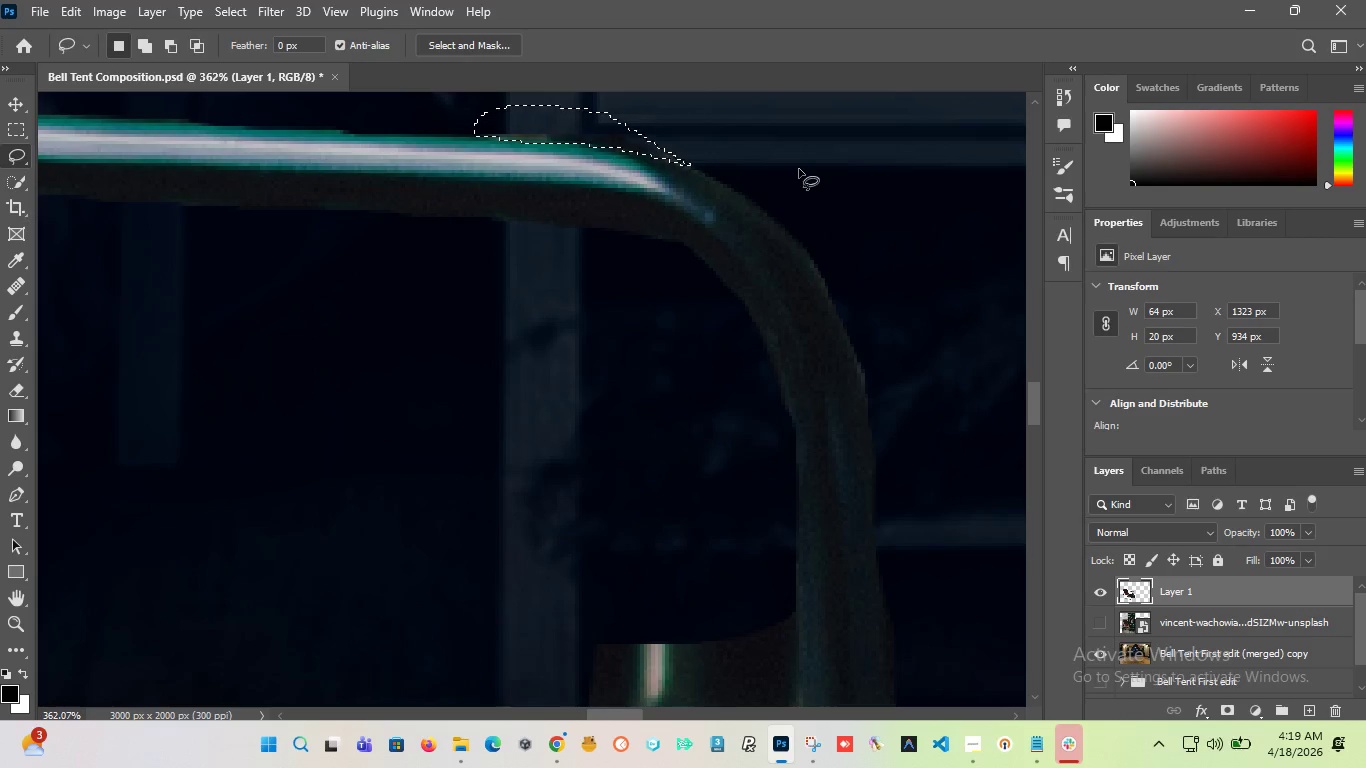 
key(Delete)
 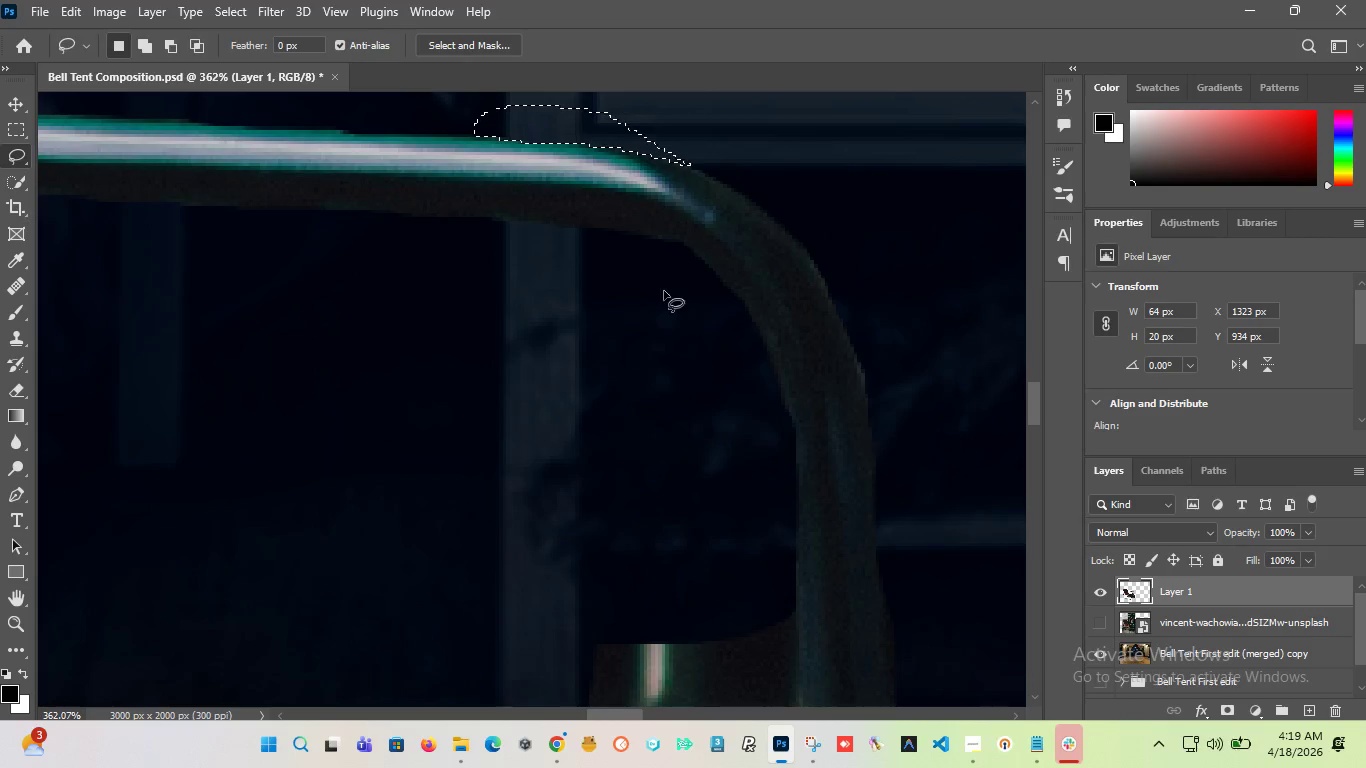 
left_click([672, 289])
 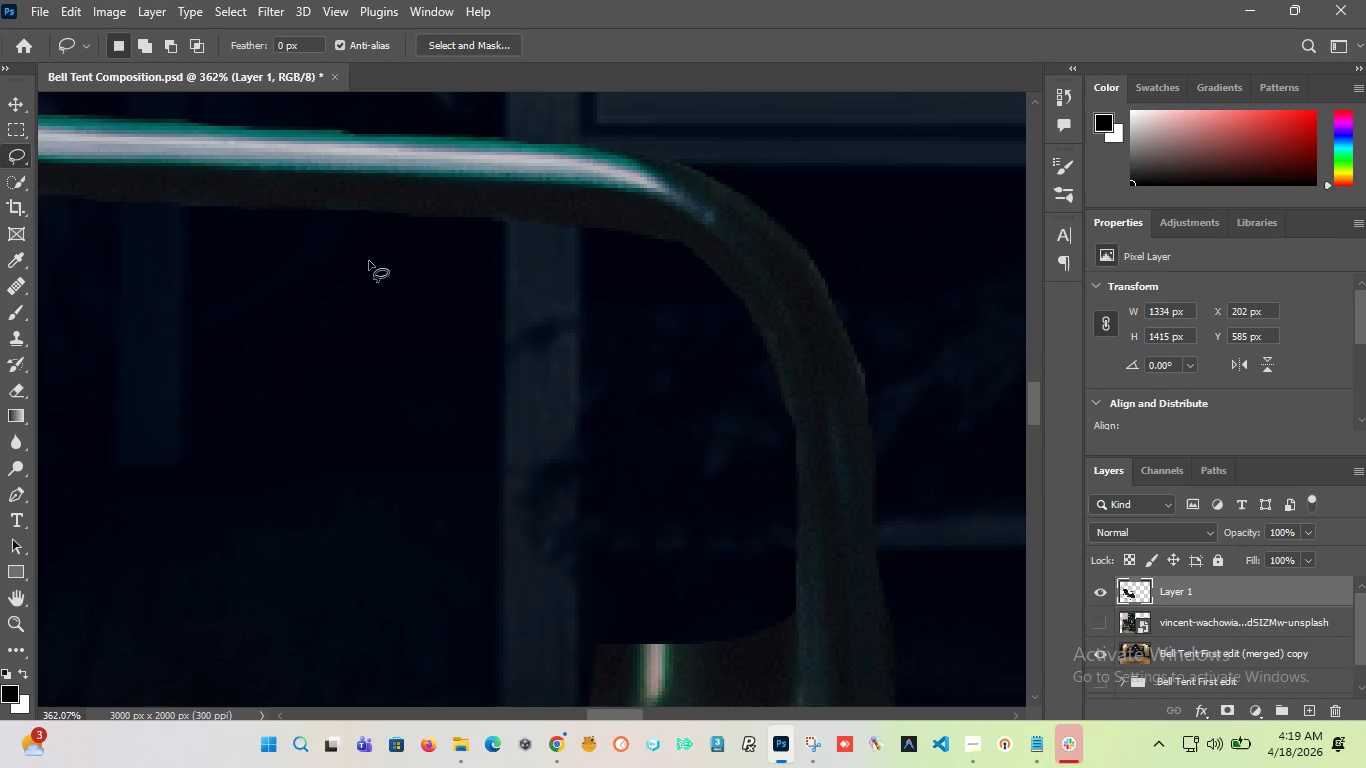 
hold_key(key=AltLeft, duration=2.66)
 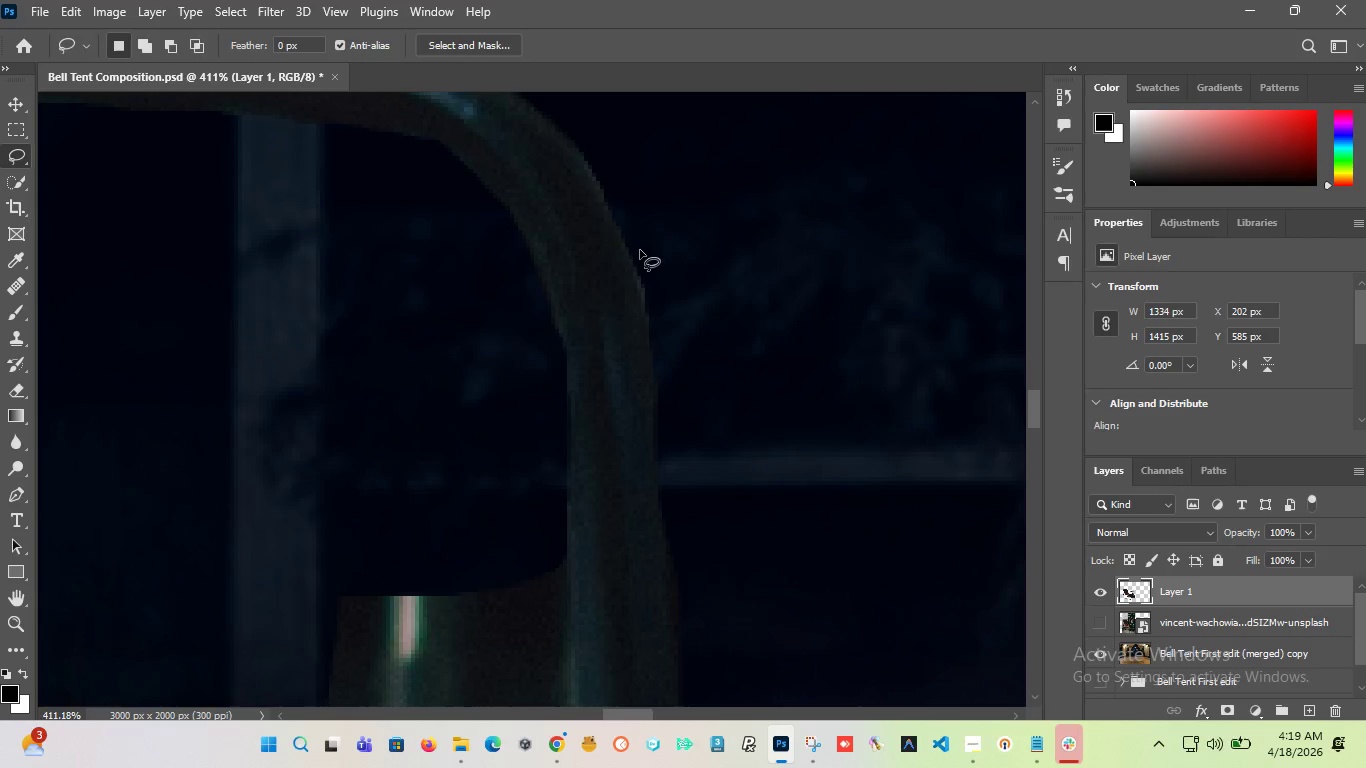 
hold_key(key=AltLeft, duration=0.53)
 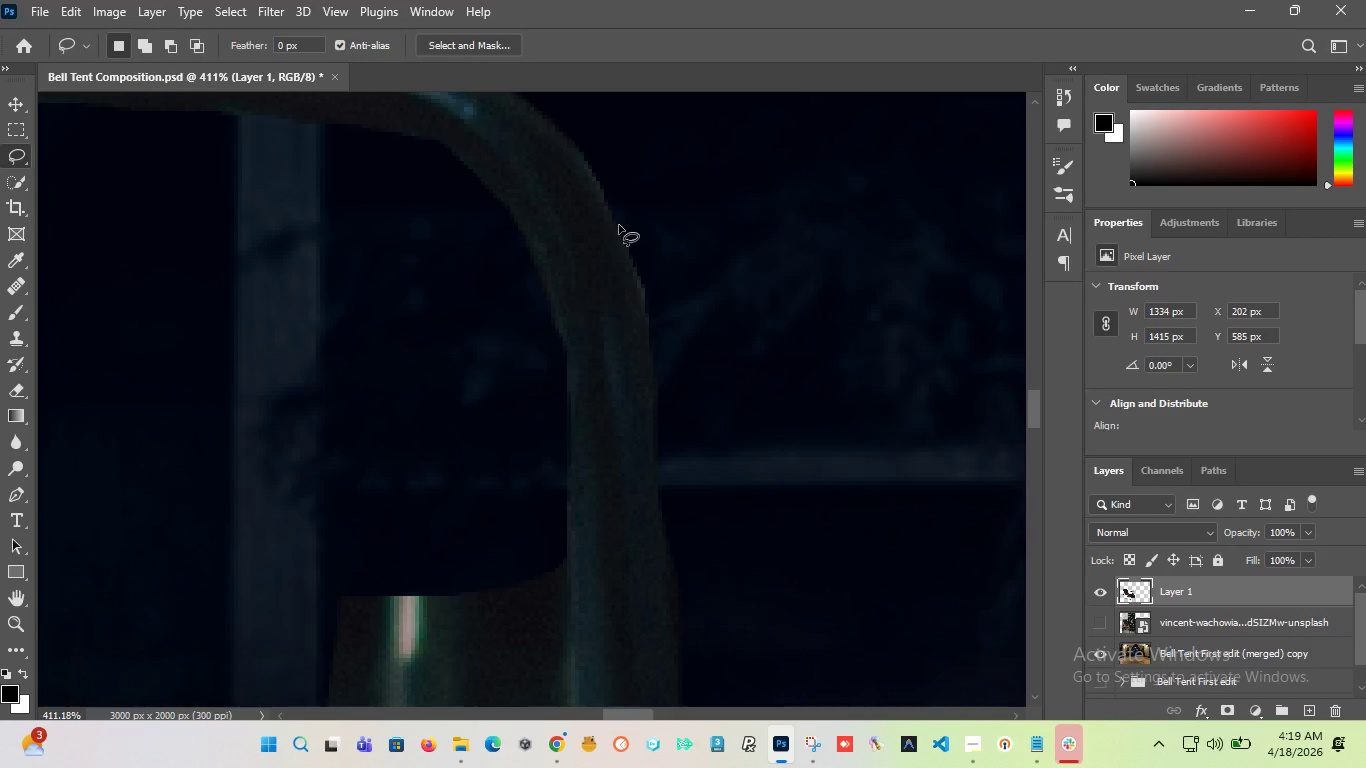 
left_click_drag(start_coordinate=[619, 225], to_coordinate=[713, 388])
 